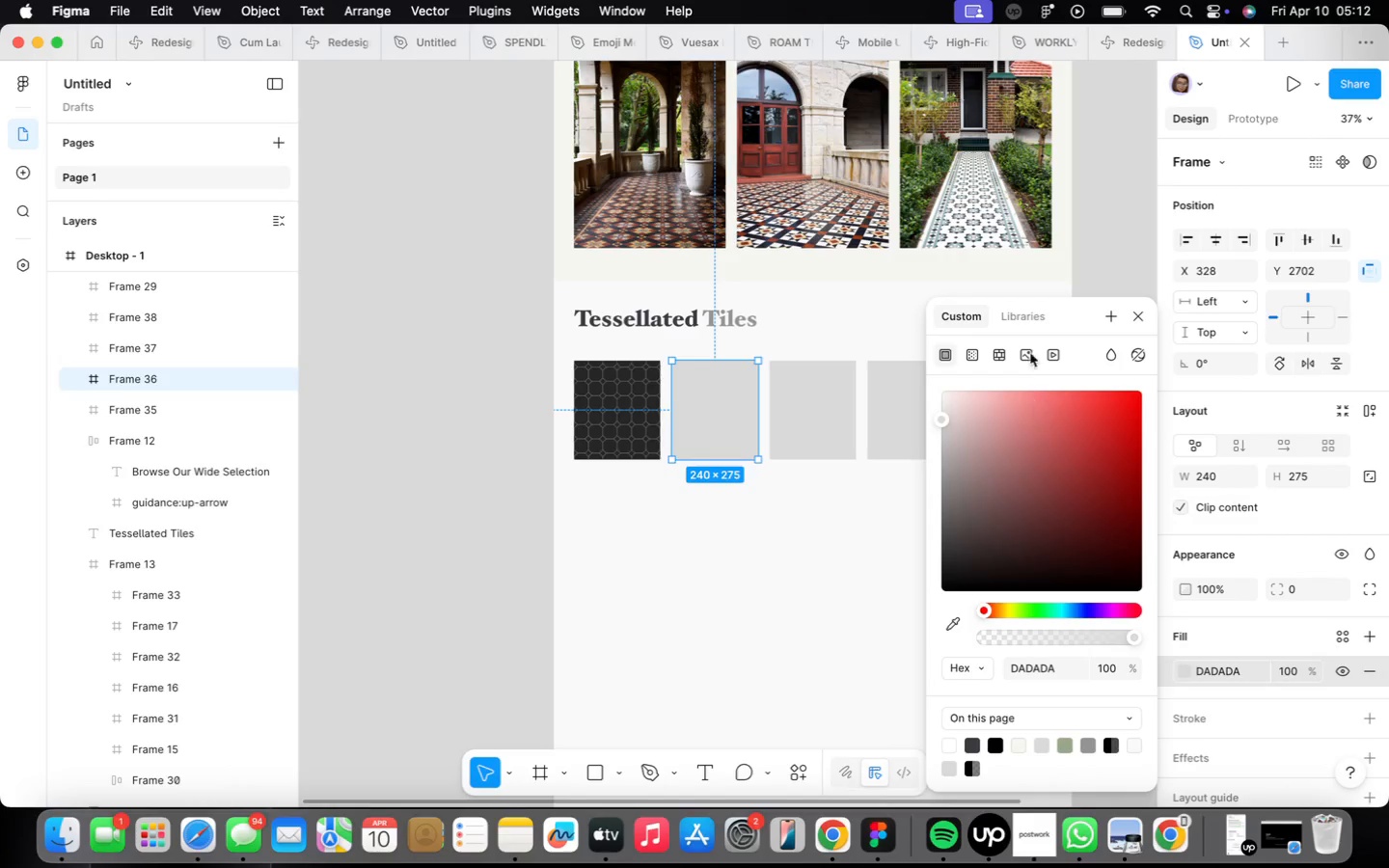 
left_click([1028, 349])
 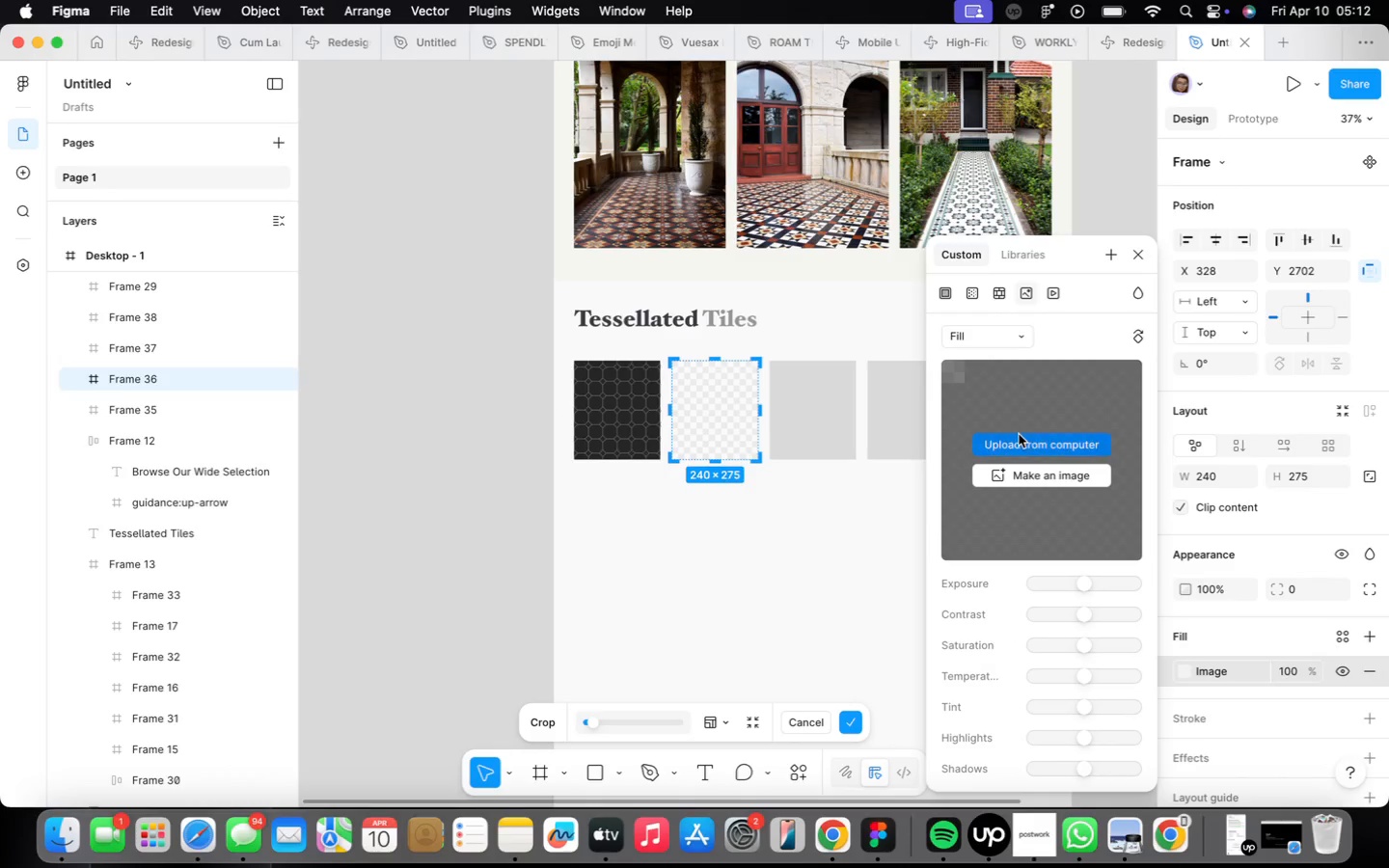 
left_click([1020, 439])
 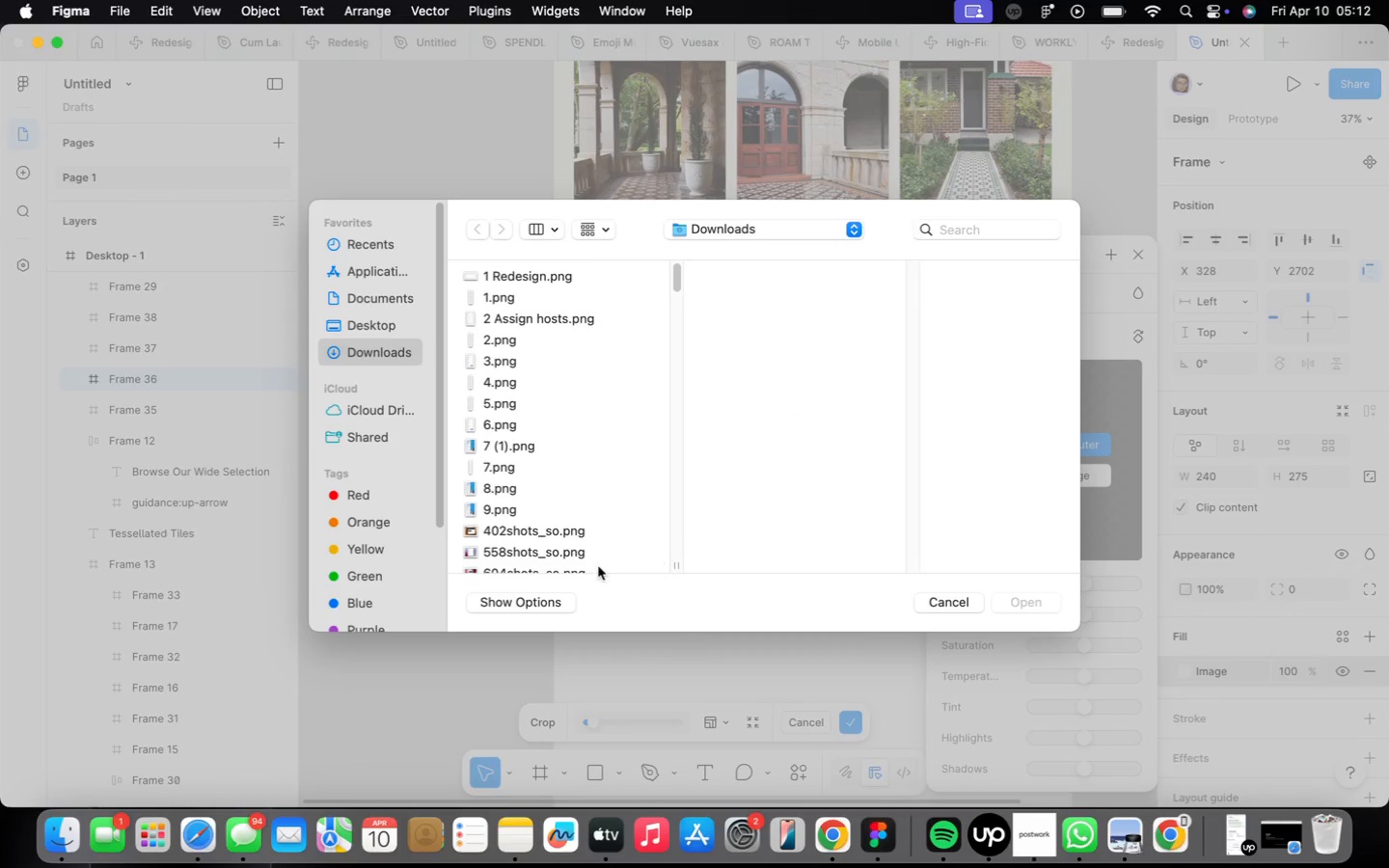 
scroll: coordinate [591, 504], scroll_direction: down, amount: 21.0
 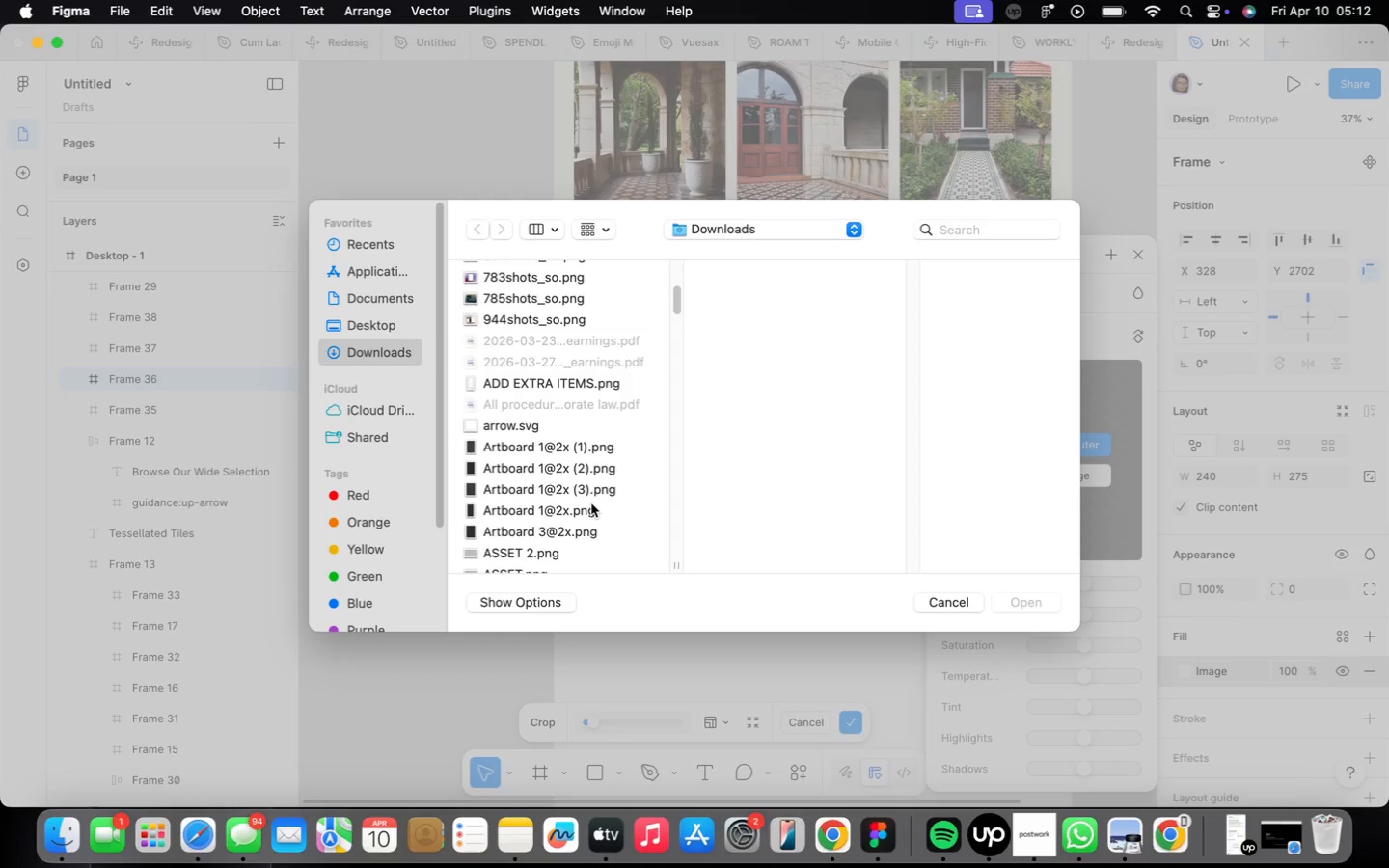 
left_click([591, 504])
 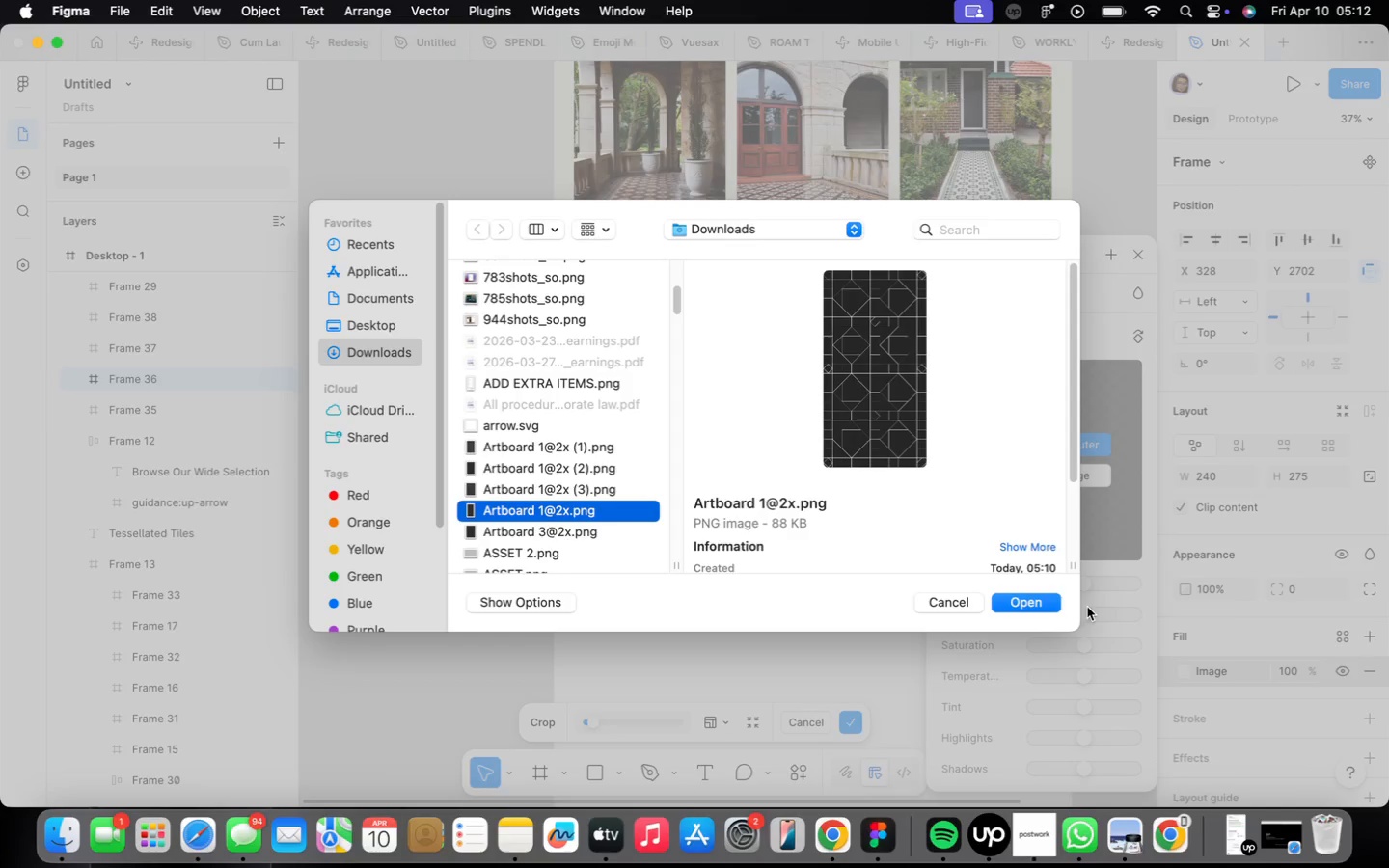 
left_click([1041, 603])
 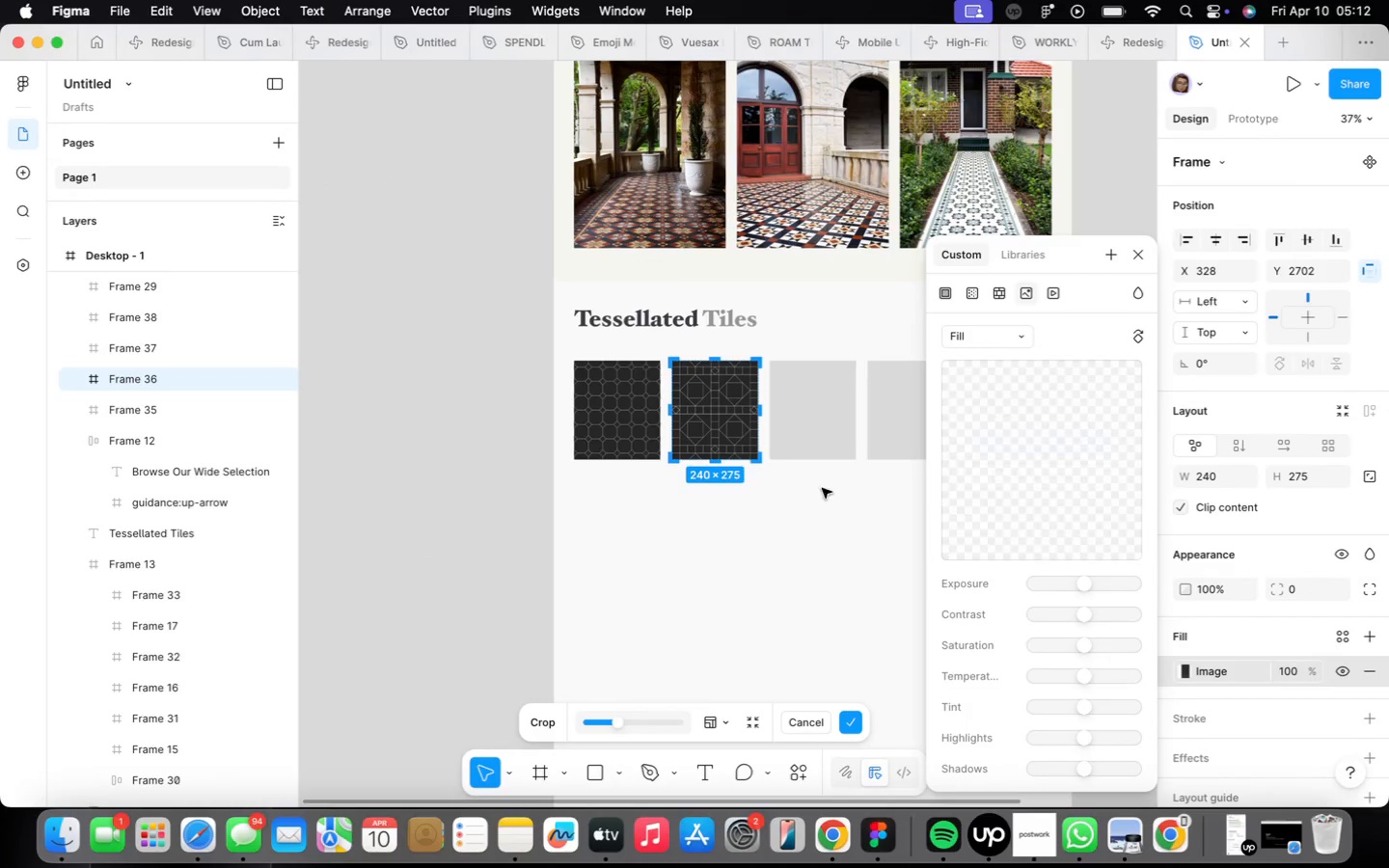 
left_click([819, 423])
 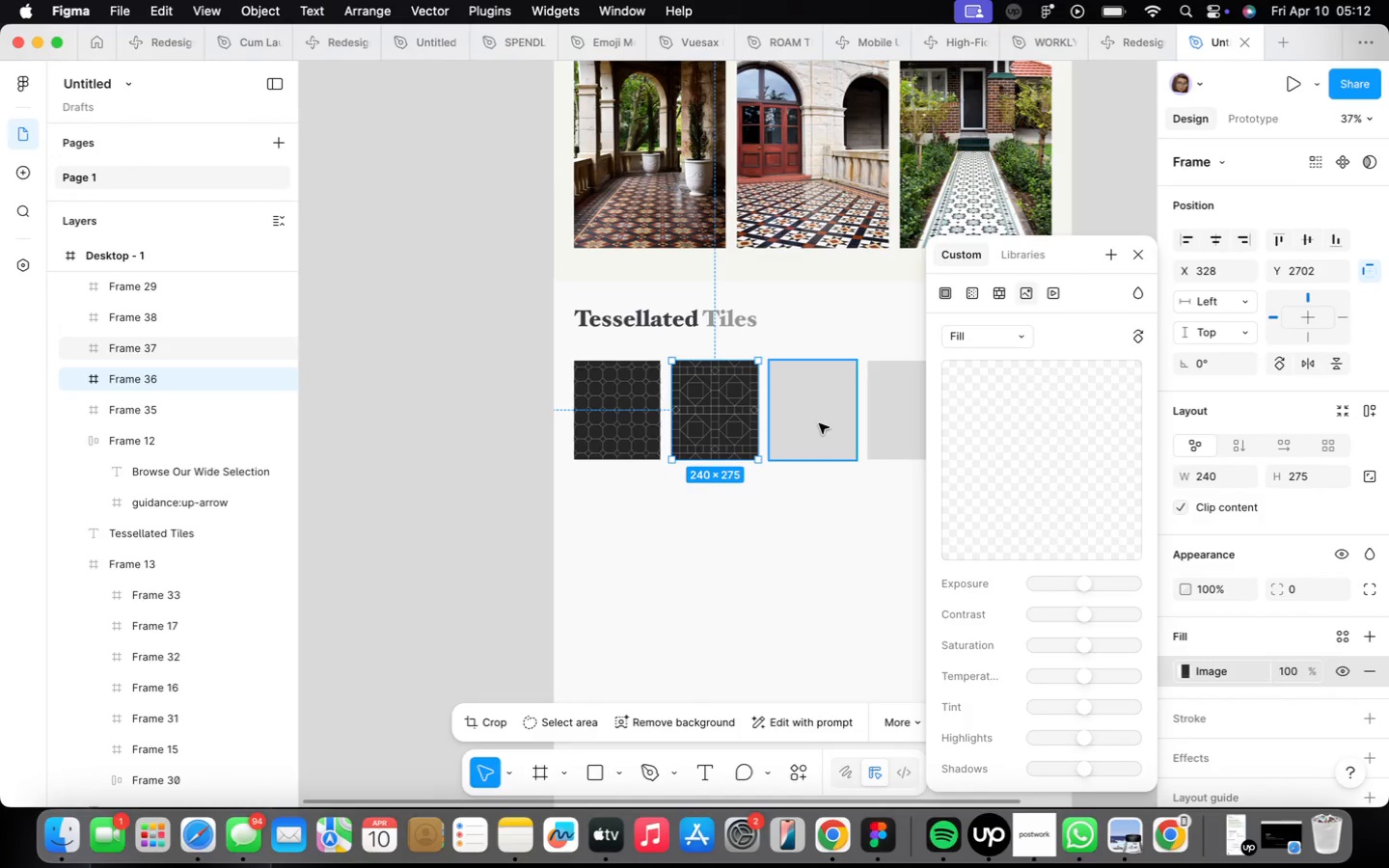 
left_click([819, 423])
 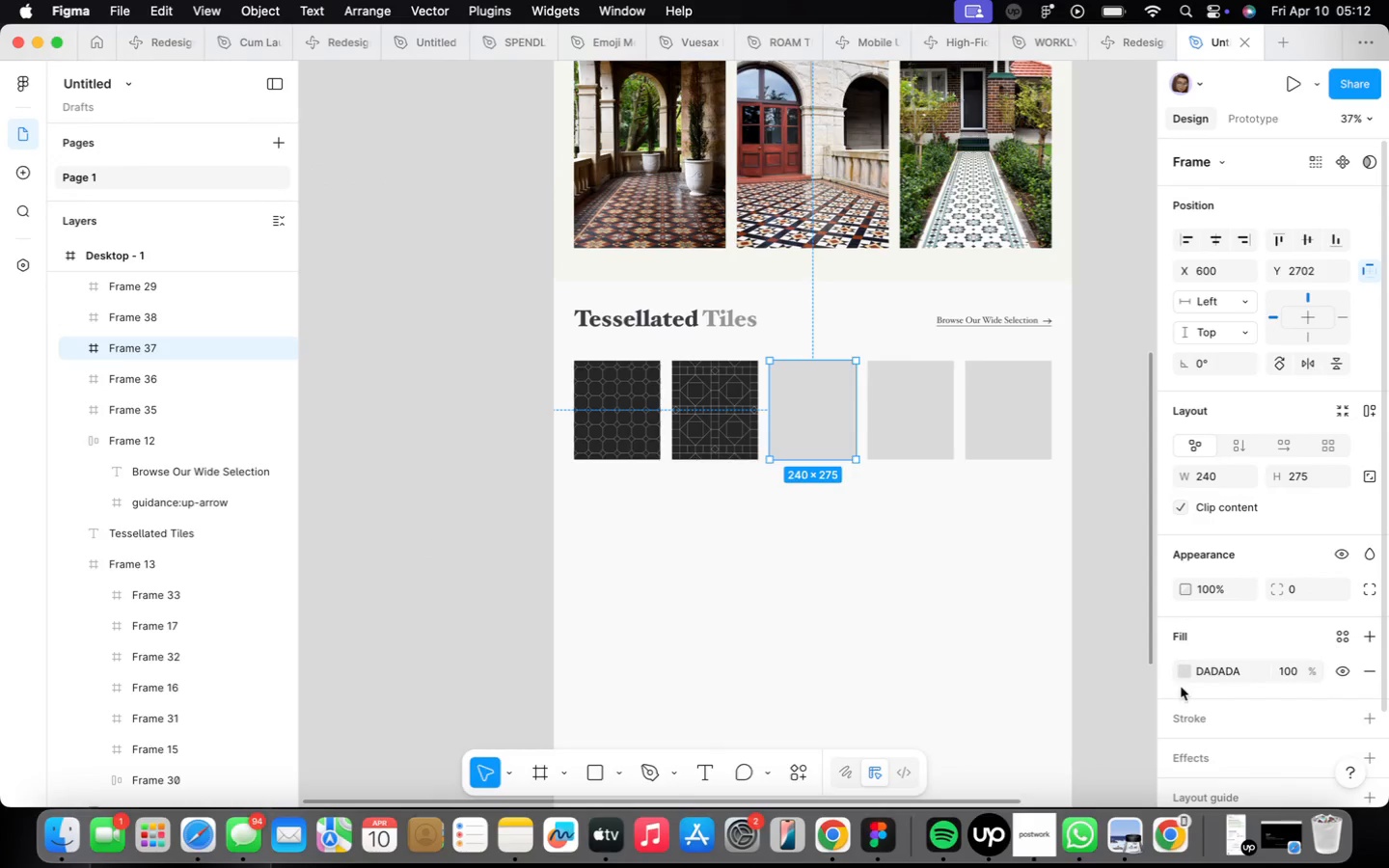 
left_click([1180, 672])
 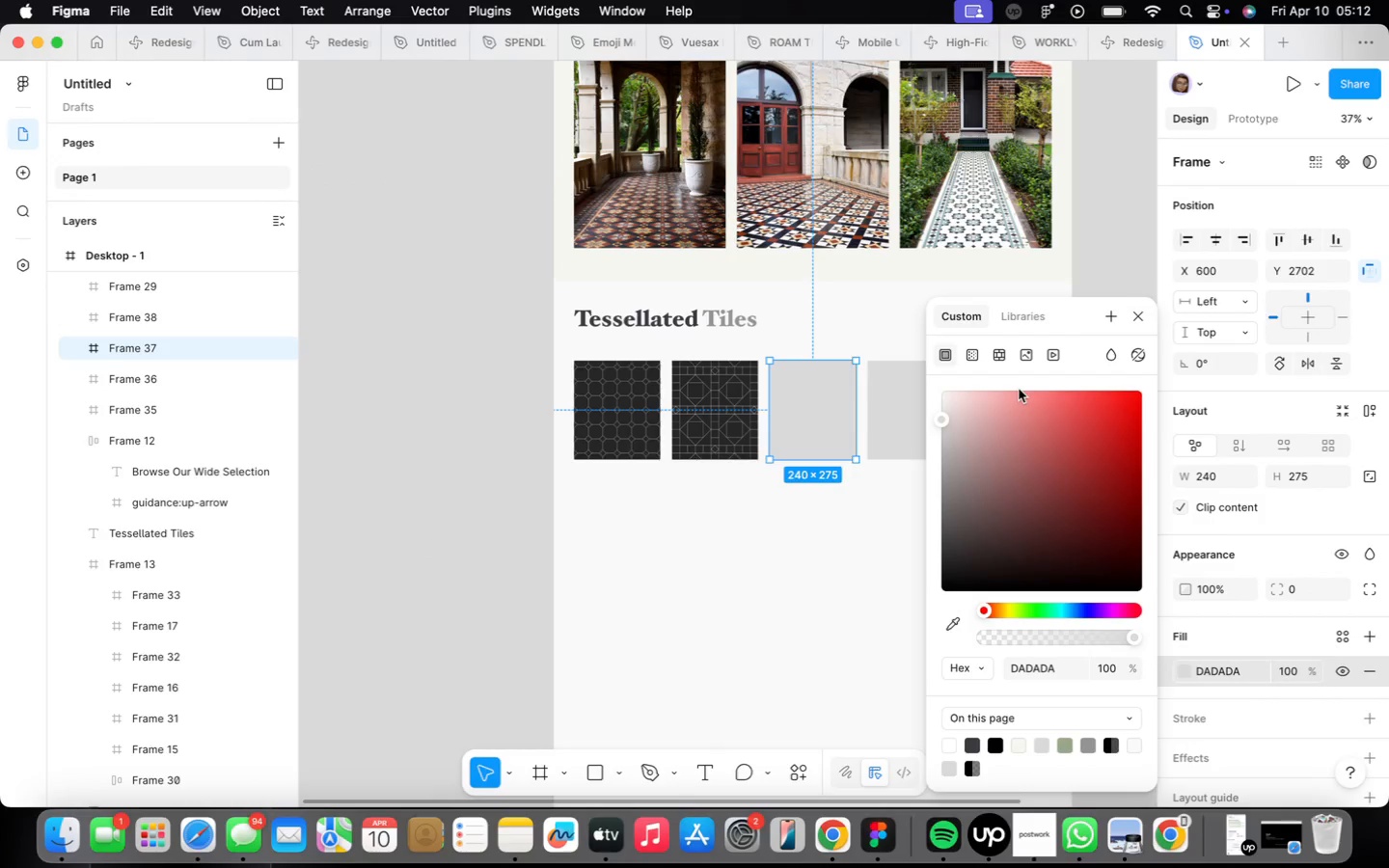 
left_click([1033, 354])
 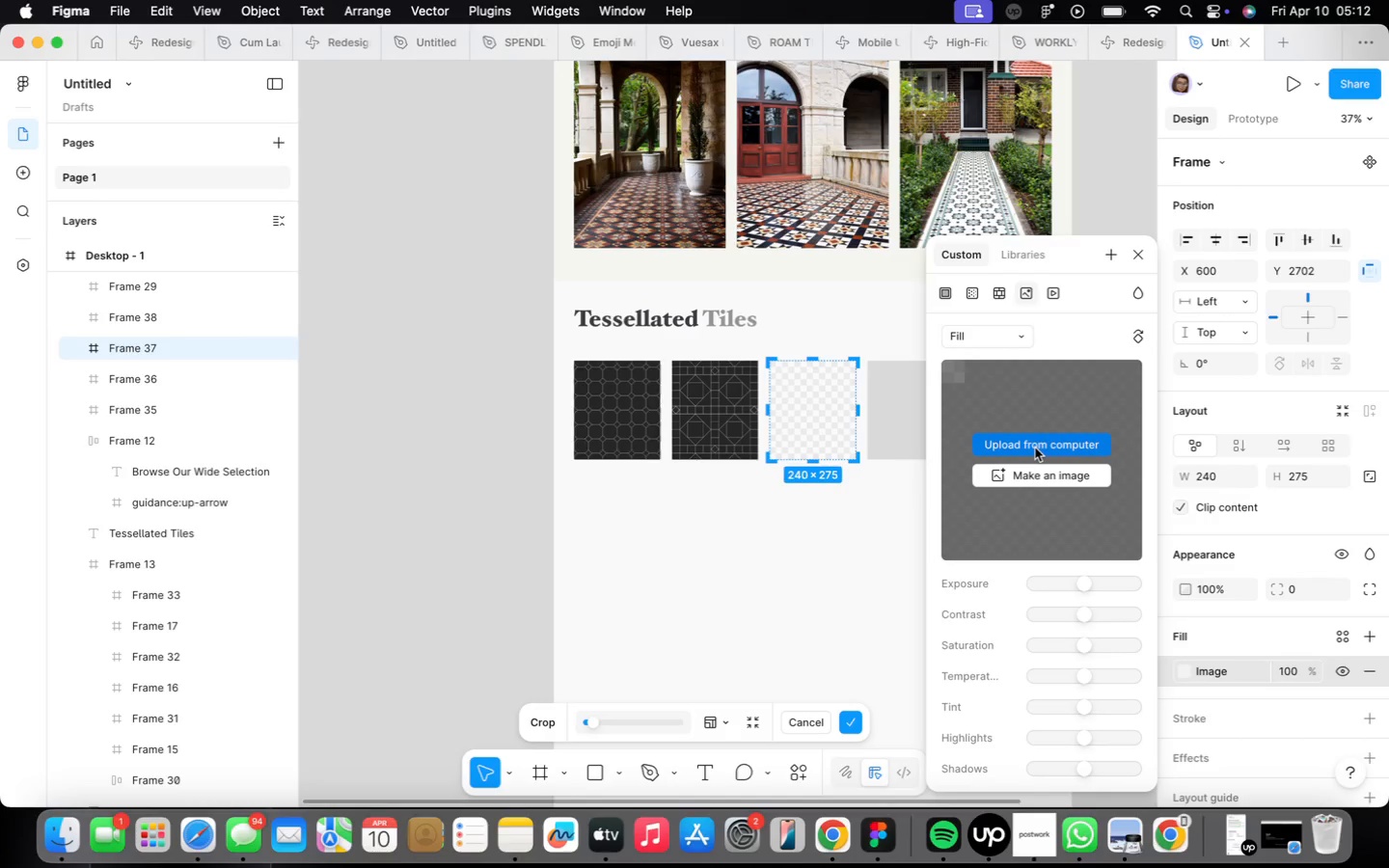 
left_click([1035, 448])
 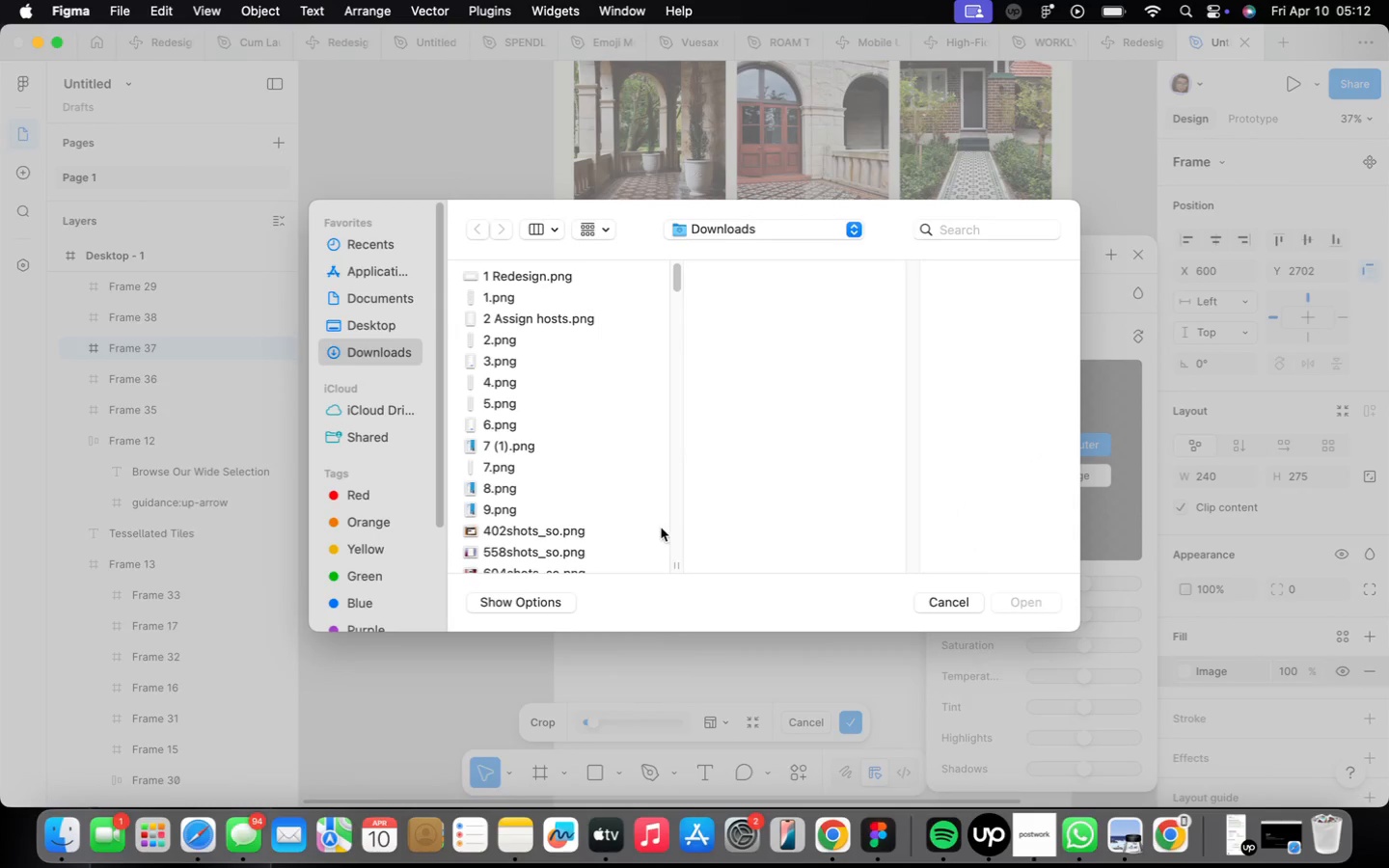 
scroll: coordinate [595, 523], scroll_direction: down, amount: 18.0
 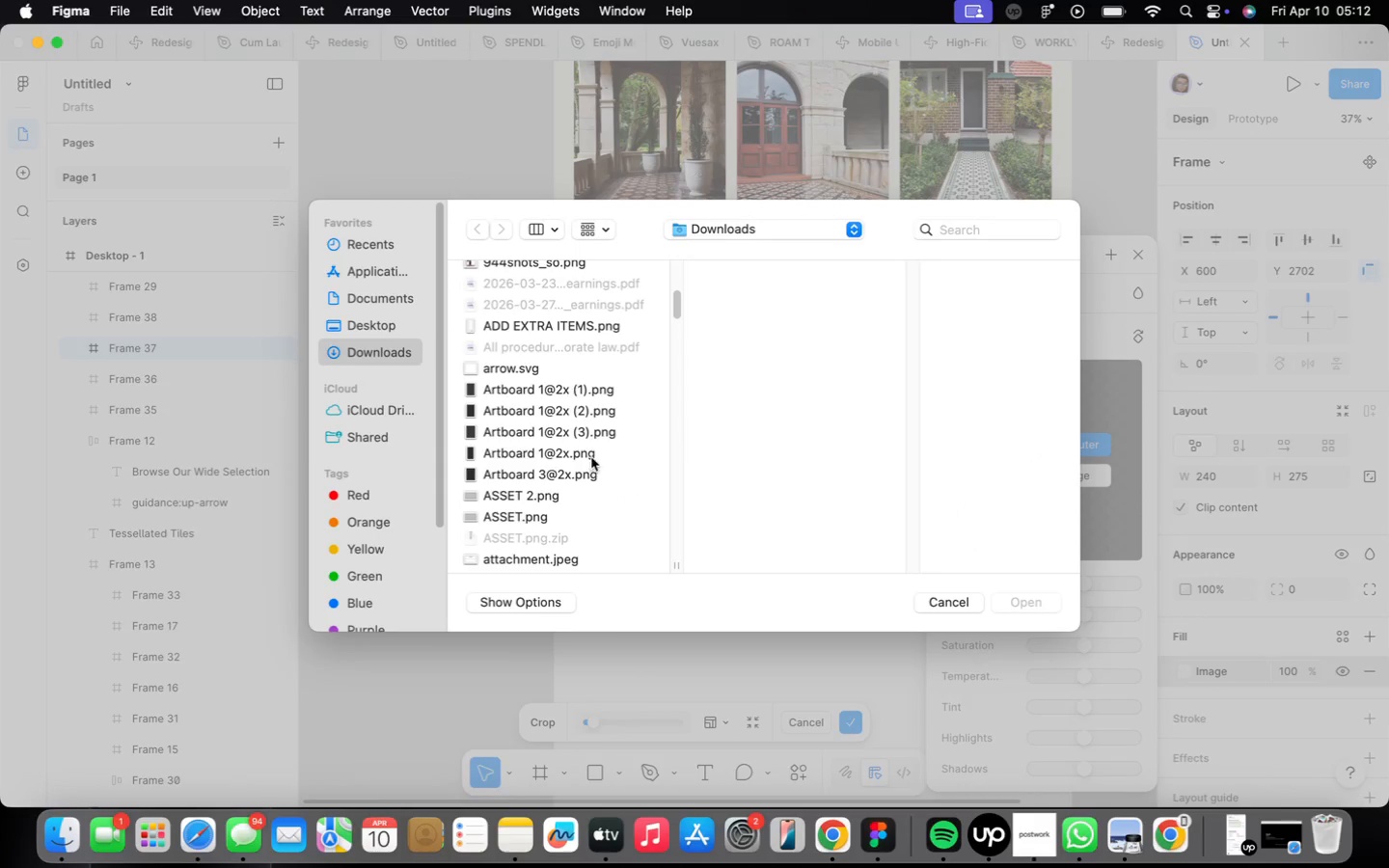 
left_click([593, 432])
 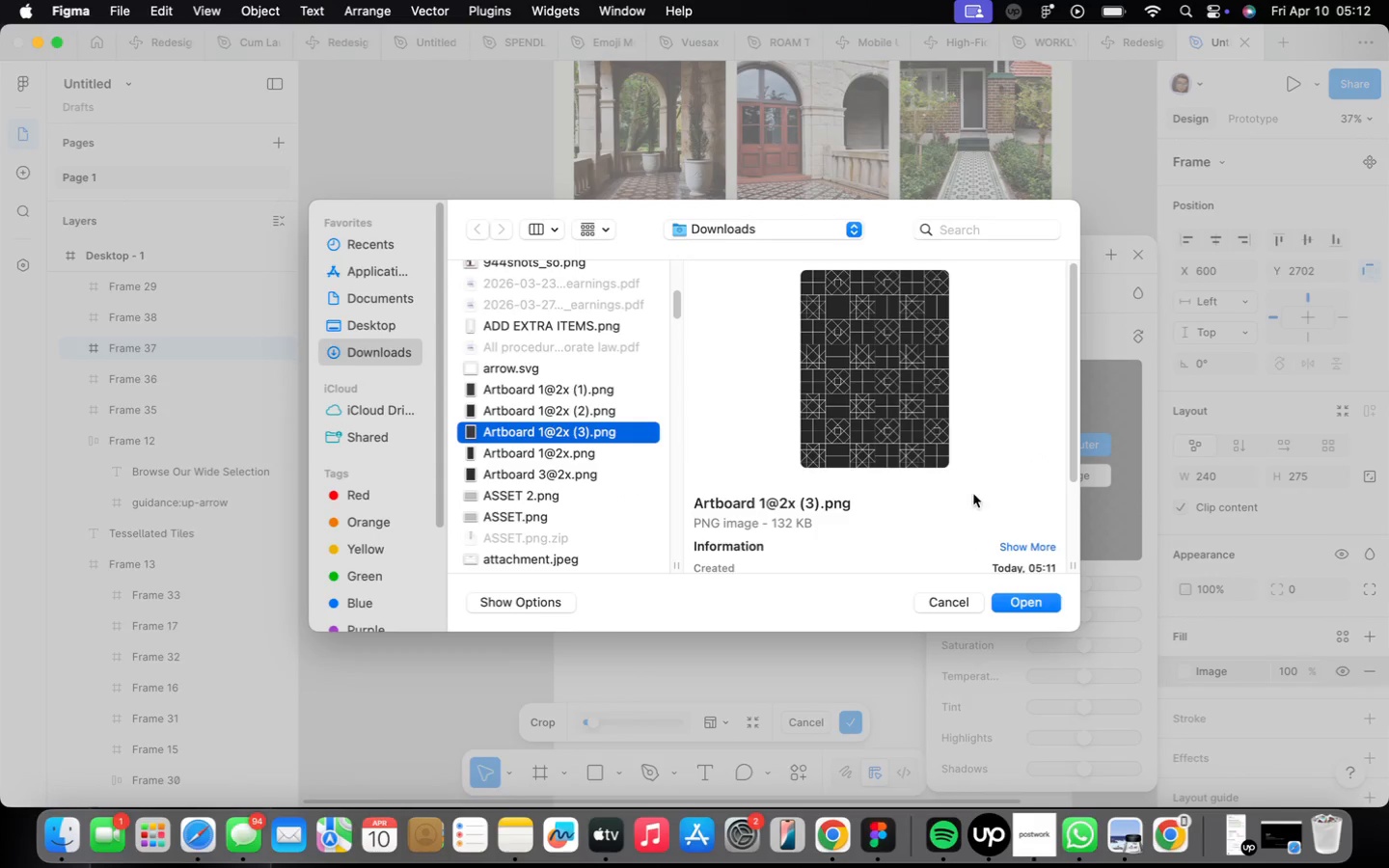 
left_click([1021, 601])
 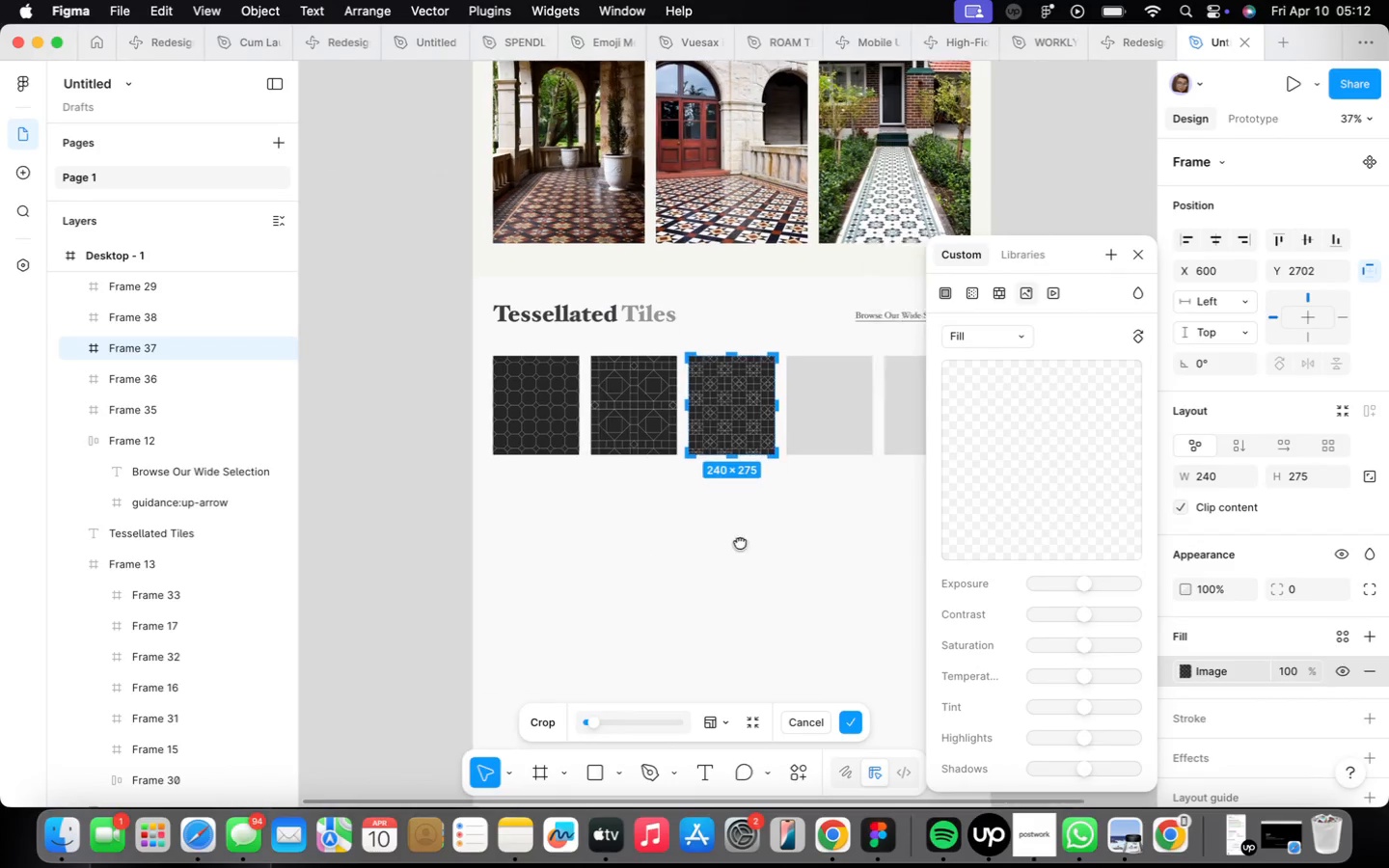 
left_click([667, 423])
 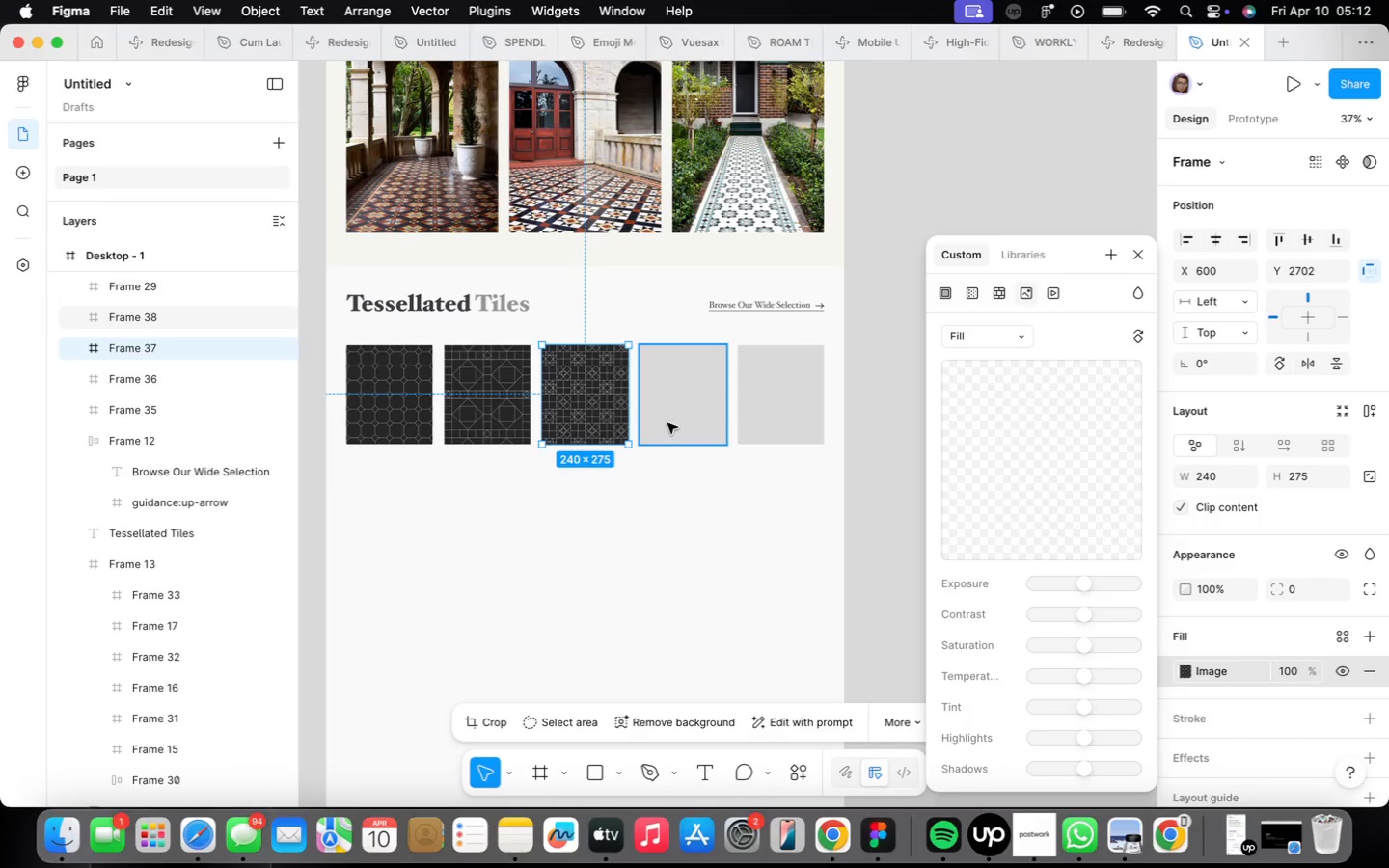 
left_click([667, 423])
 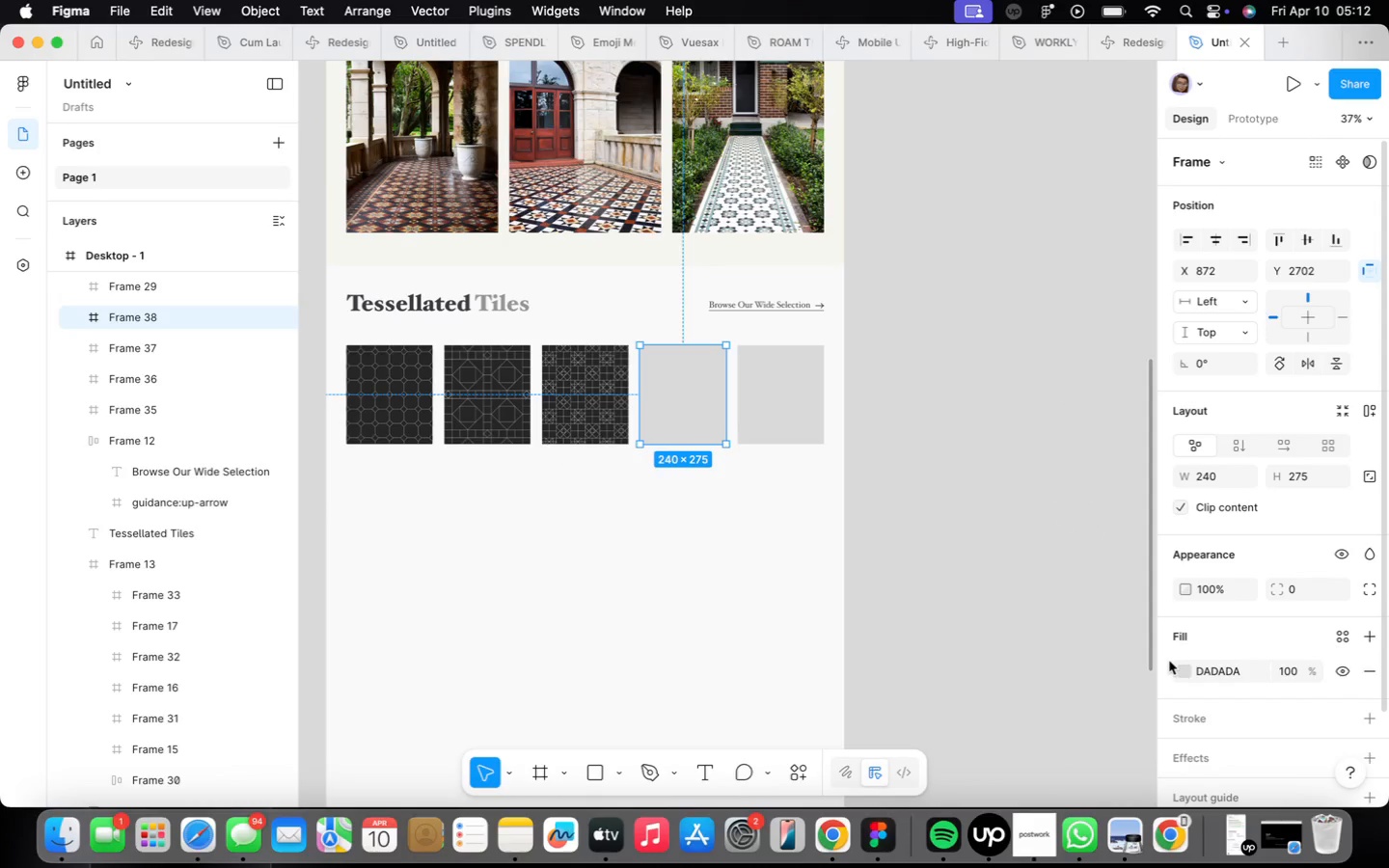 
left_click([1184, 669])
 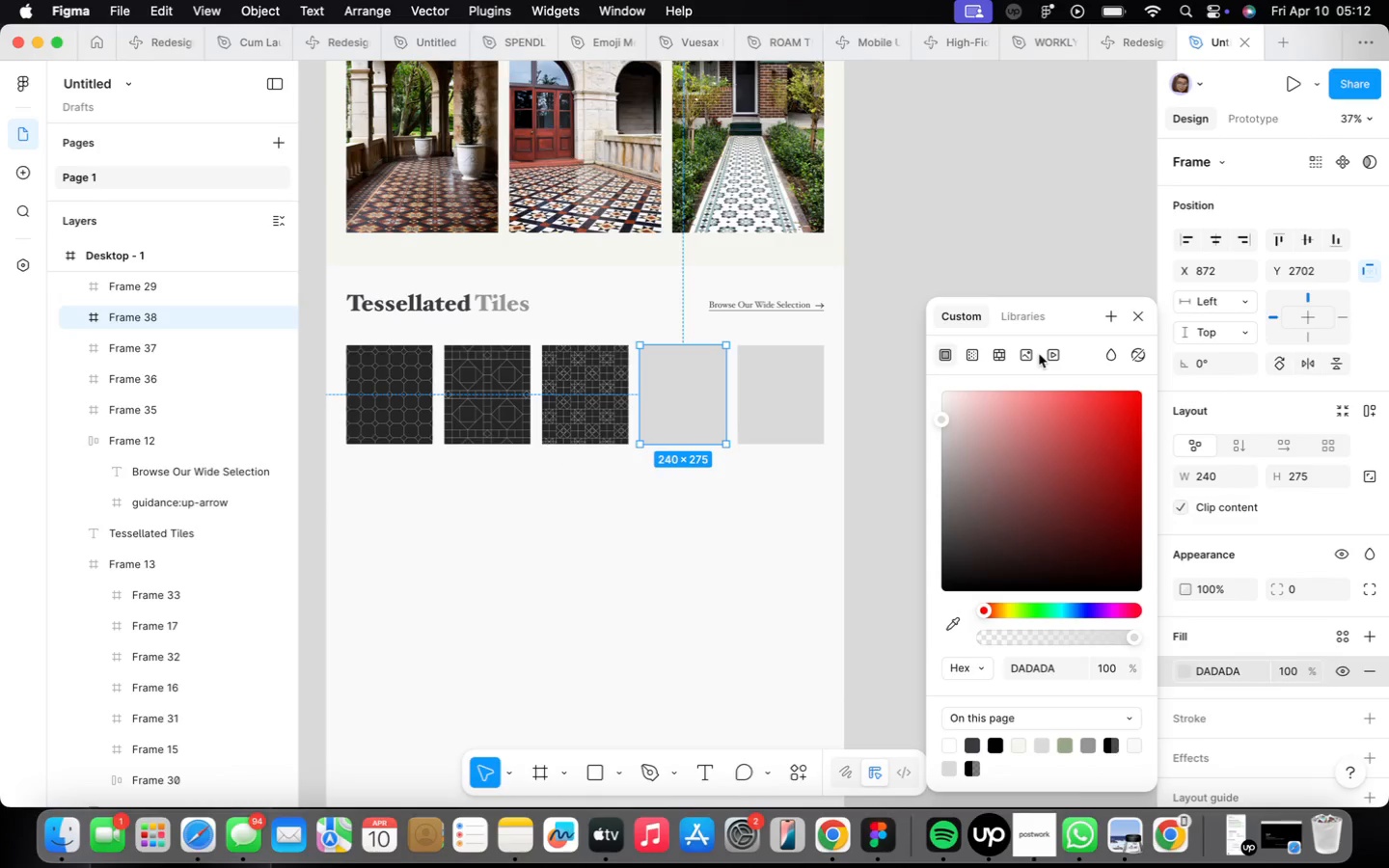 
left_click([1034, 354])
 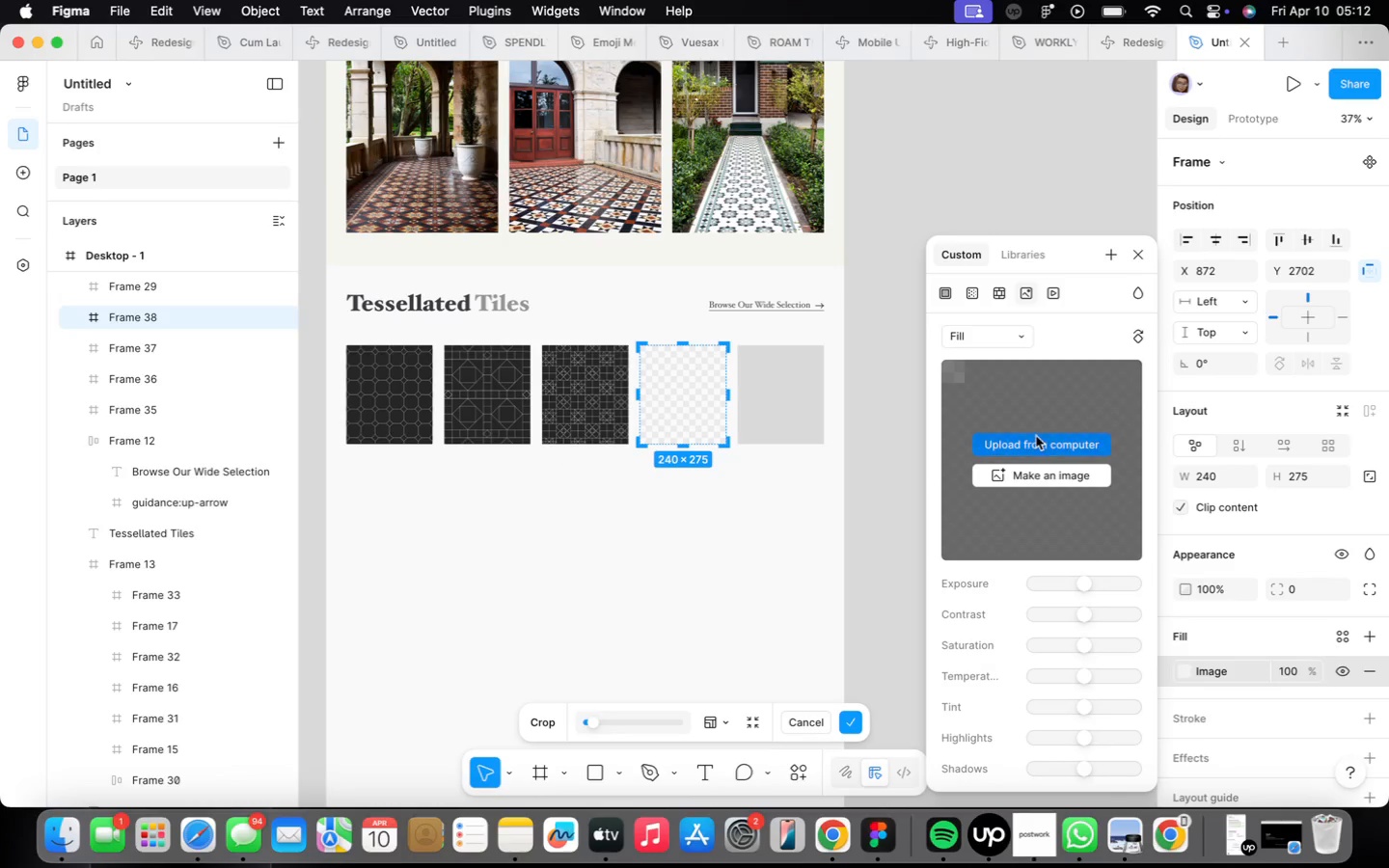 
left_click([1034, 440])
 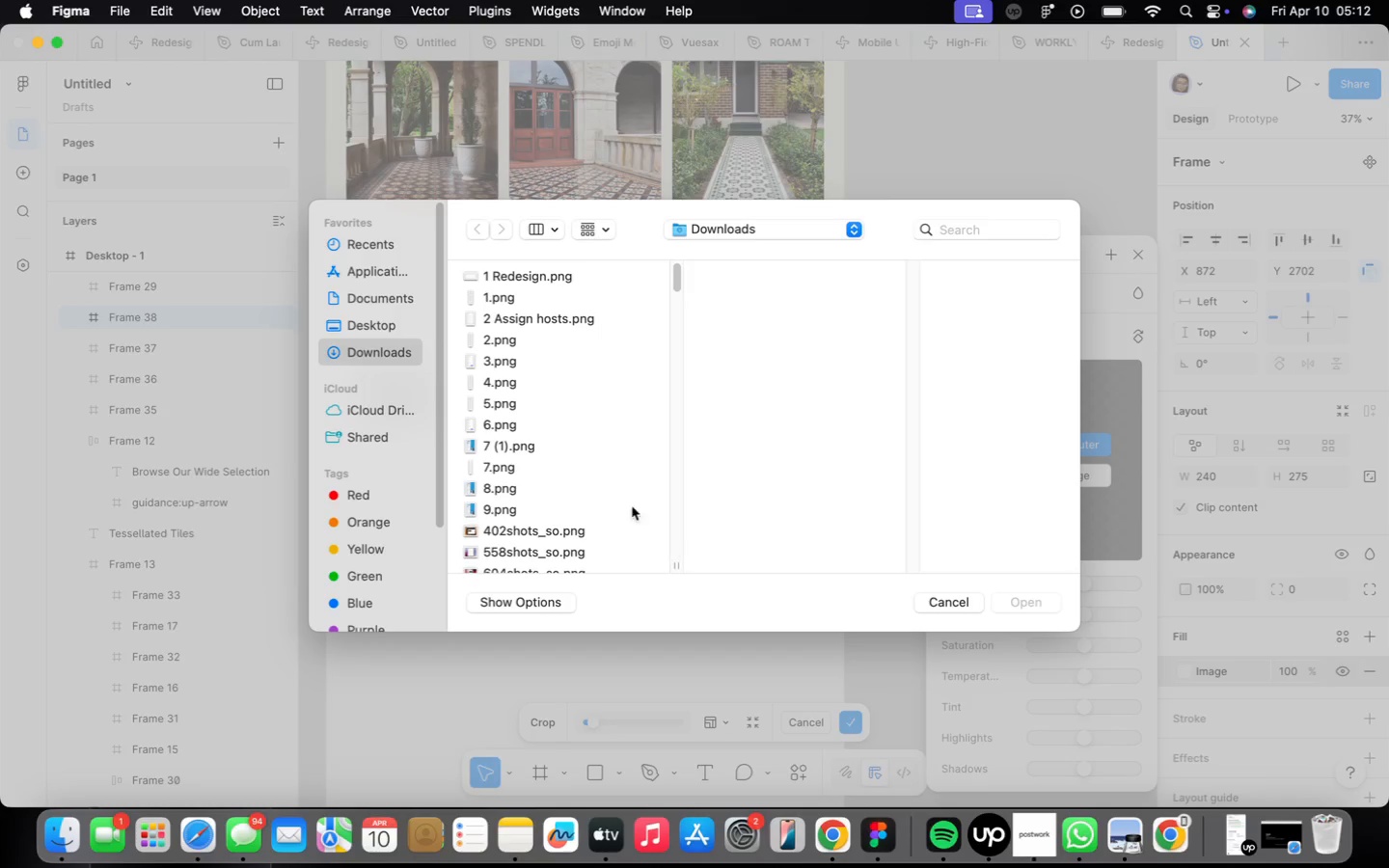 
scroll: coordinate [551, 451], scroll_direction: down, amount: 17.0
 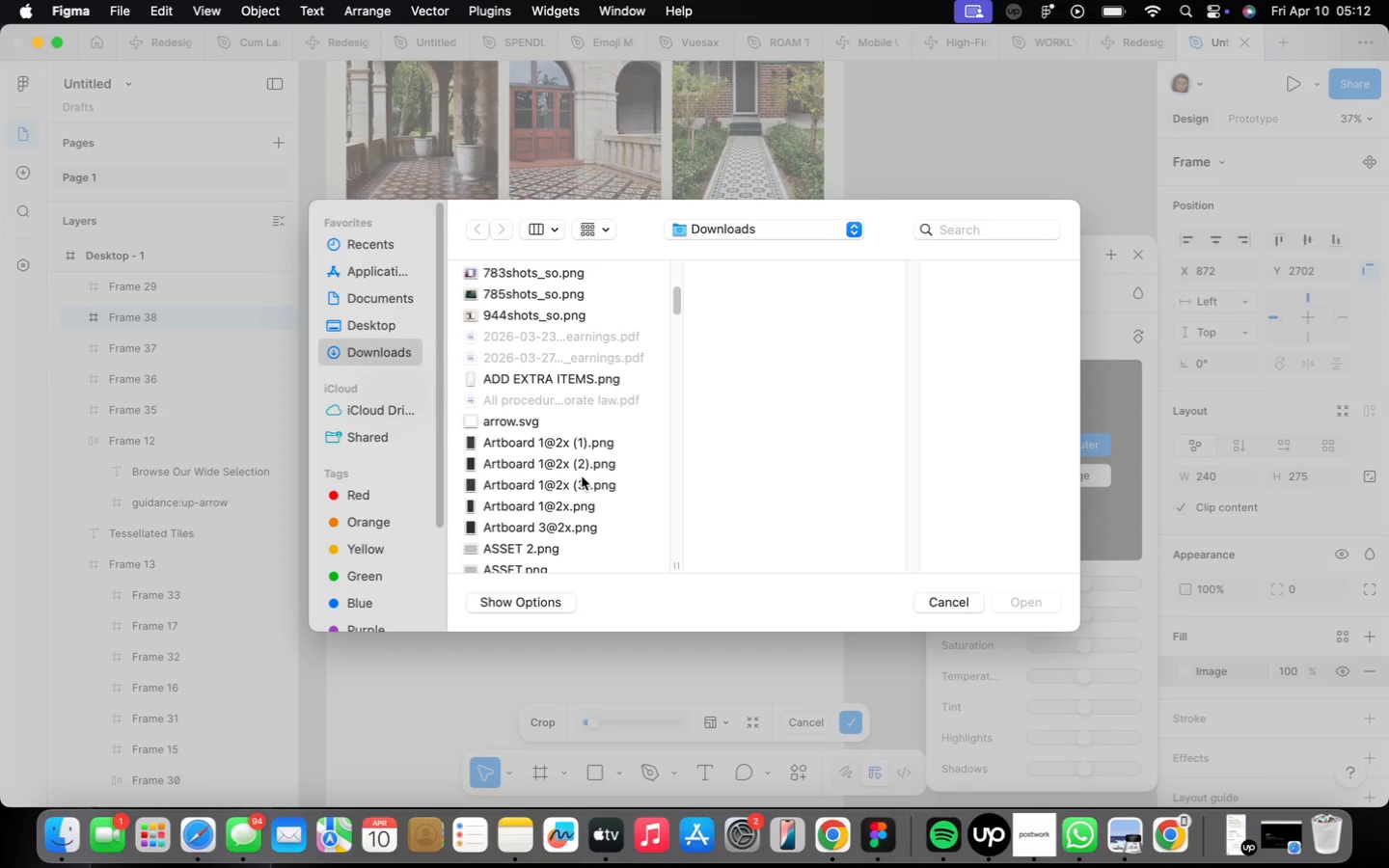 
left_click([581, 473])
 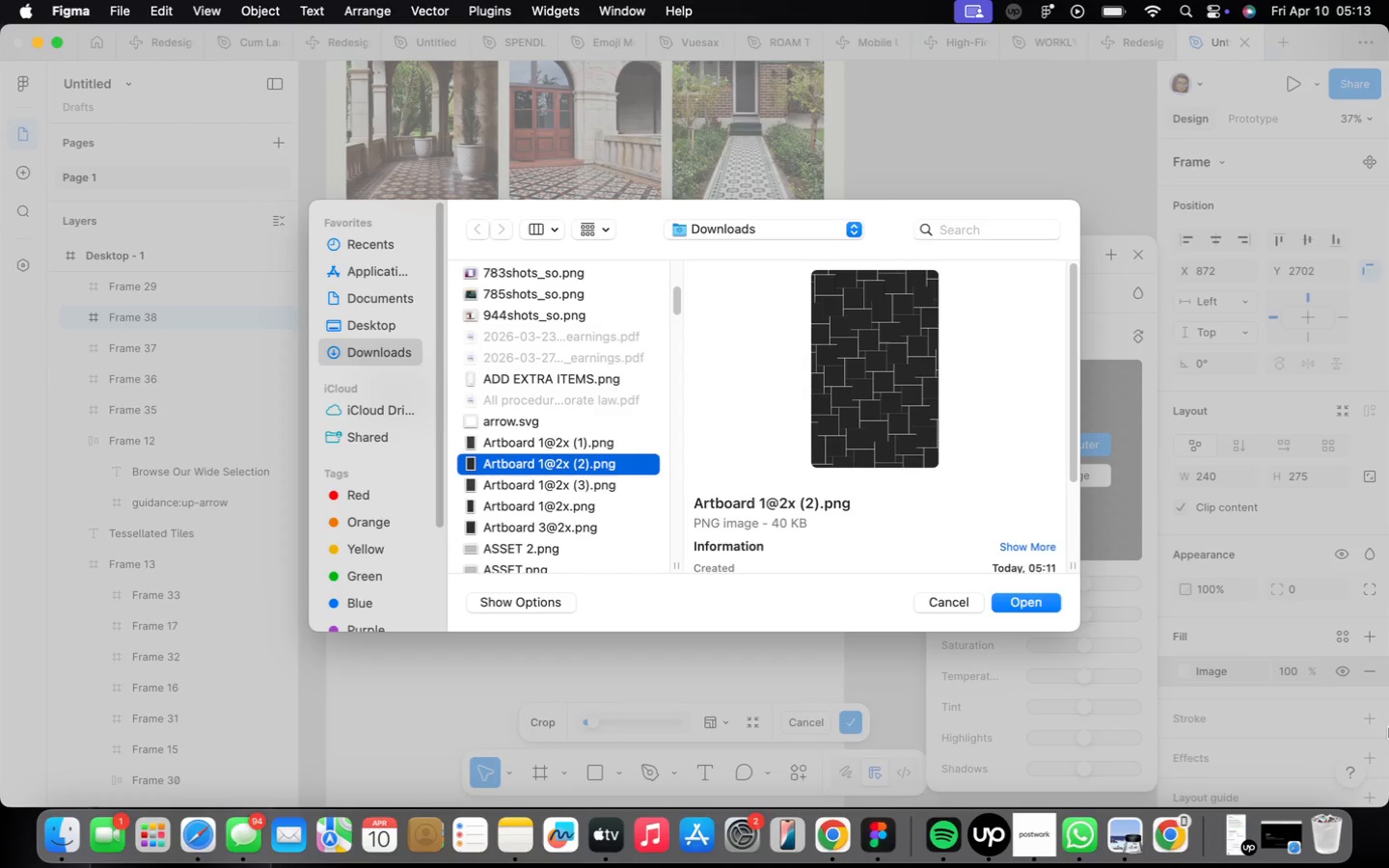 
wait(6.27)
 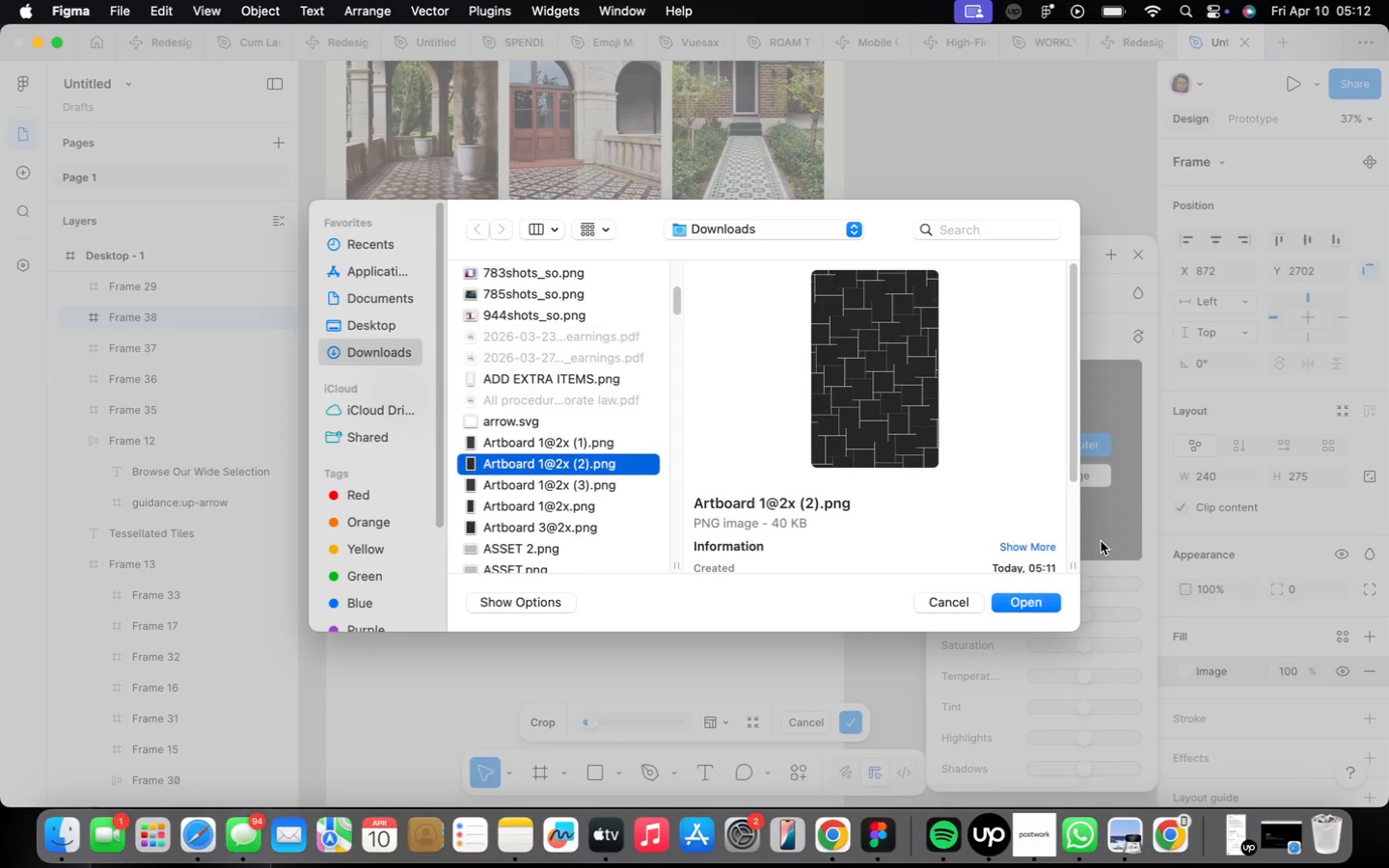 
left_click([1028, 603])
 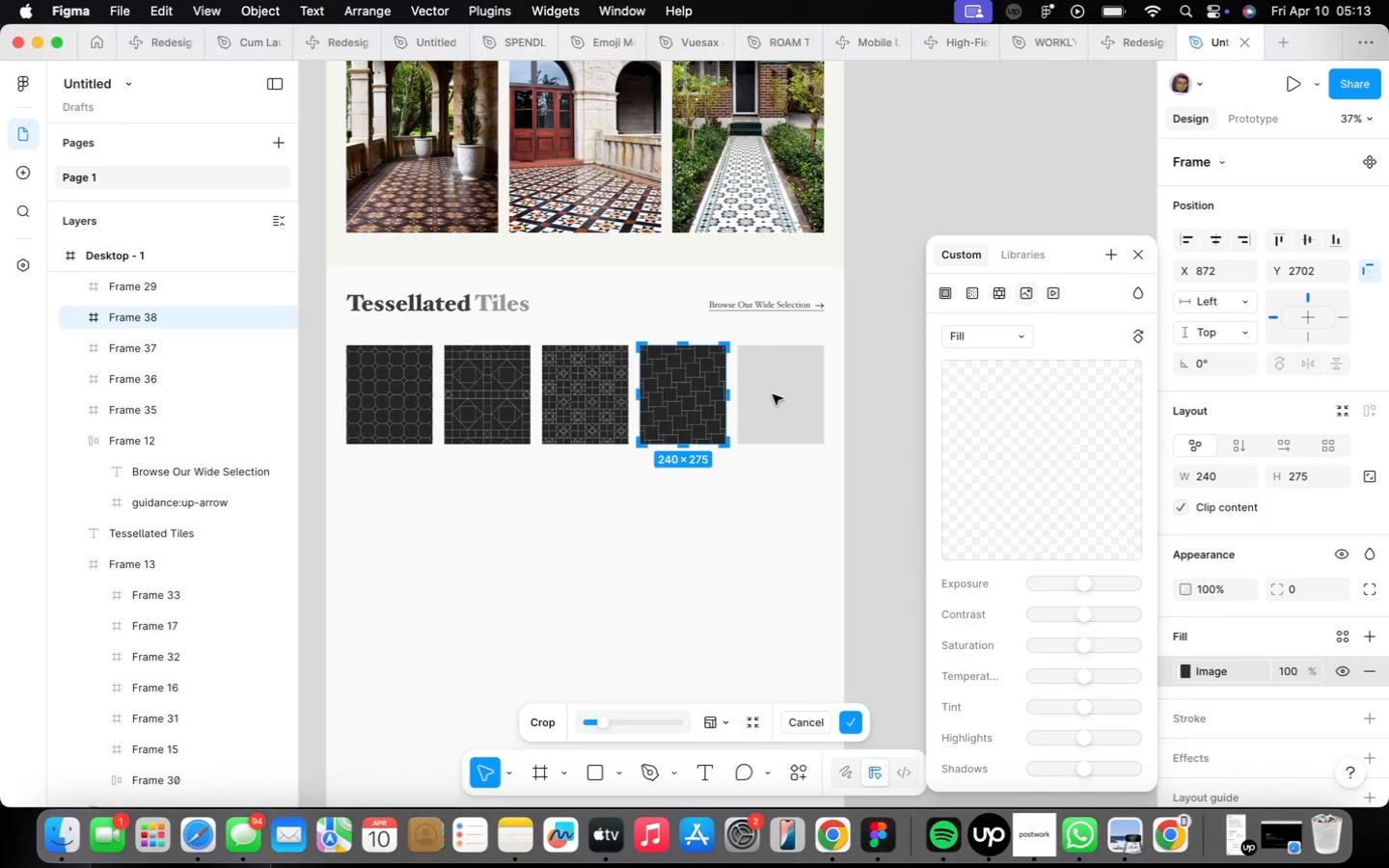 
left_click([773, 394])
 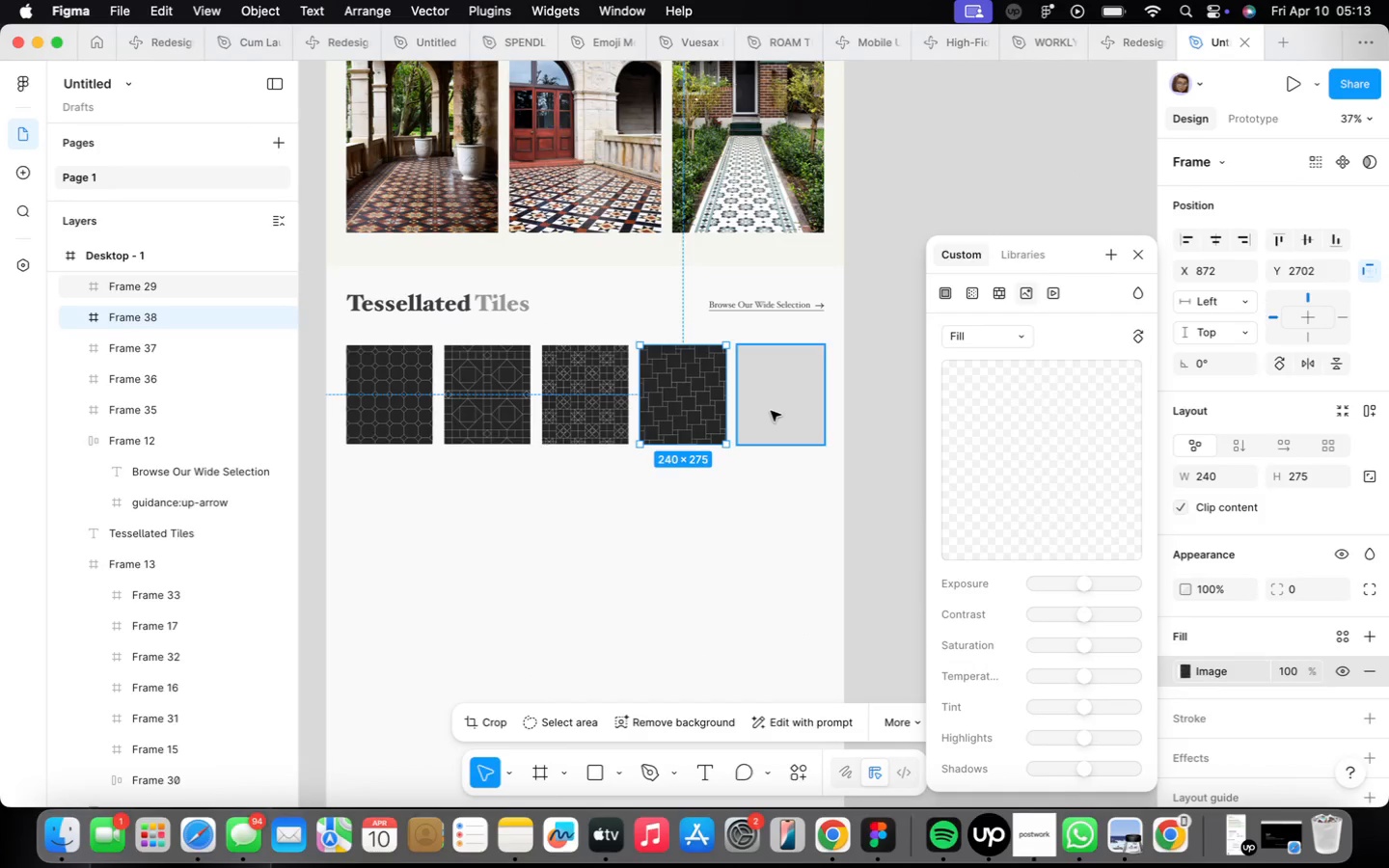 
left_click([771, 410])
 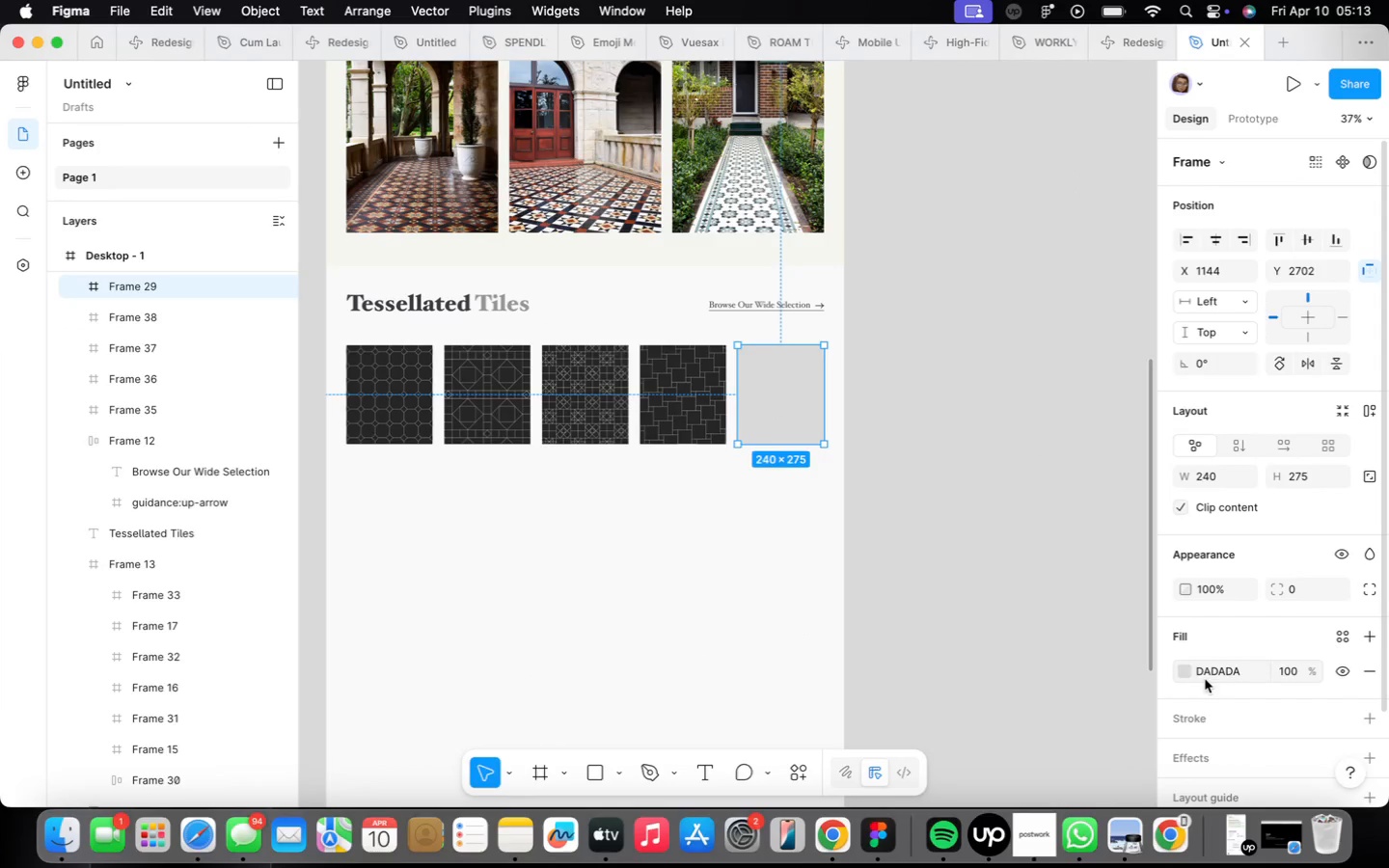 
left_click([1188, 672])
 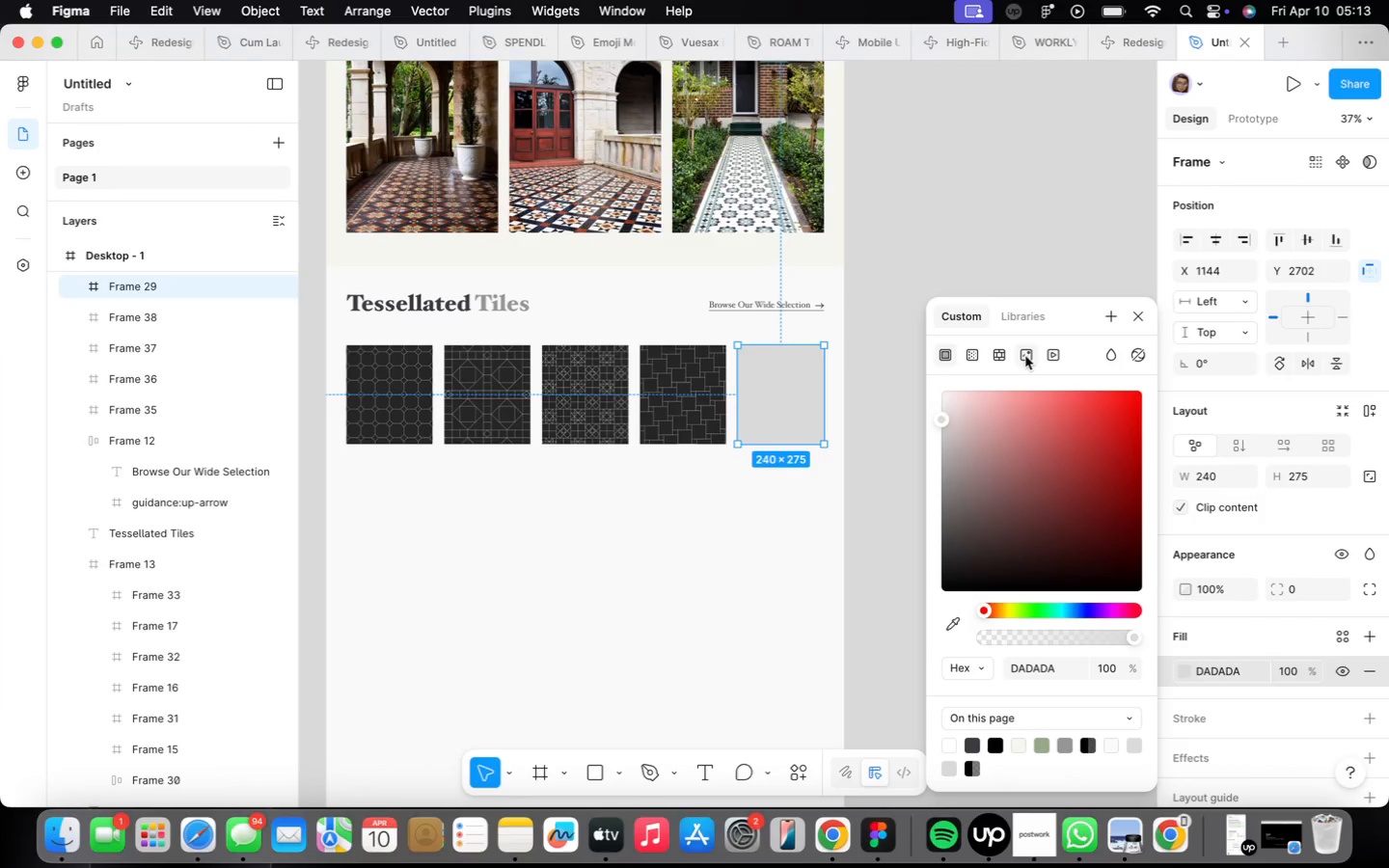 
left_click([1025, 353])
 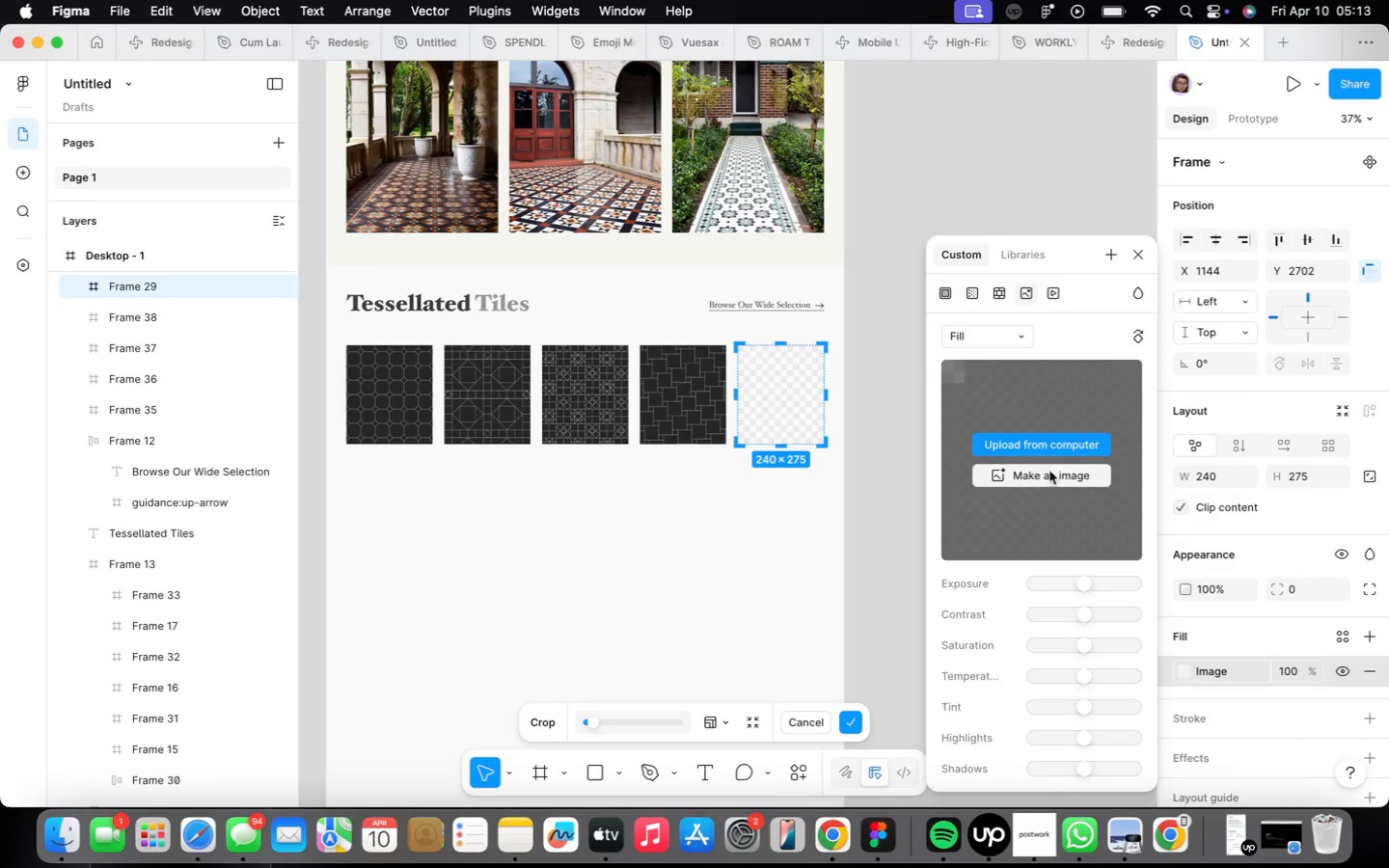 
mouse_move([998, 488])
 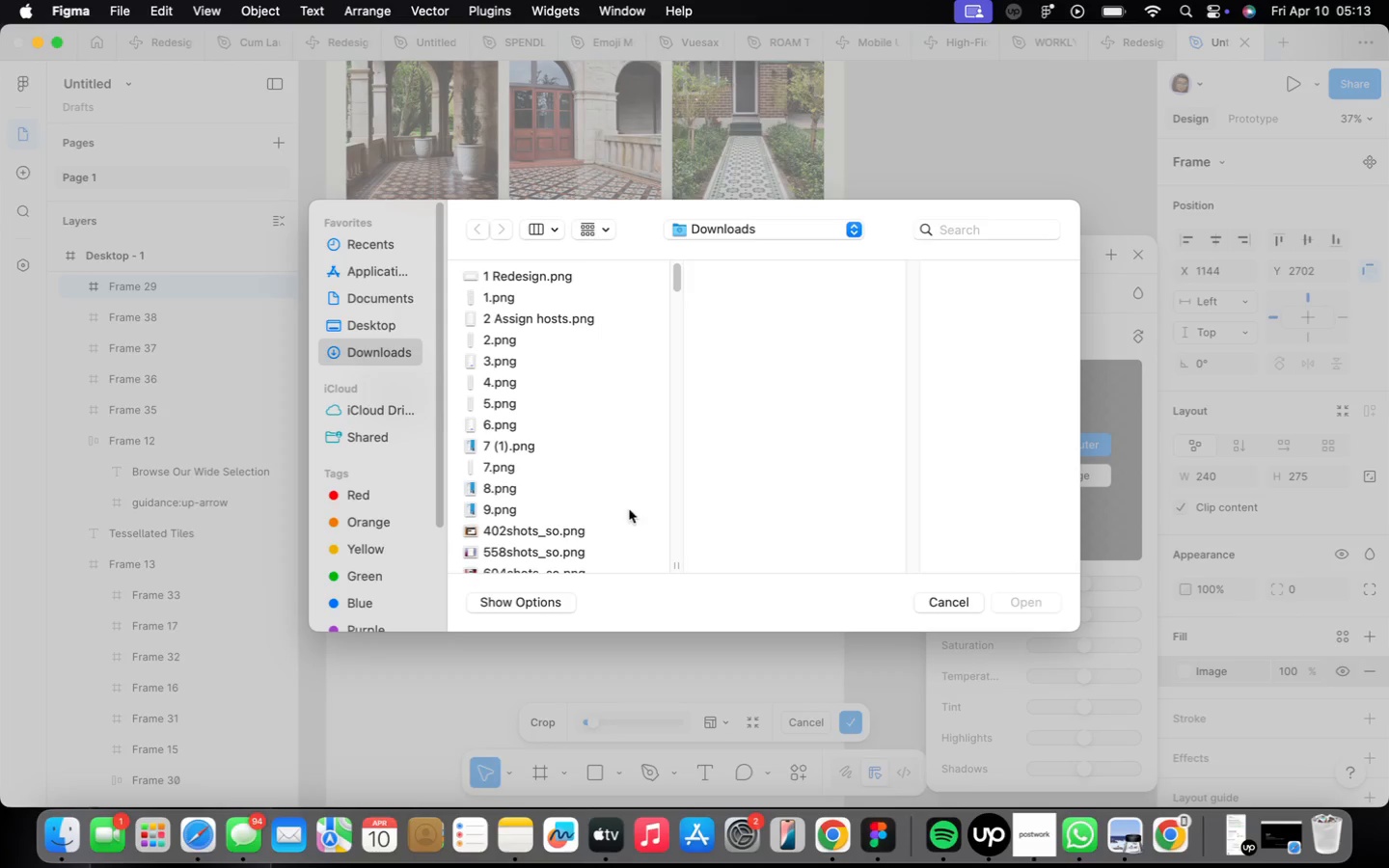 
scroll: coordinate [629, 509], scroll_direction: down, amount: 14.0
 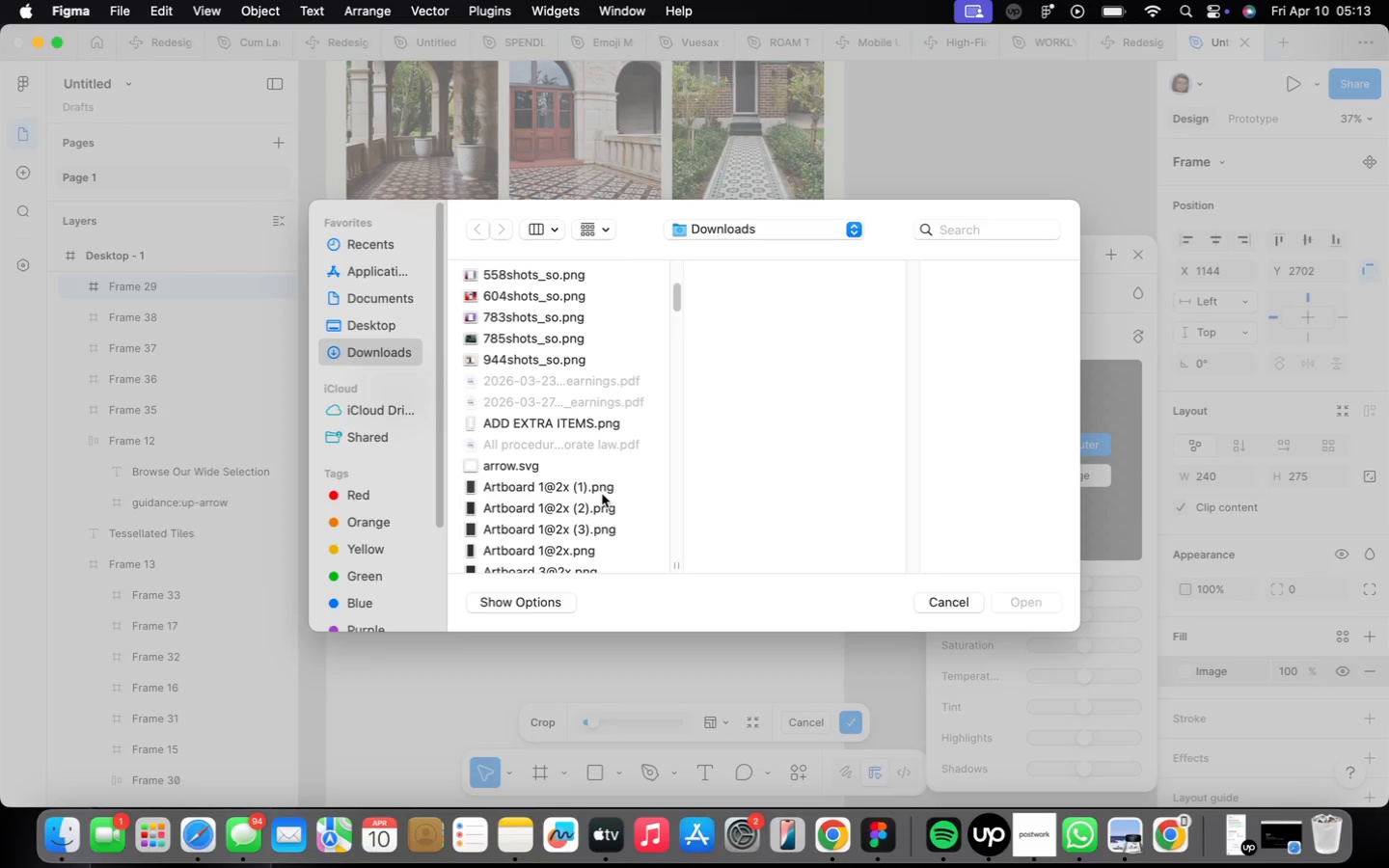 
left_click([598, 491])
 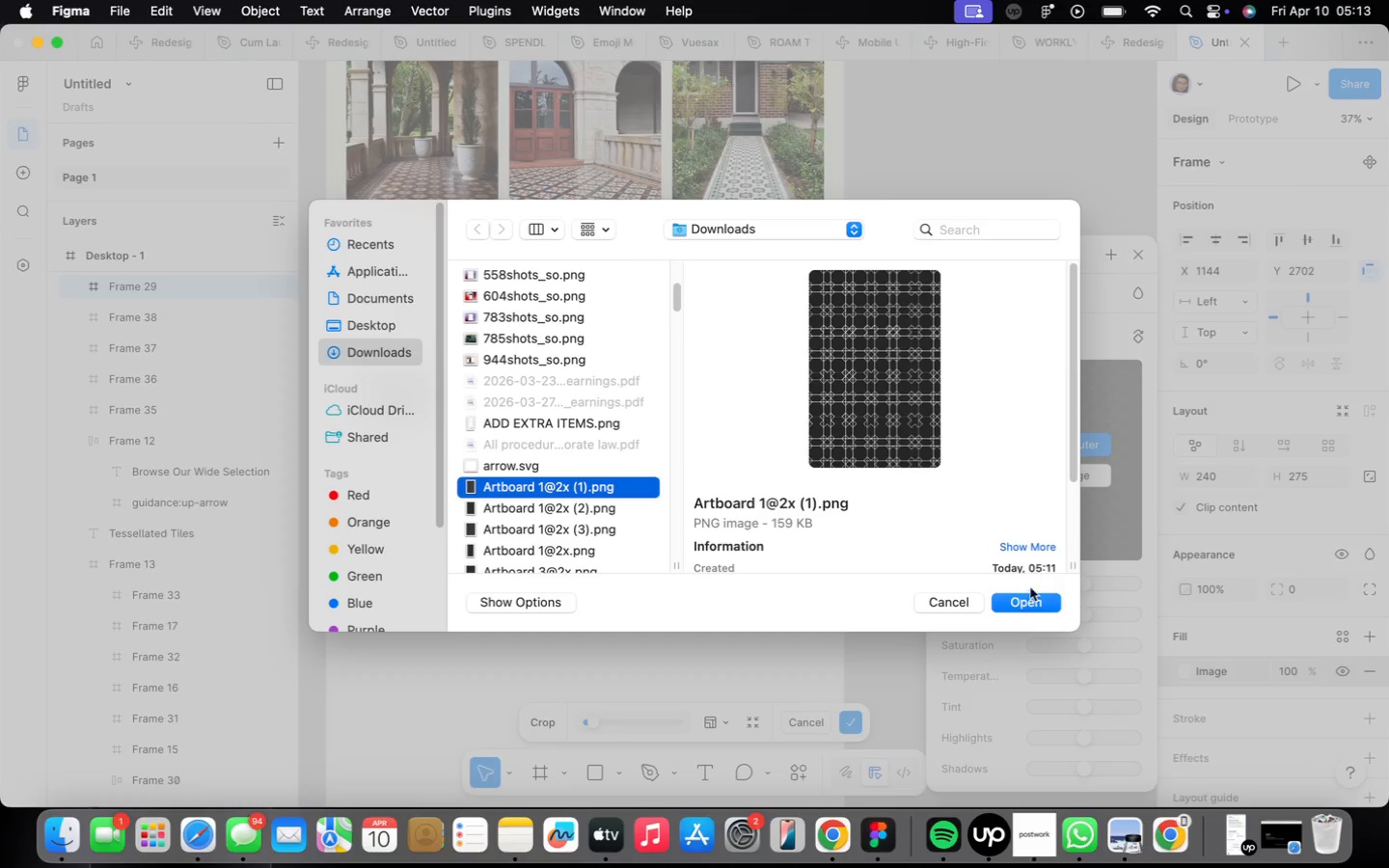 
left_click([1032, 596])
 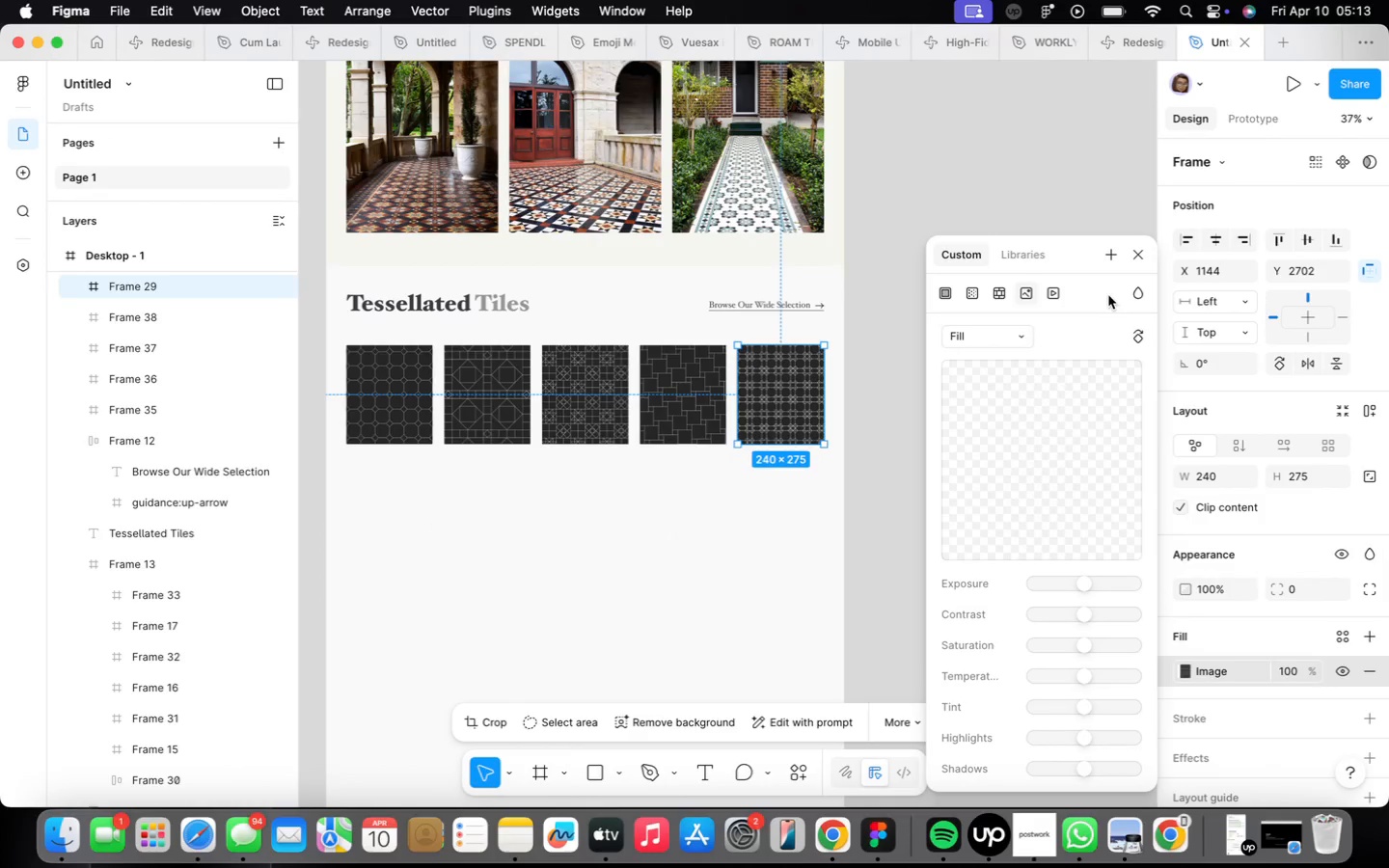 
left_click([1139, 265])
 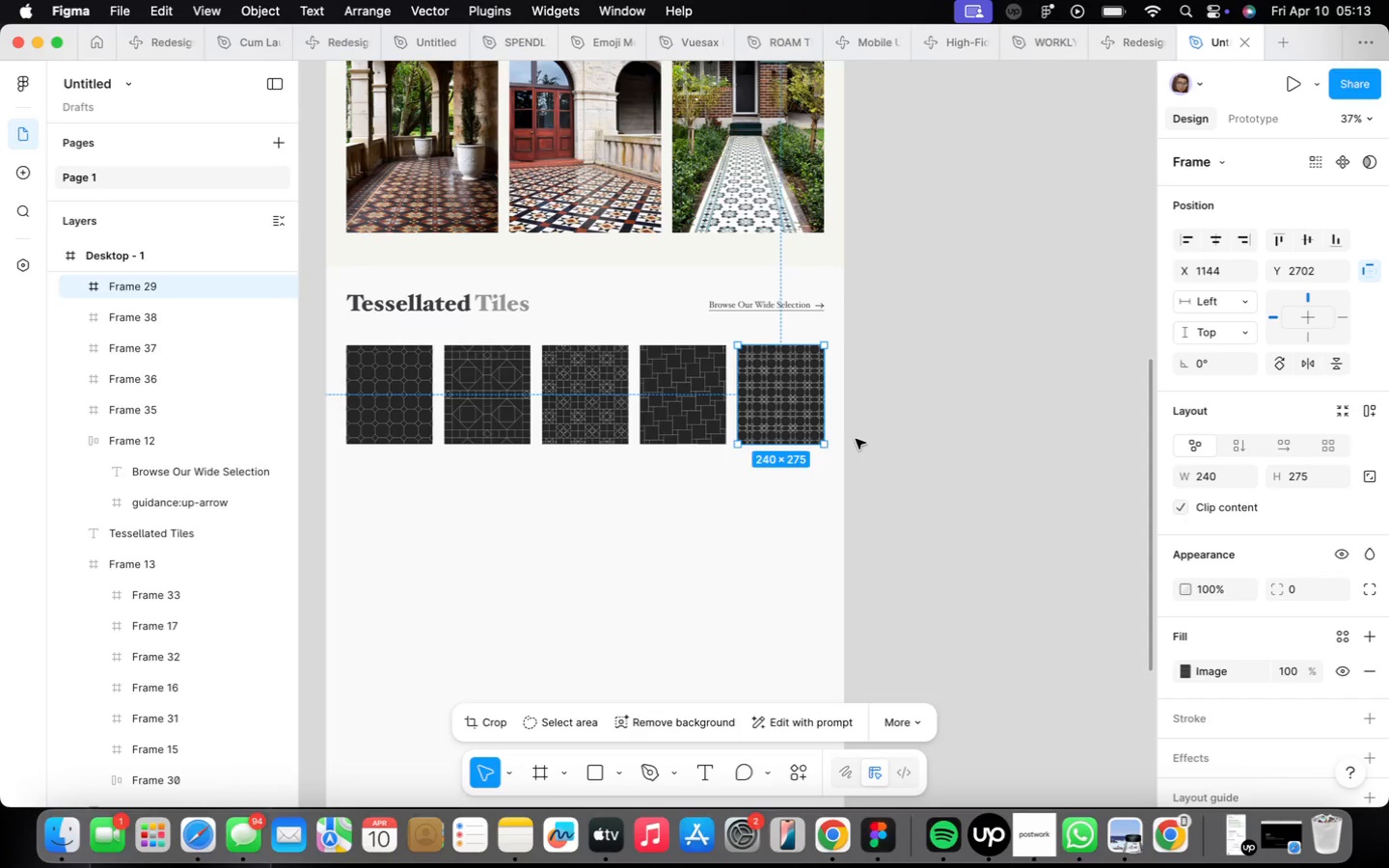 
wait(13.45)
 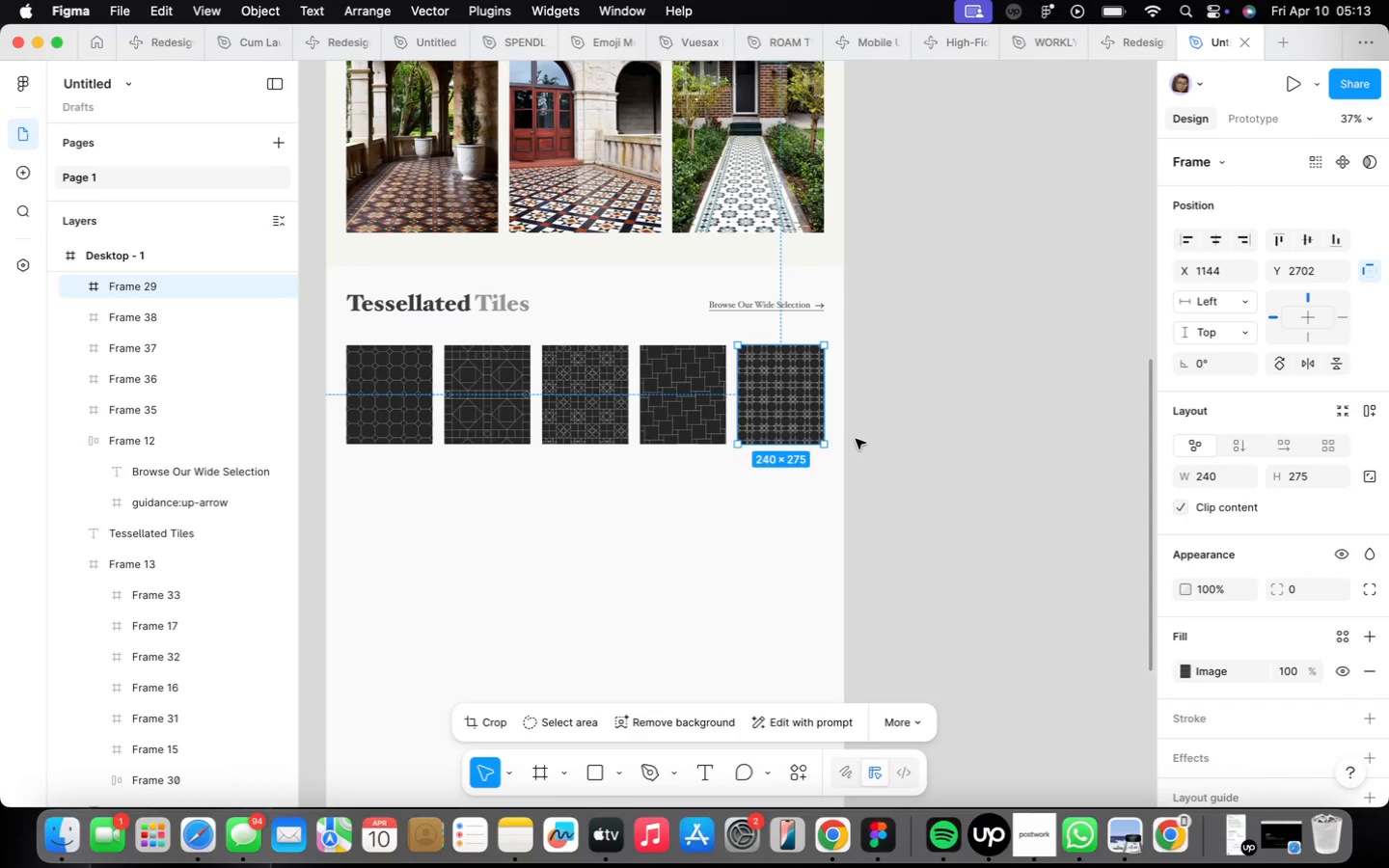 
left_click([742, 522])
 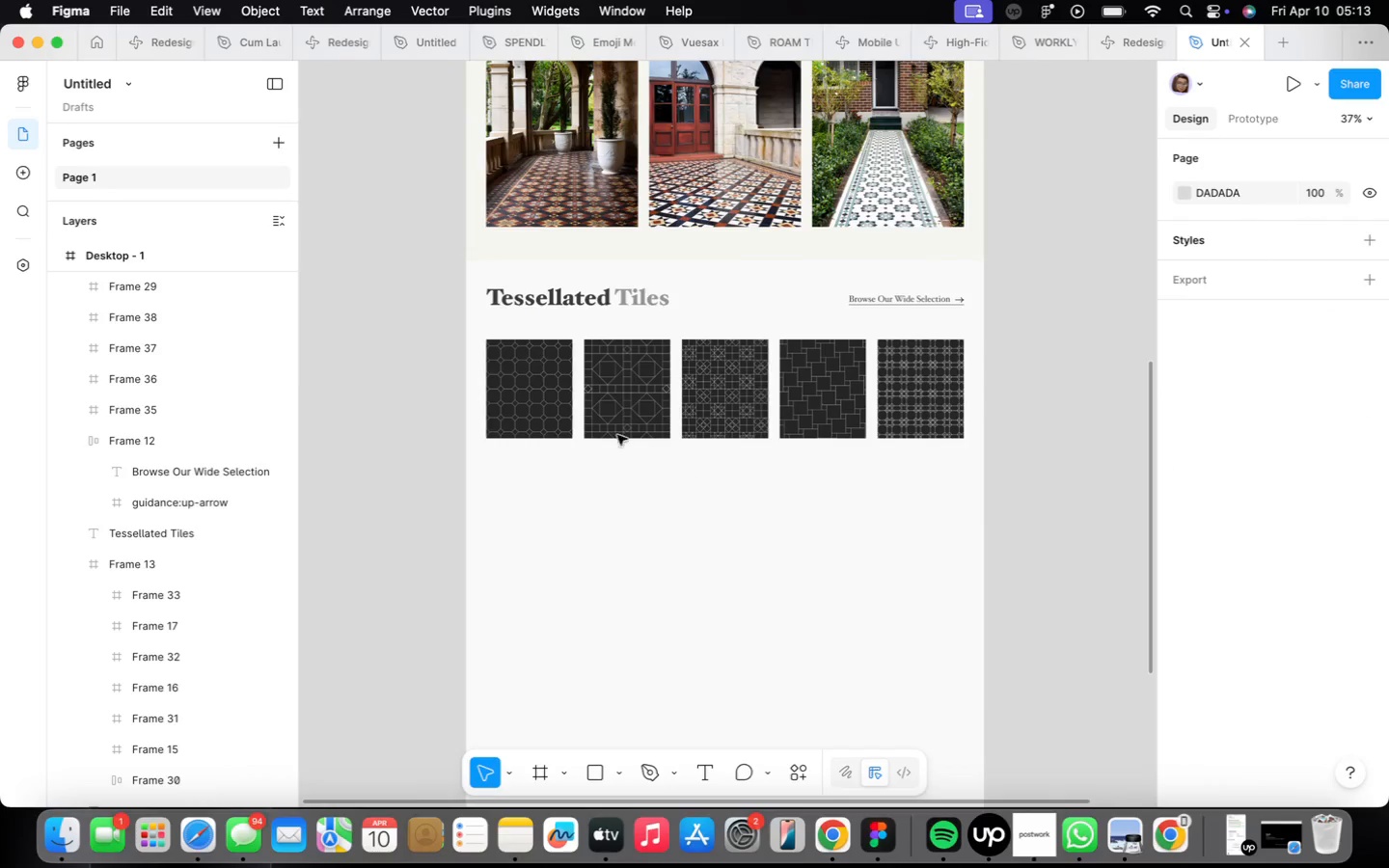 
scroll: coordinate [609, 430], scroll_direction: up, amount: 2.0
 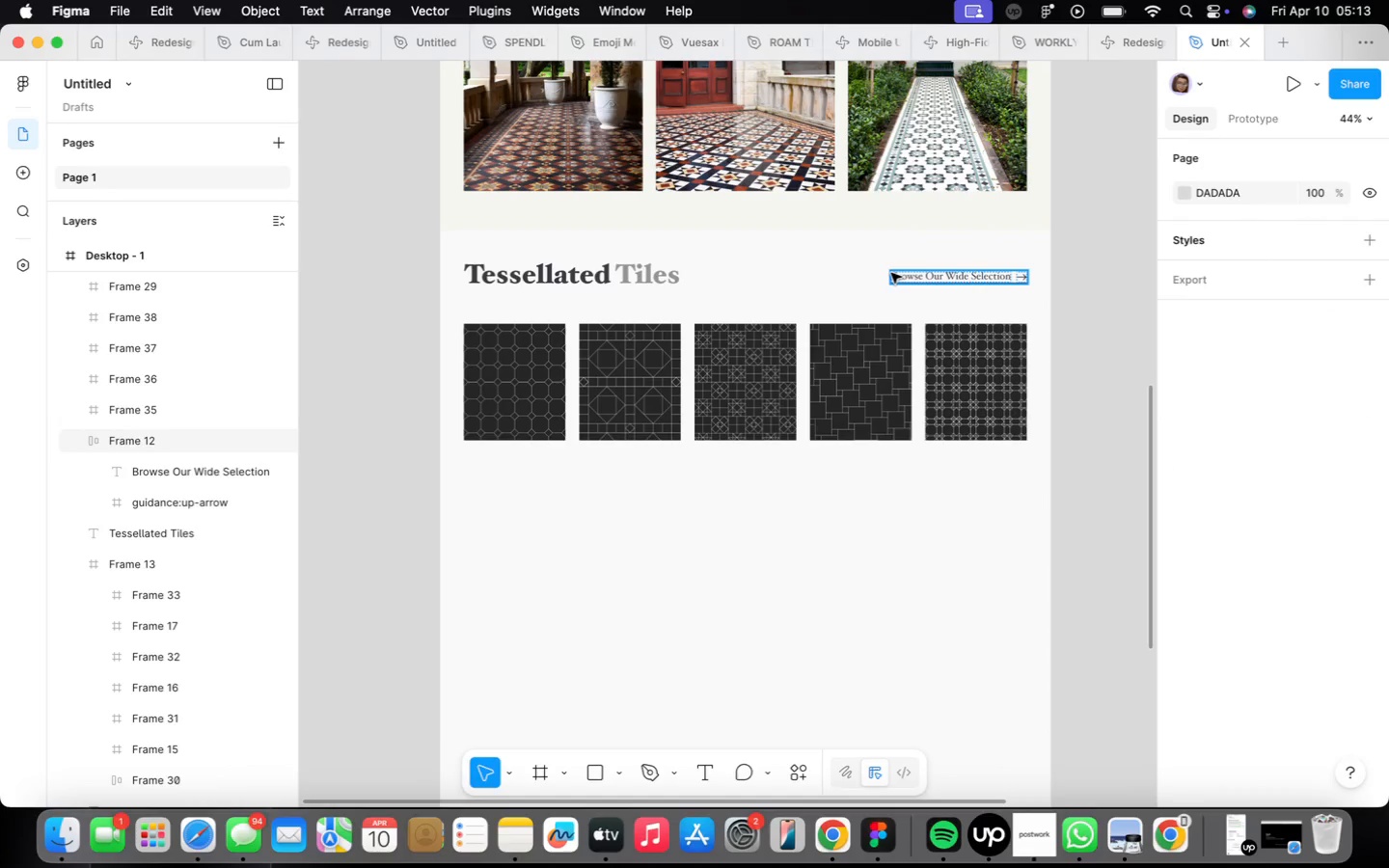 
double_click([891, 273])
 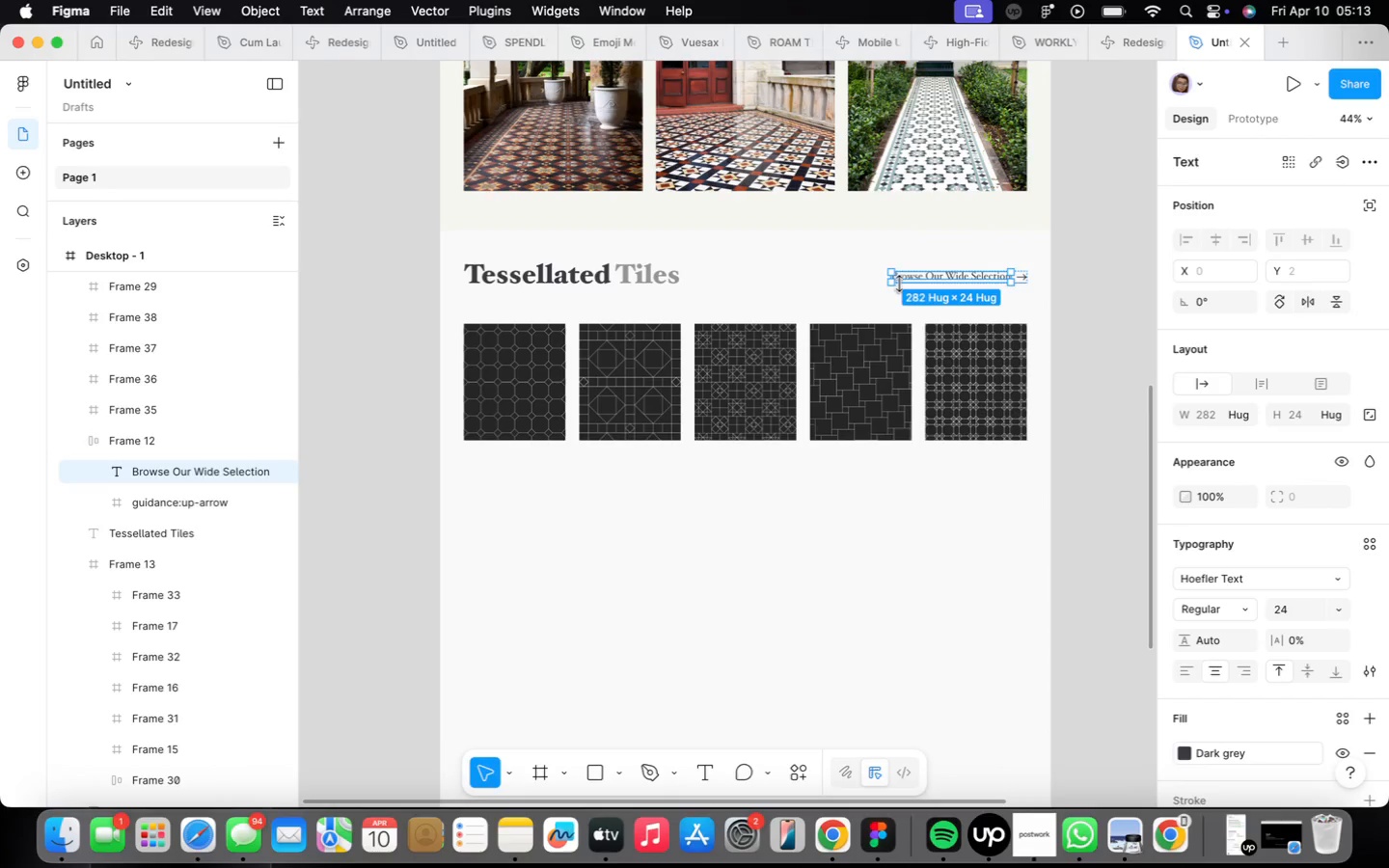 
scroll: coordinate [911, 277], scroll_direction: up, amount: 4.0
 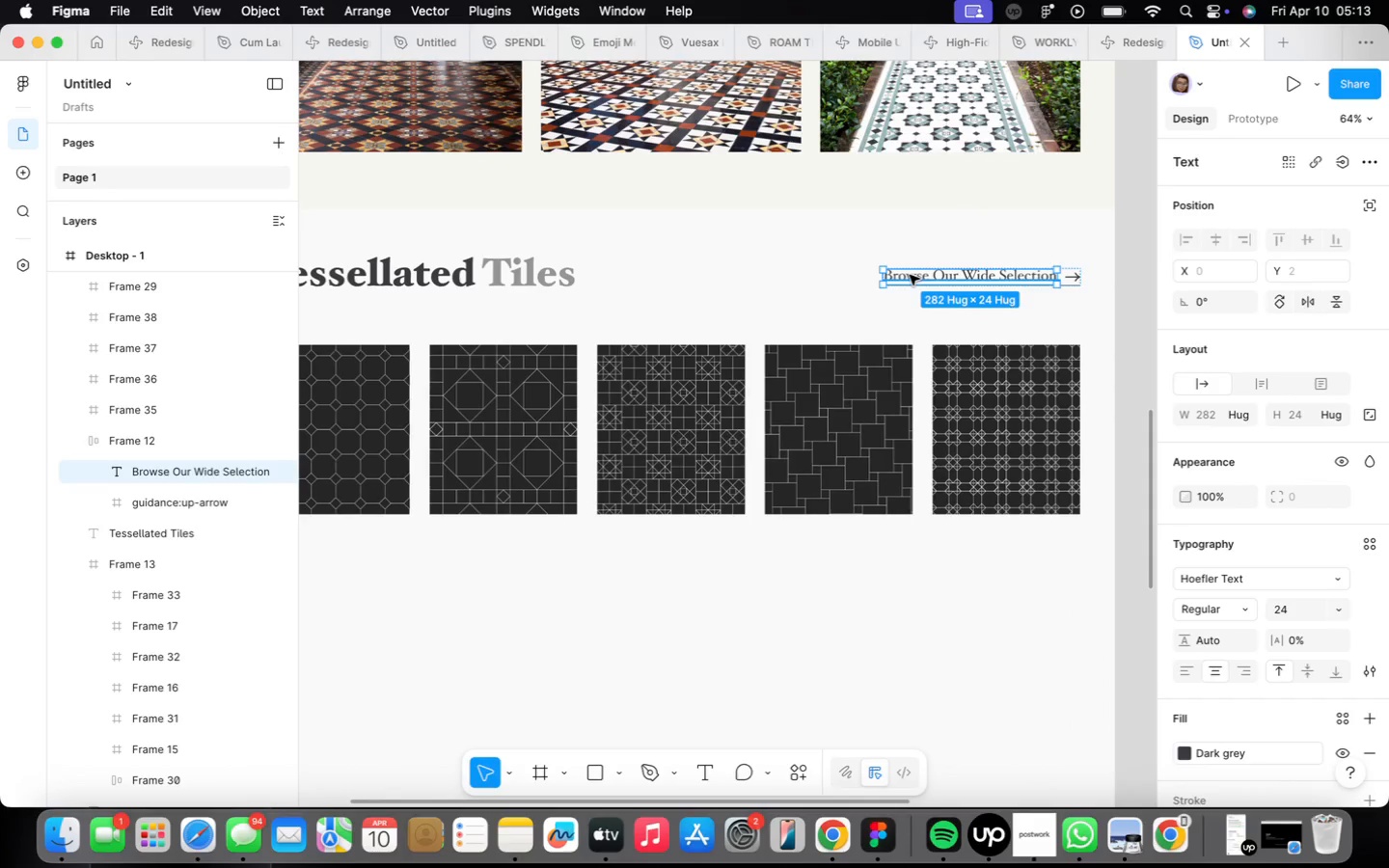 
double_click([910, 275])
 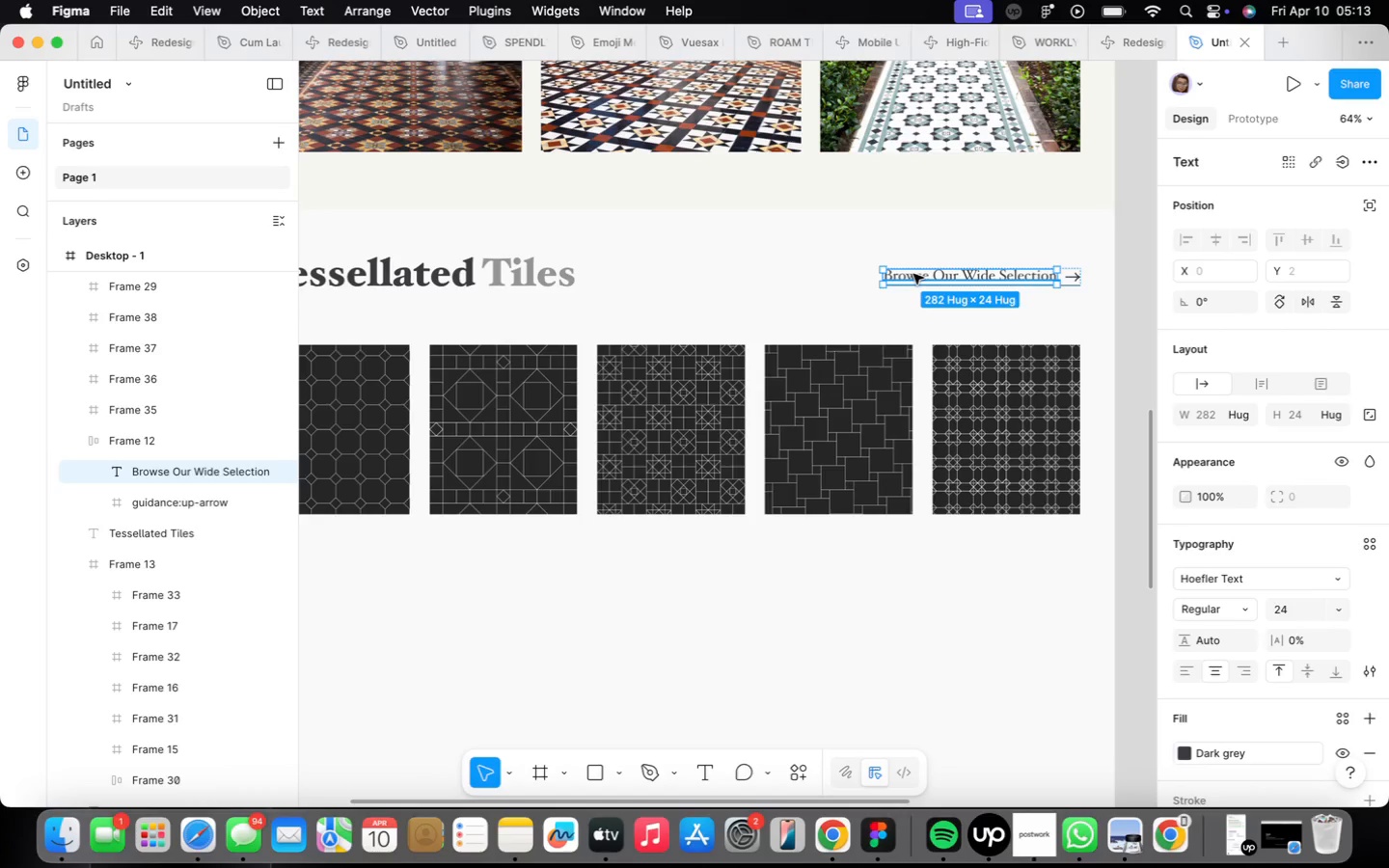 
hold_key(key=OptionLeft, duration=1.78)
left_click_drag(start_coordinate=[913, 274], to_coordinate=[370, 549])
 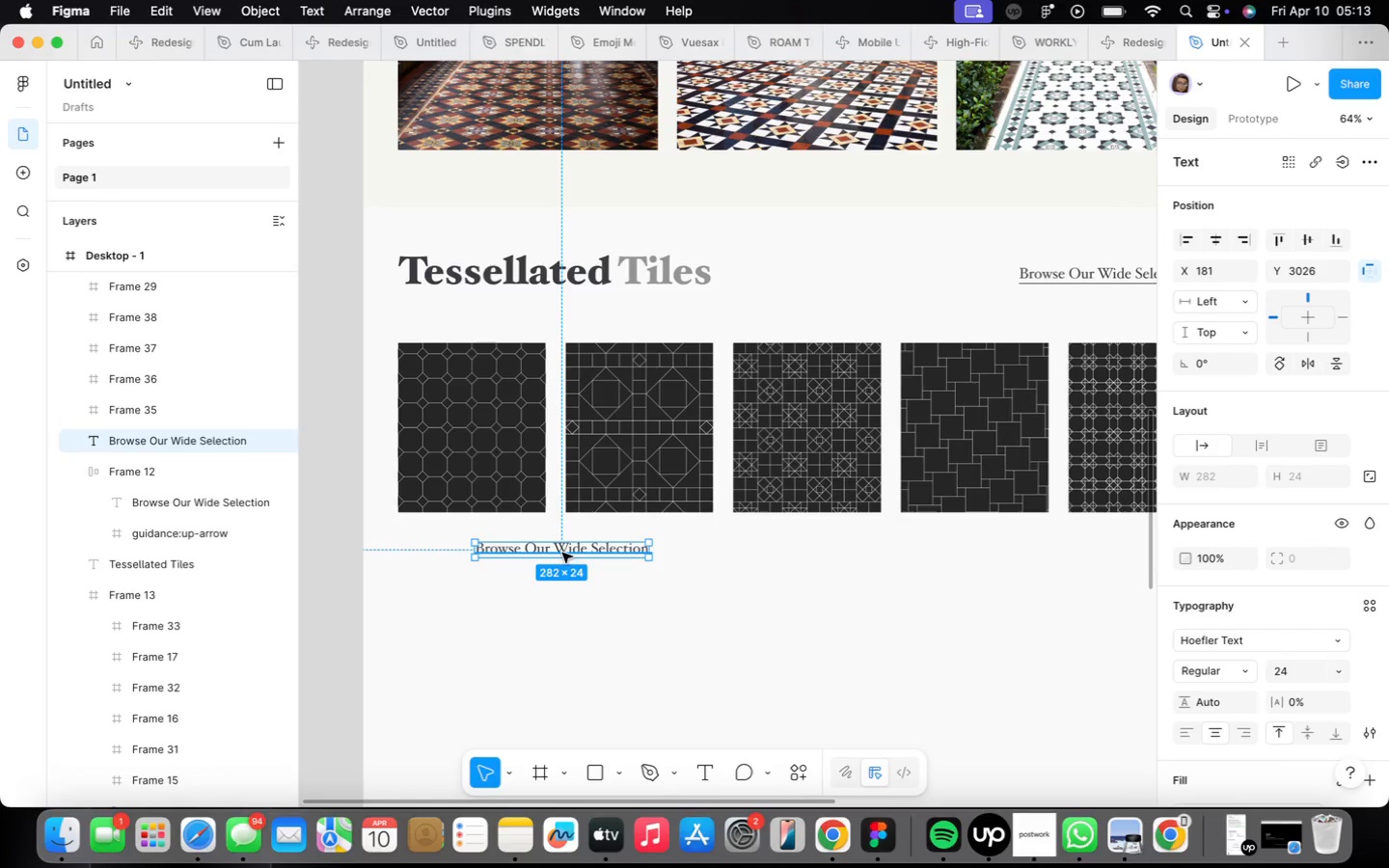 
left_click_drag(start_coordinate=[563, 547], to_coordinate=[483, 542])
 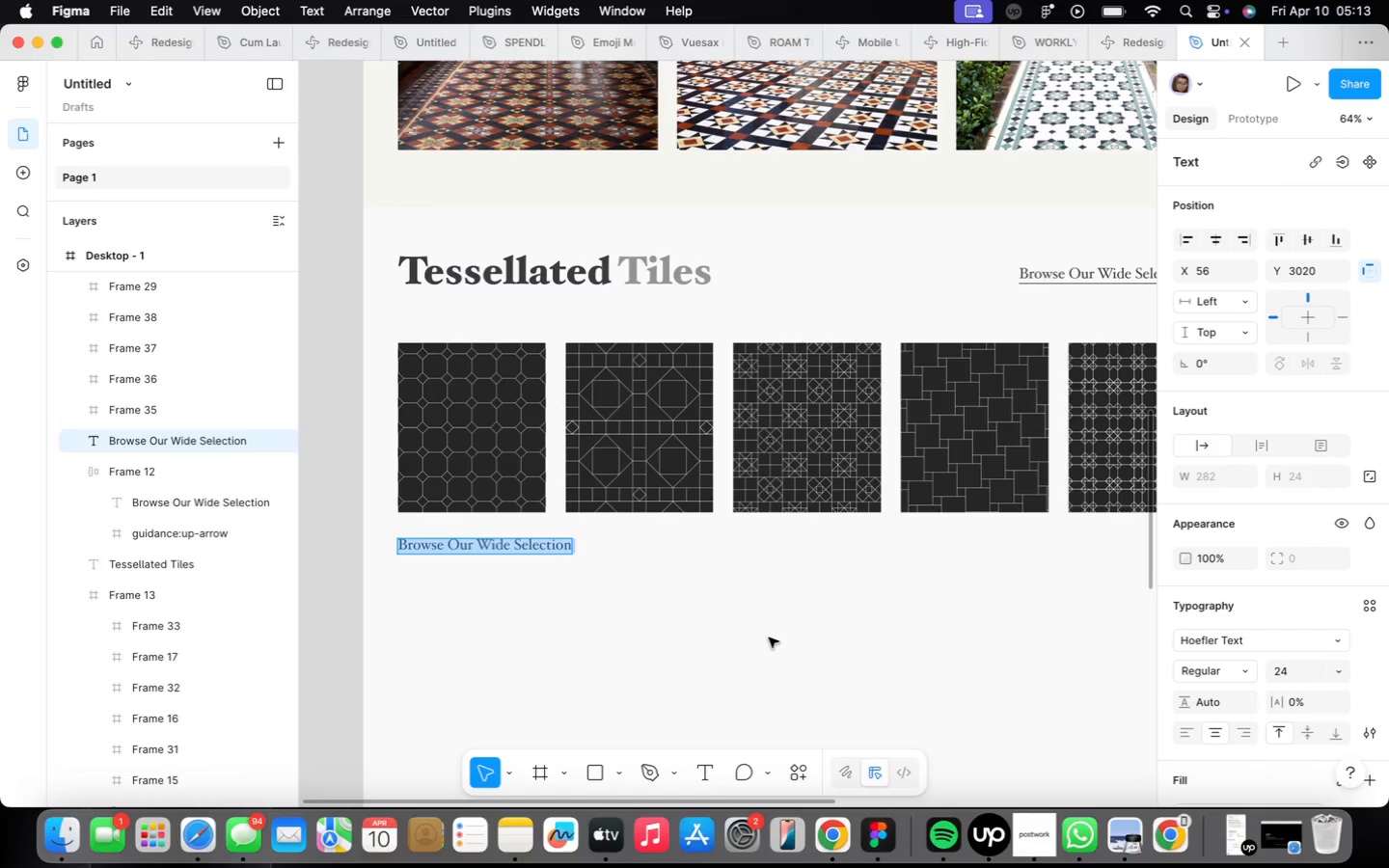 
type(Octagon)
 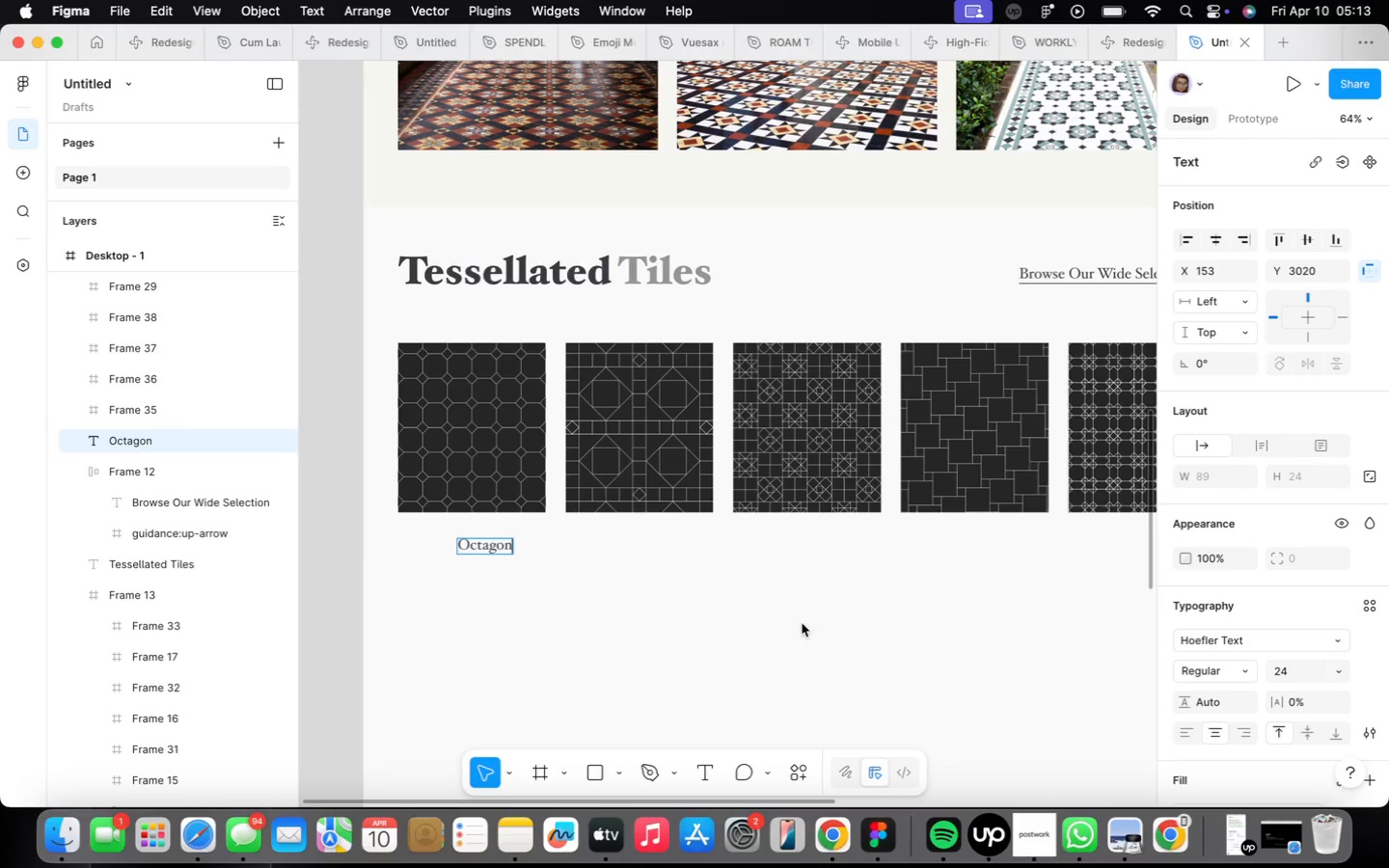 
left_click([848, 619])
 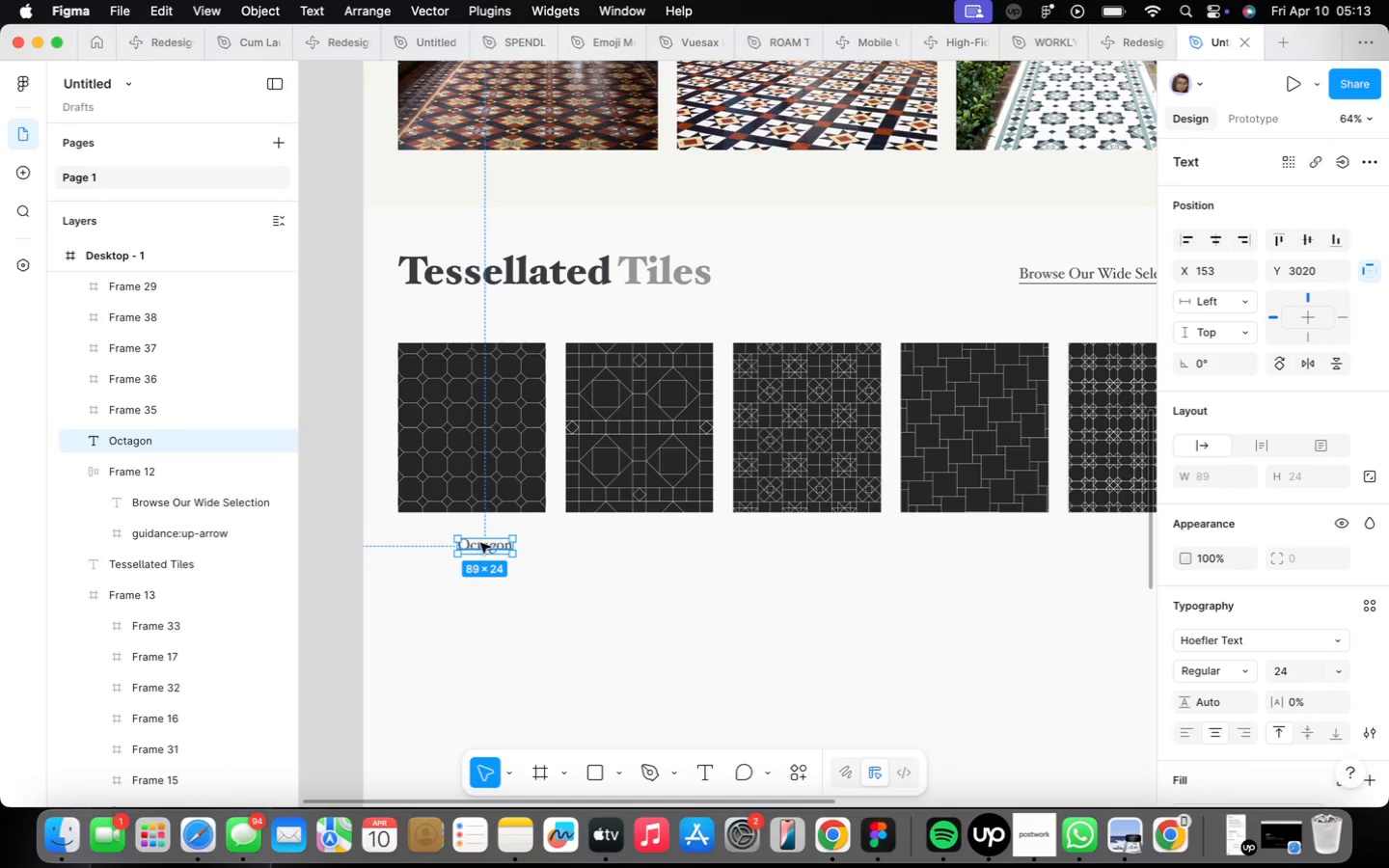 
left_click_drag(start_coordinate=[486, 543], to_coordinate=[469, 535])
 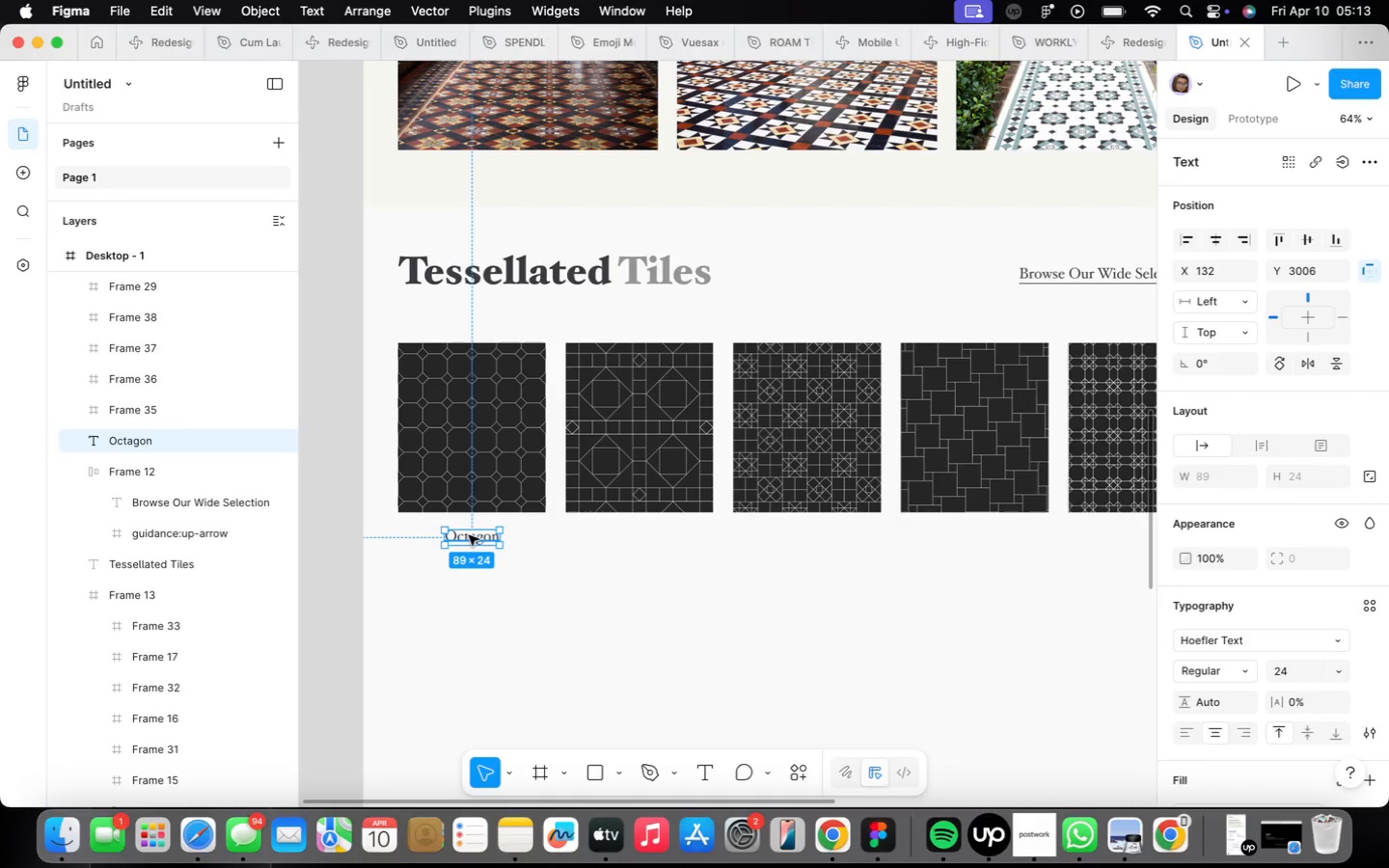 
hold_key(key=OptionLeft, duration=1.64)
left_click_drag(start_coordinate=[469, 535], to_coordinate=[471, 561])
 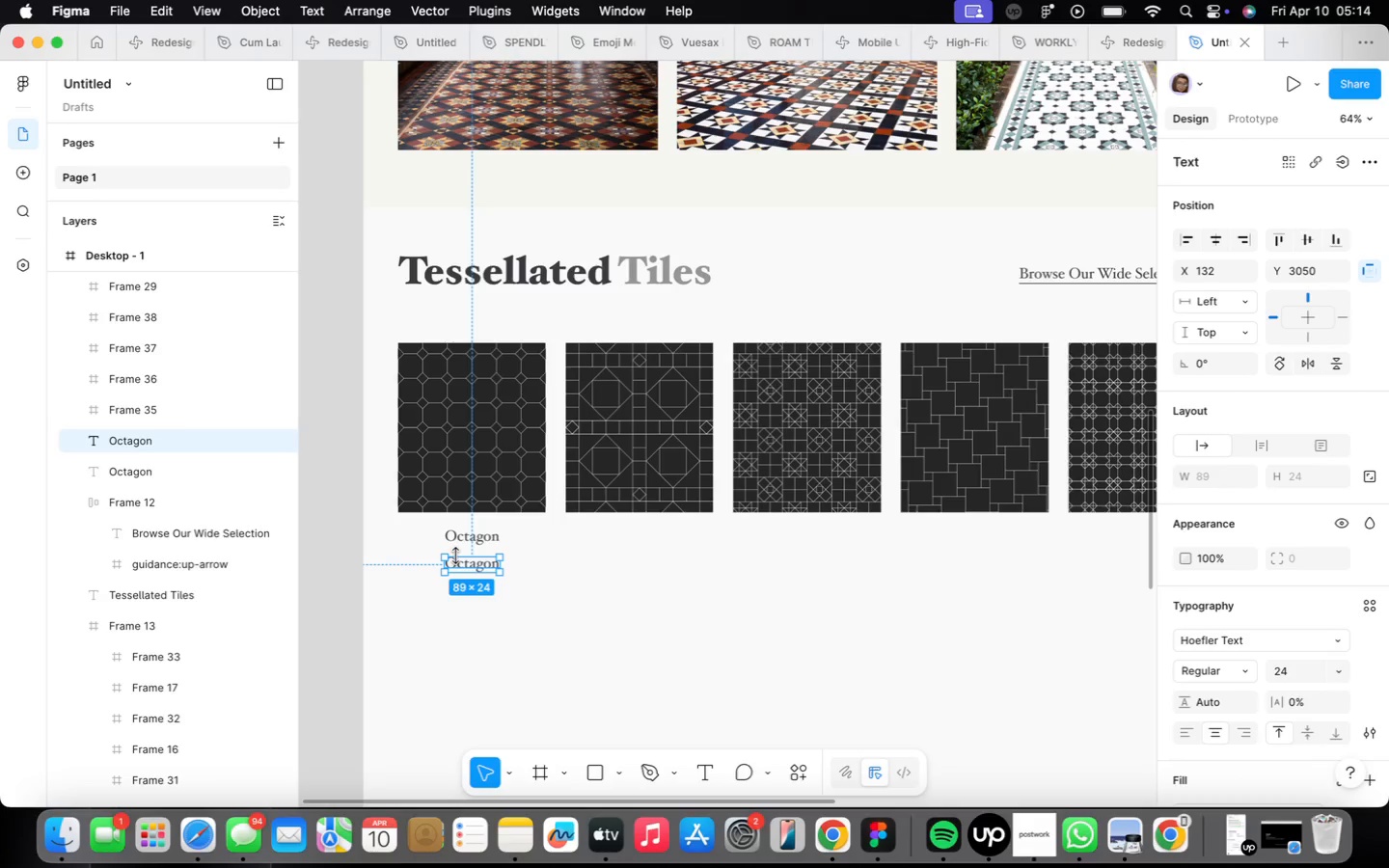 
wait(27.73)
 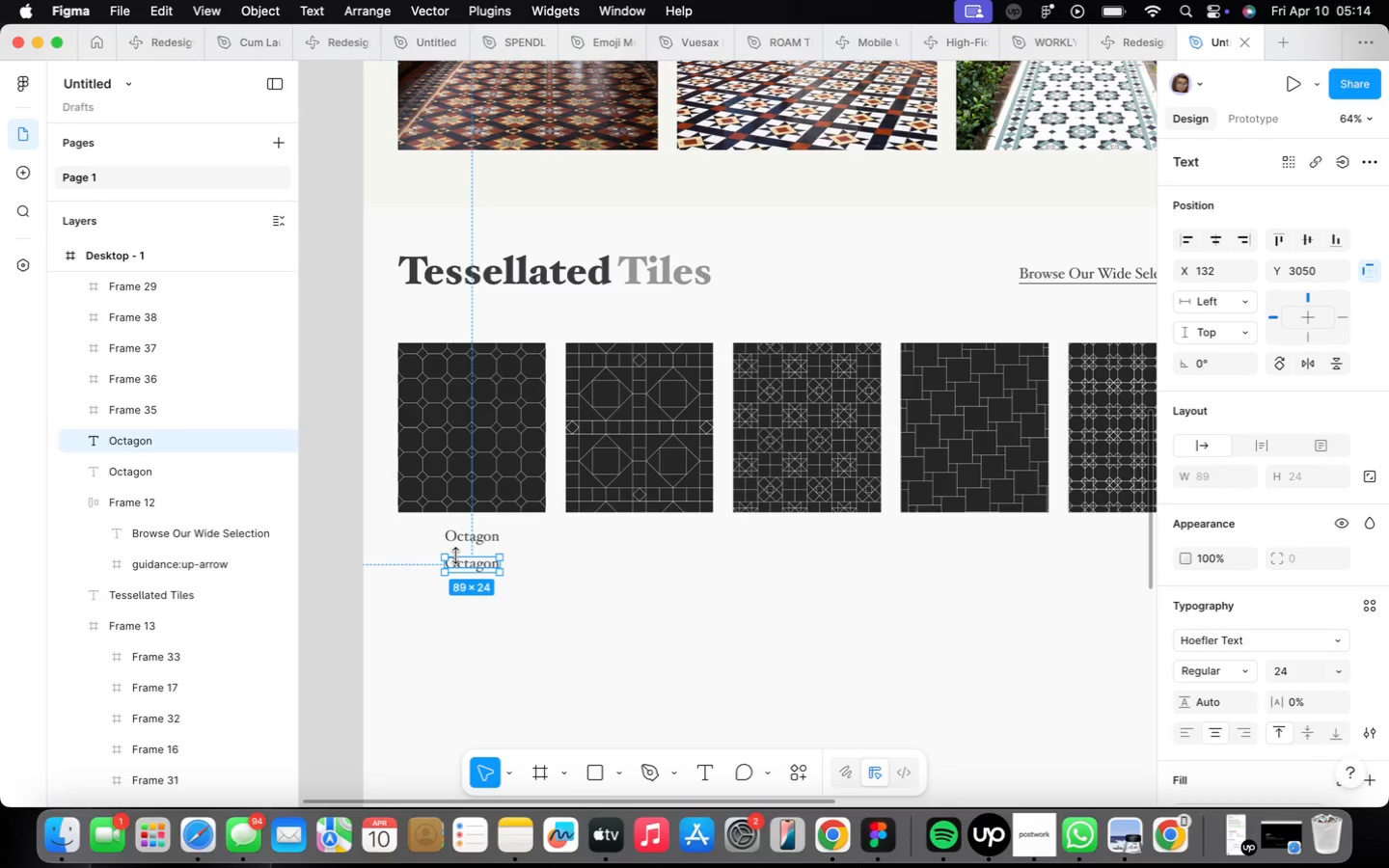 
key(Backspace)
 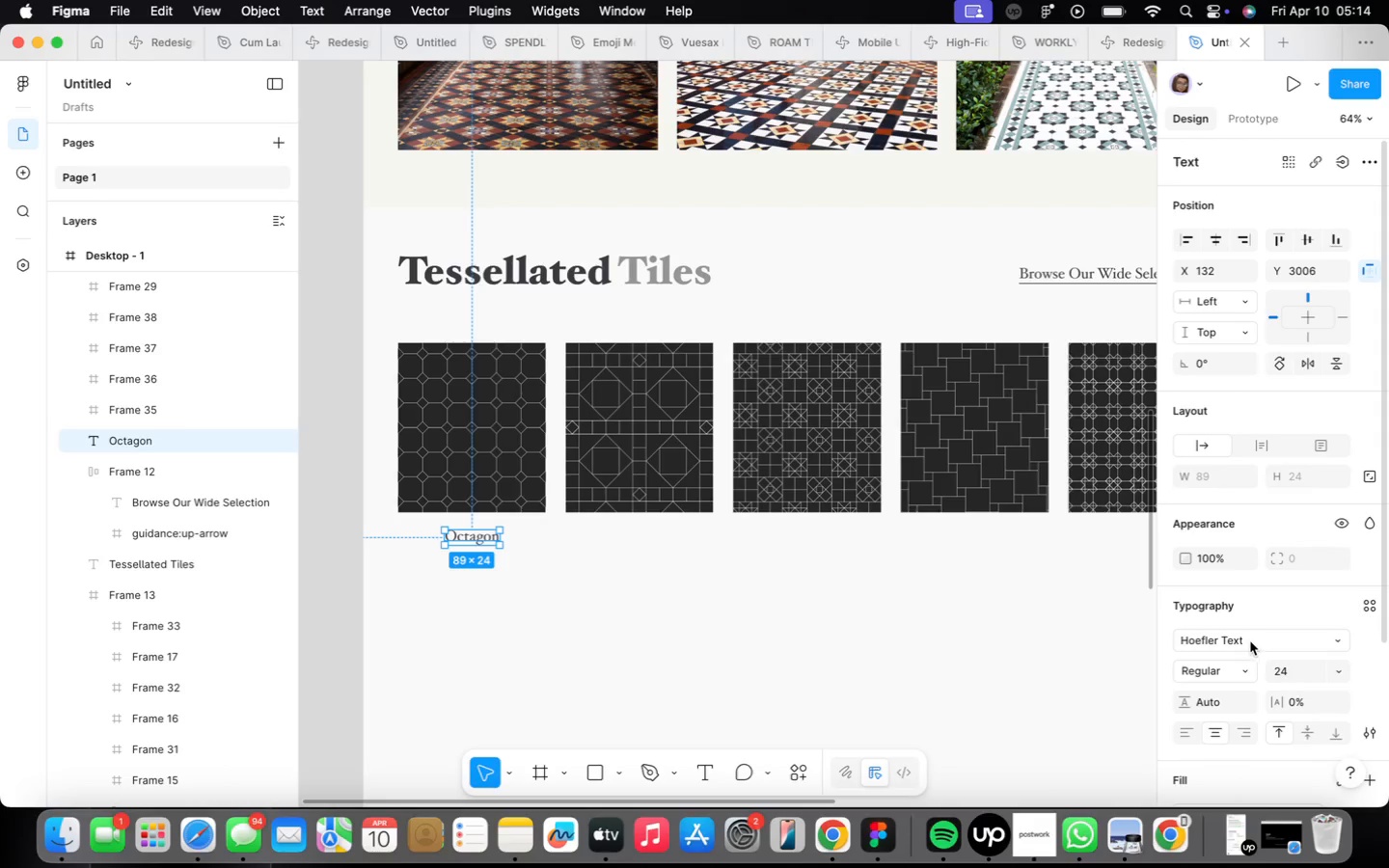 
wait(11.8)
 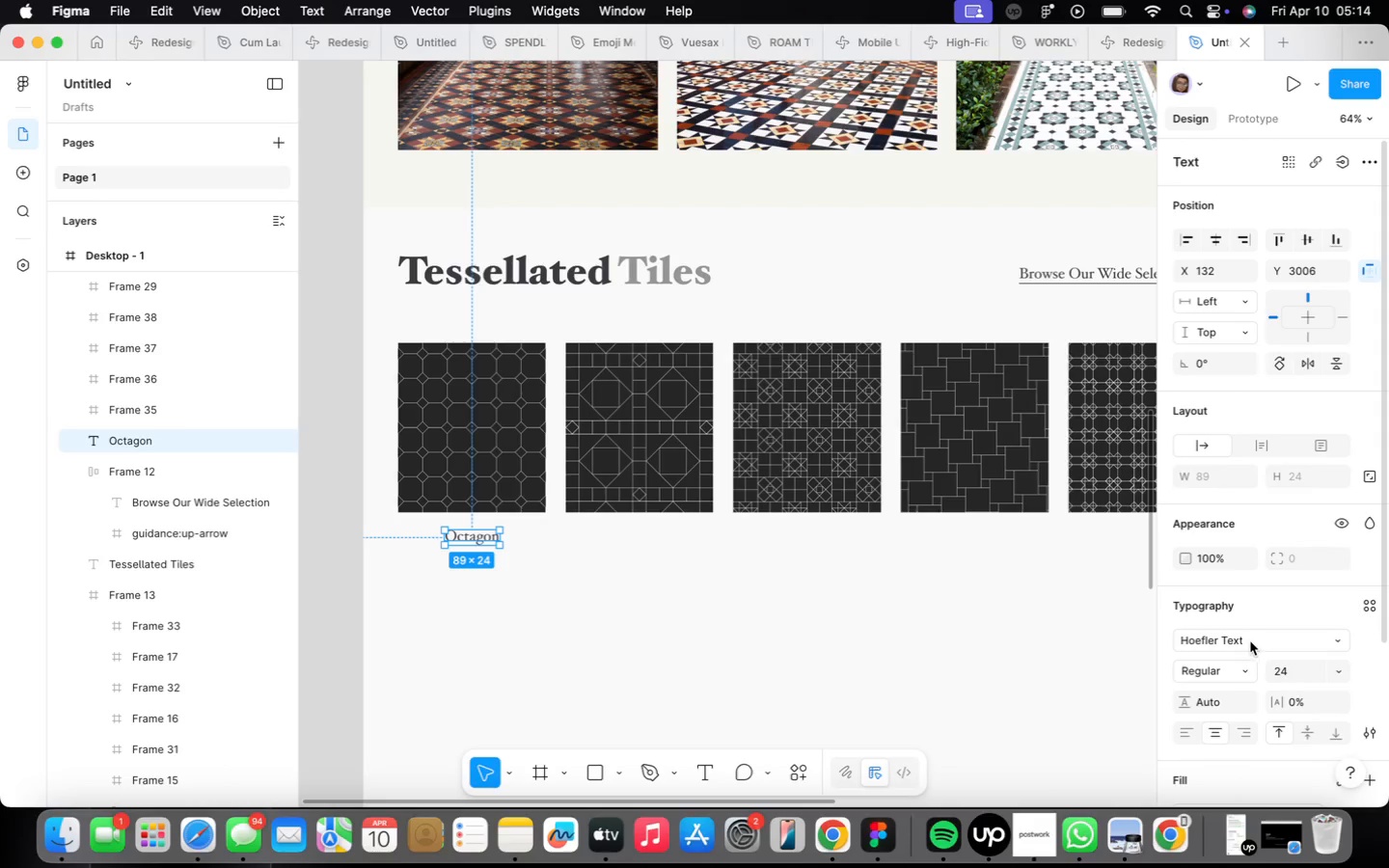 
left_click([1247, 670])
 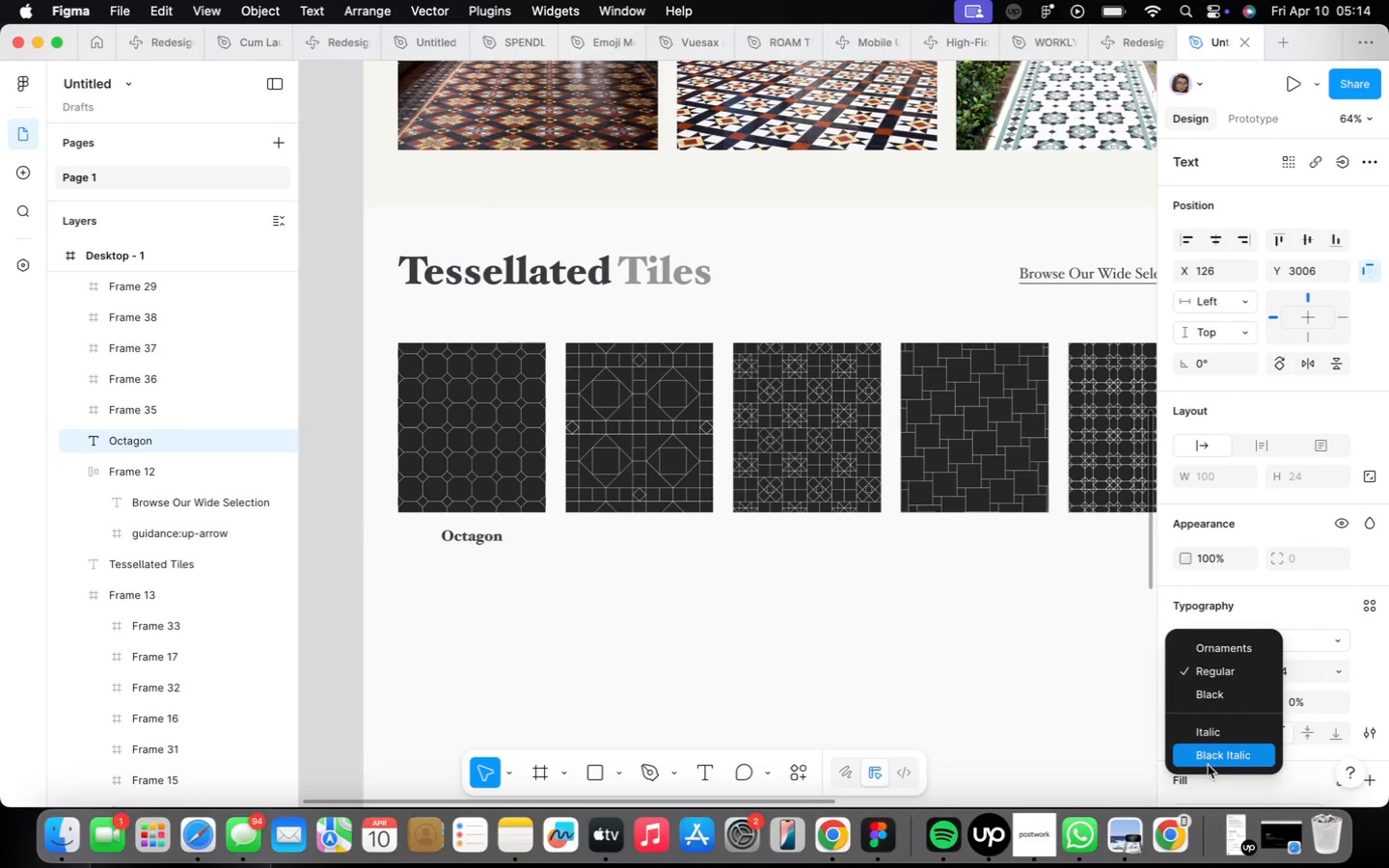 
scroll: coordinate [1210, 749], scroll_direction: down, amount: 9.0
 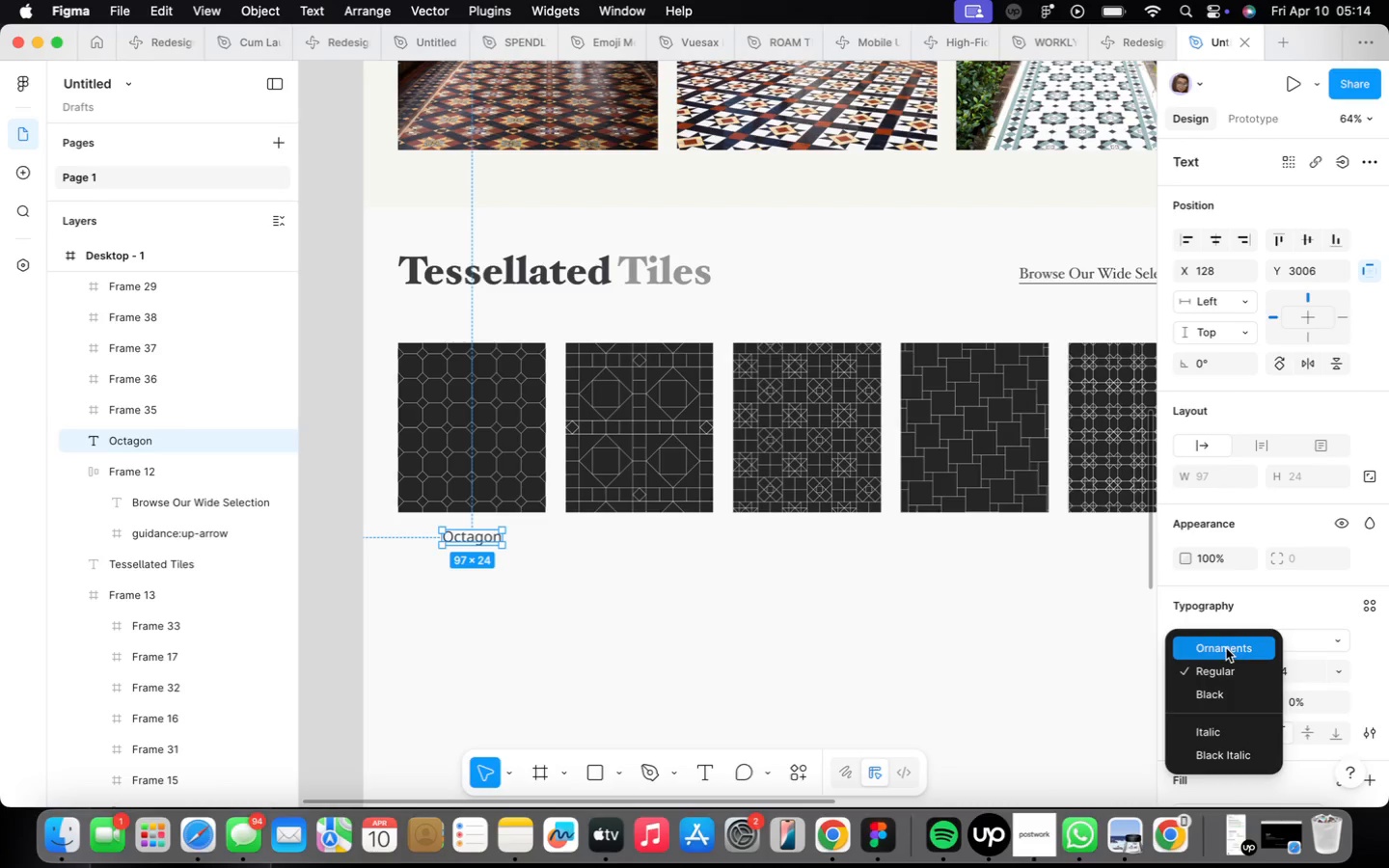 
left_click([642, 617])
 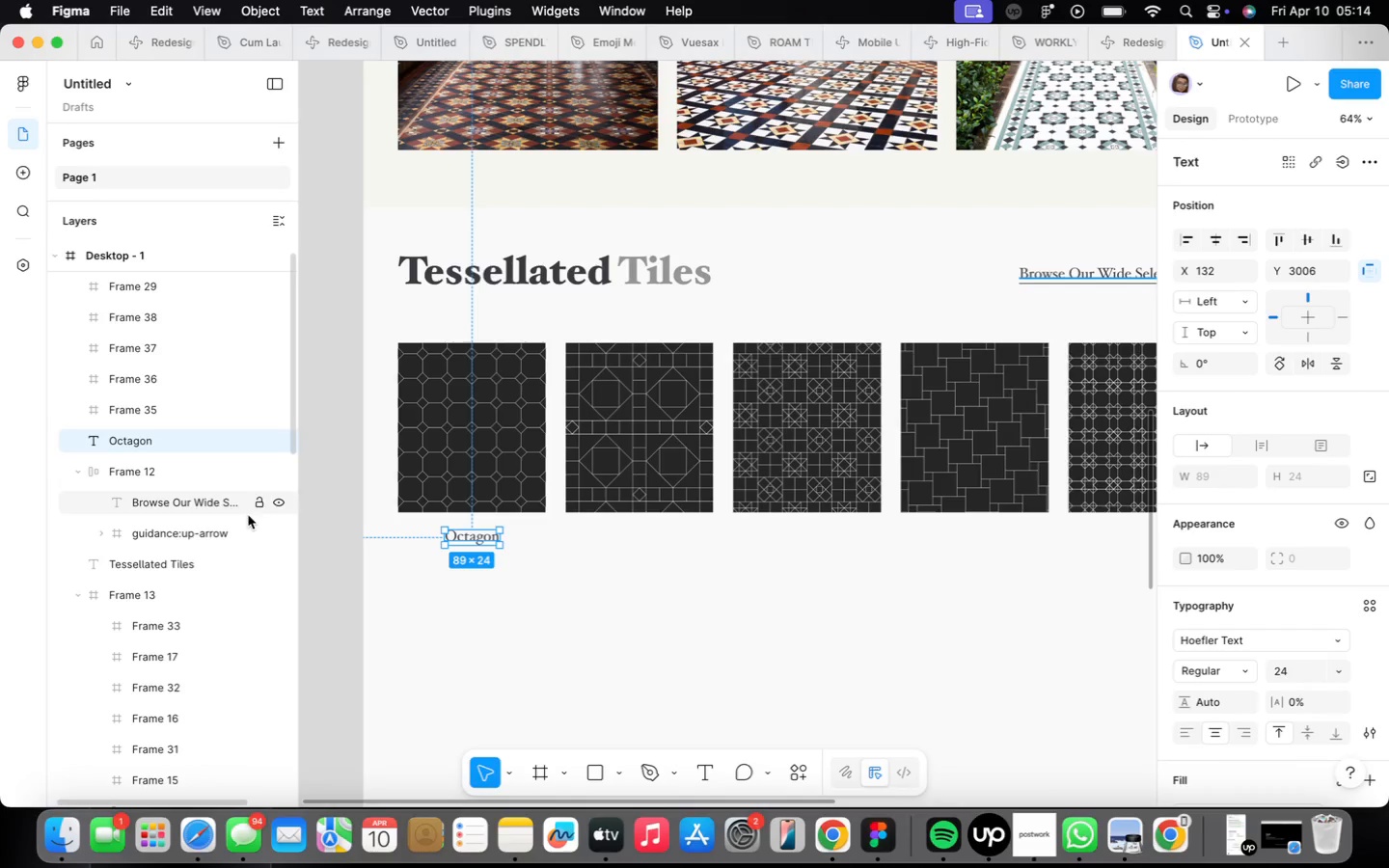 
scroll: coordinate [420, 527], scroll_direction: up, amount: 2.0
 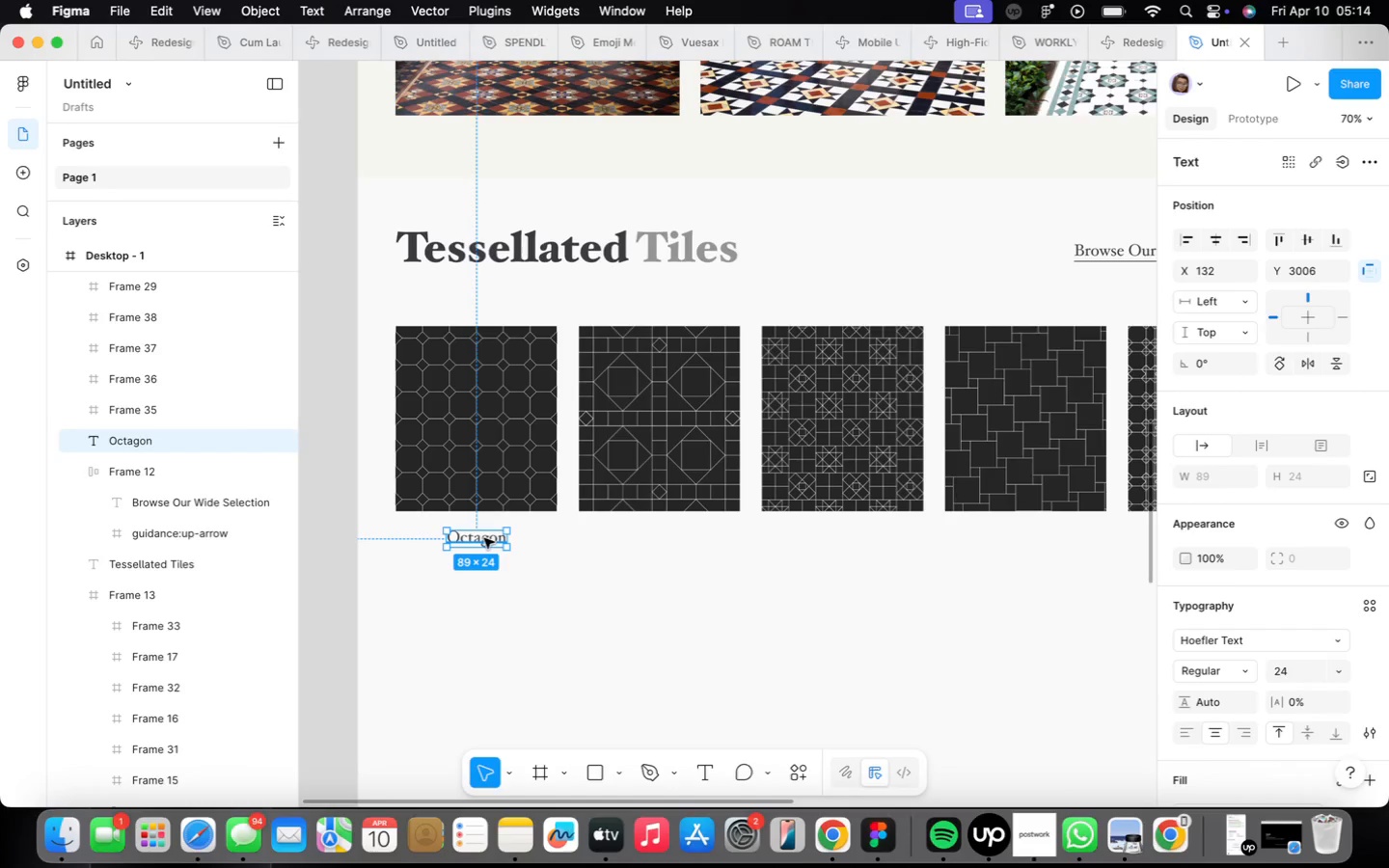 
hold_key(key=OptionLeft, duration=2.12)
left_click_drag(start_coordinate=[484, 538], to_coordinate=[678, 538])
 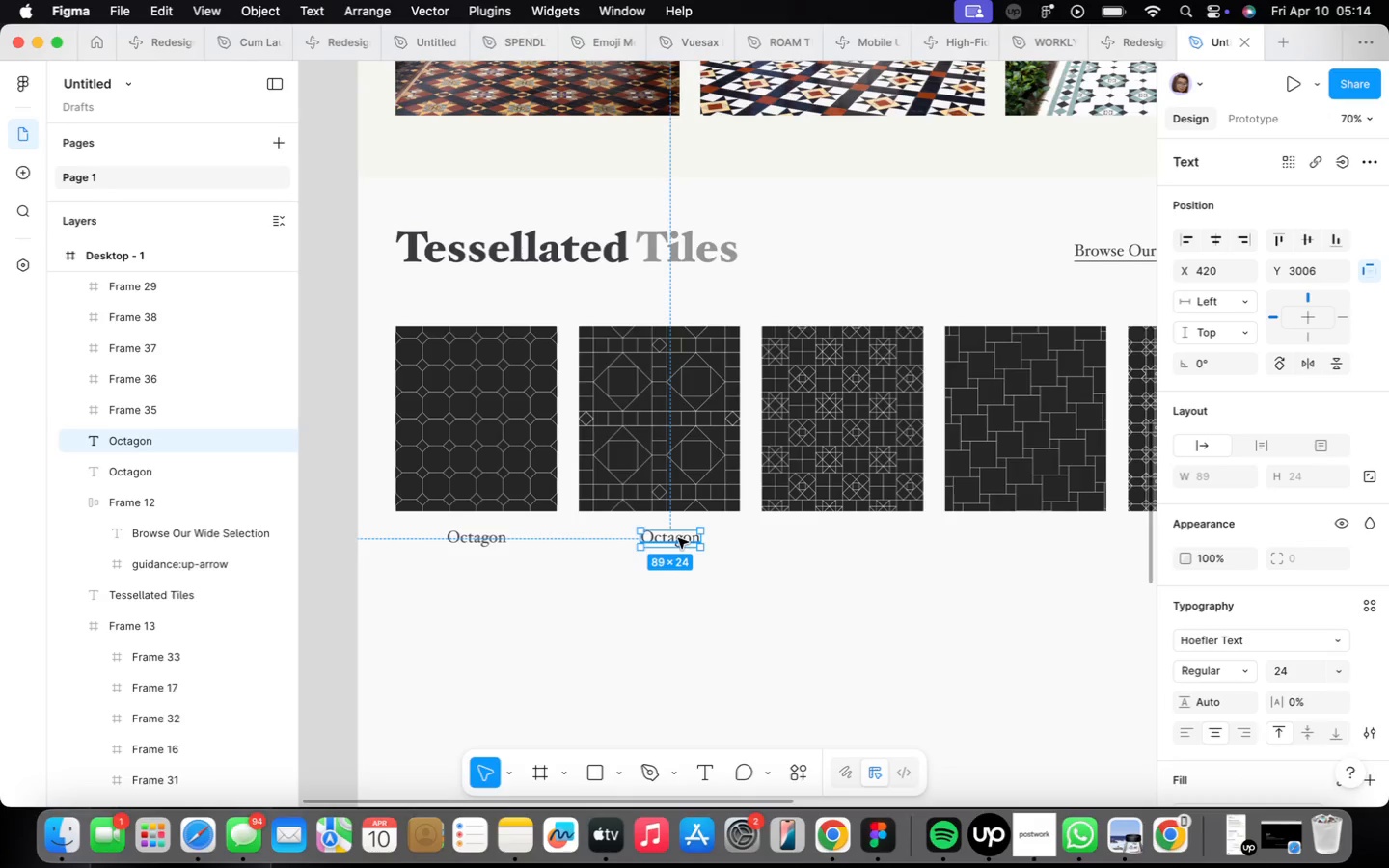 
left_click_drag(start_coordinate=[678, 538], to_coordinate=[668, 538])
 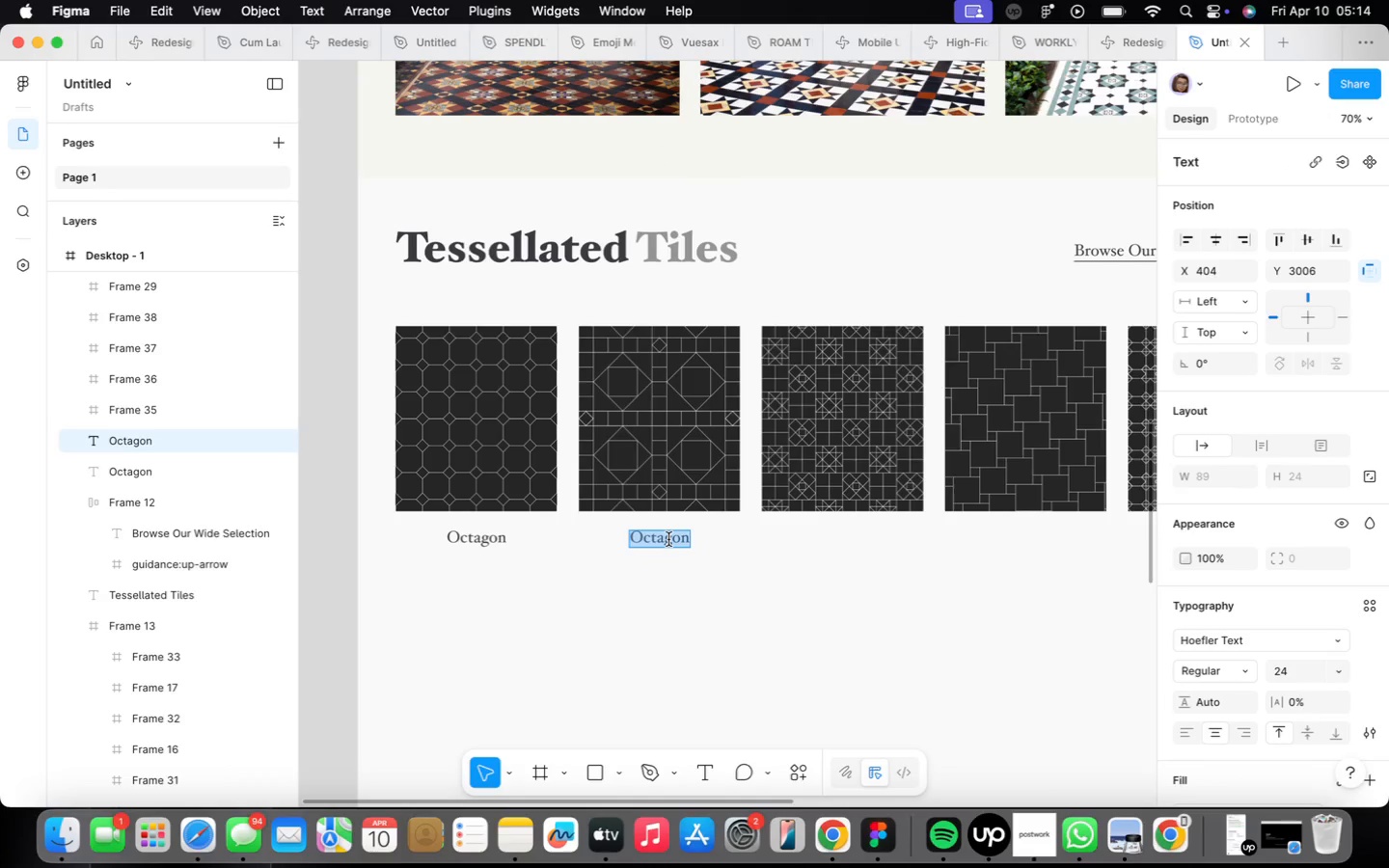 
type(ANnn)
key(Backspace)
key(Backspace)
key(Backspace)
type(nnandale)
 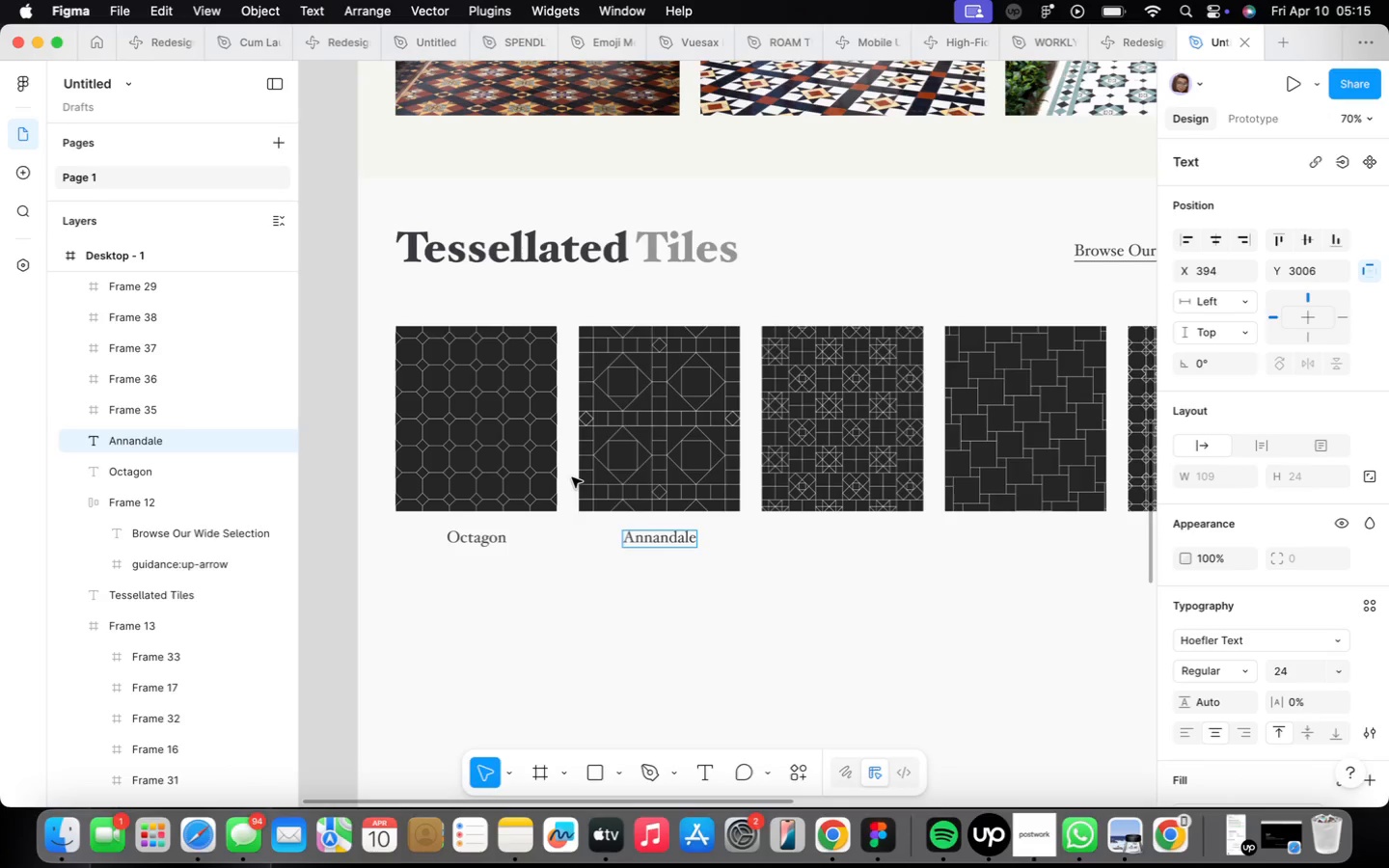 
wait(20.18)
 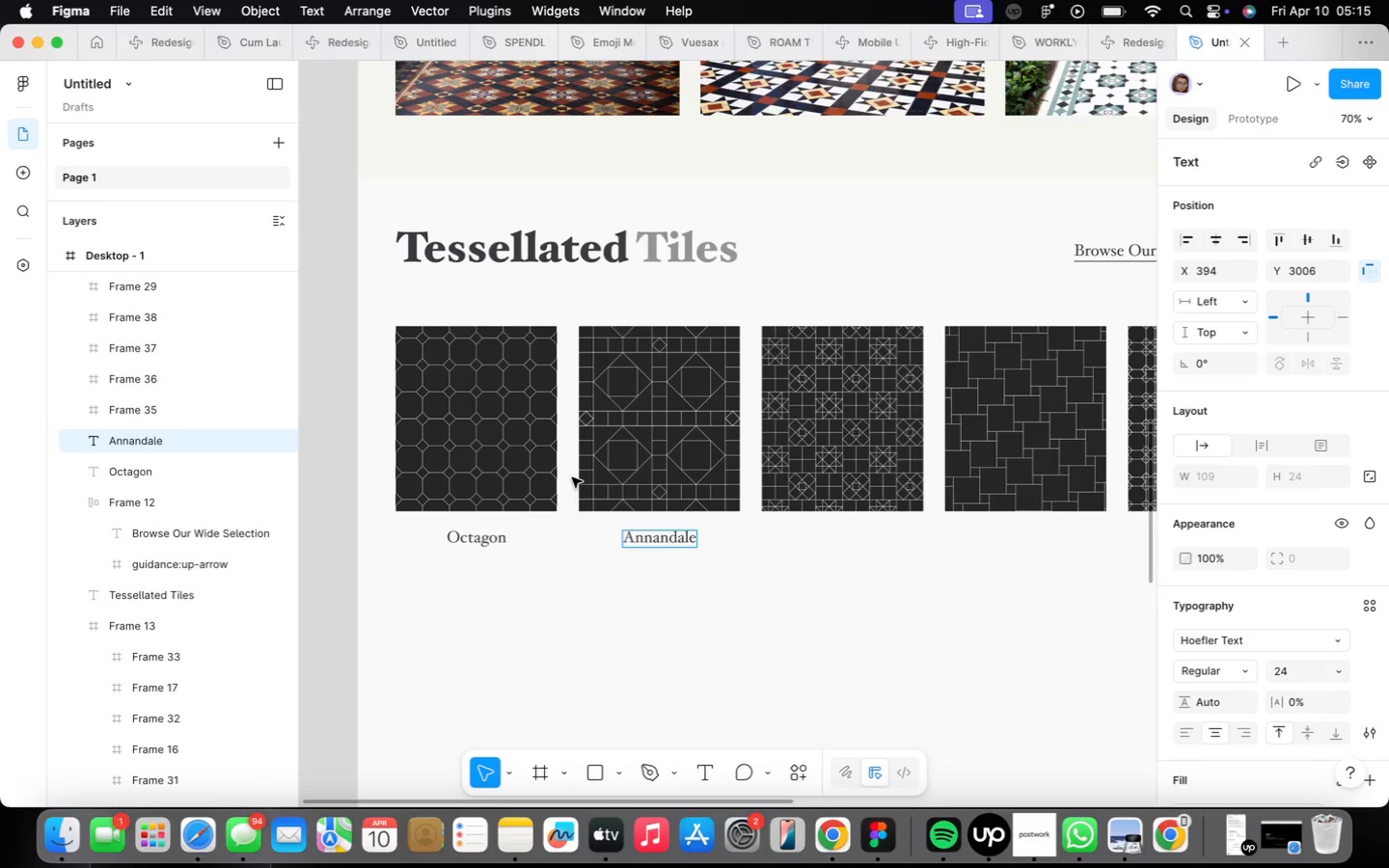 
left_click([656, 546])
 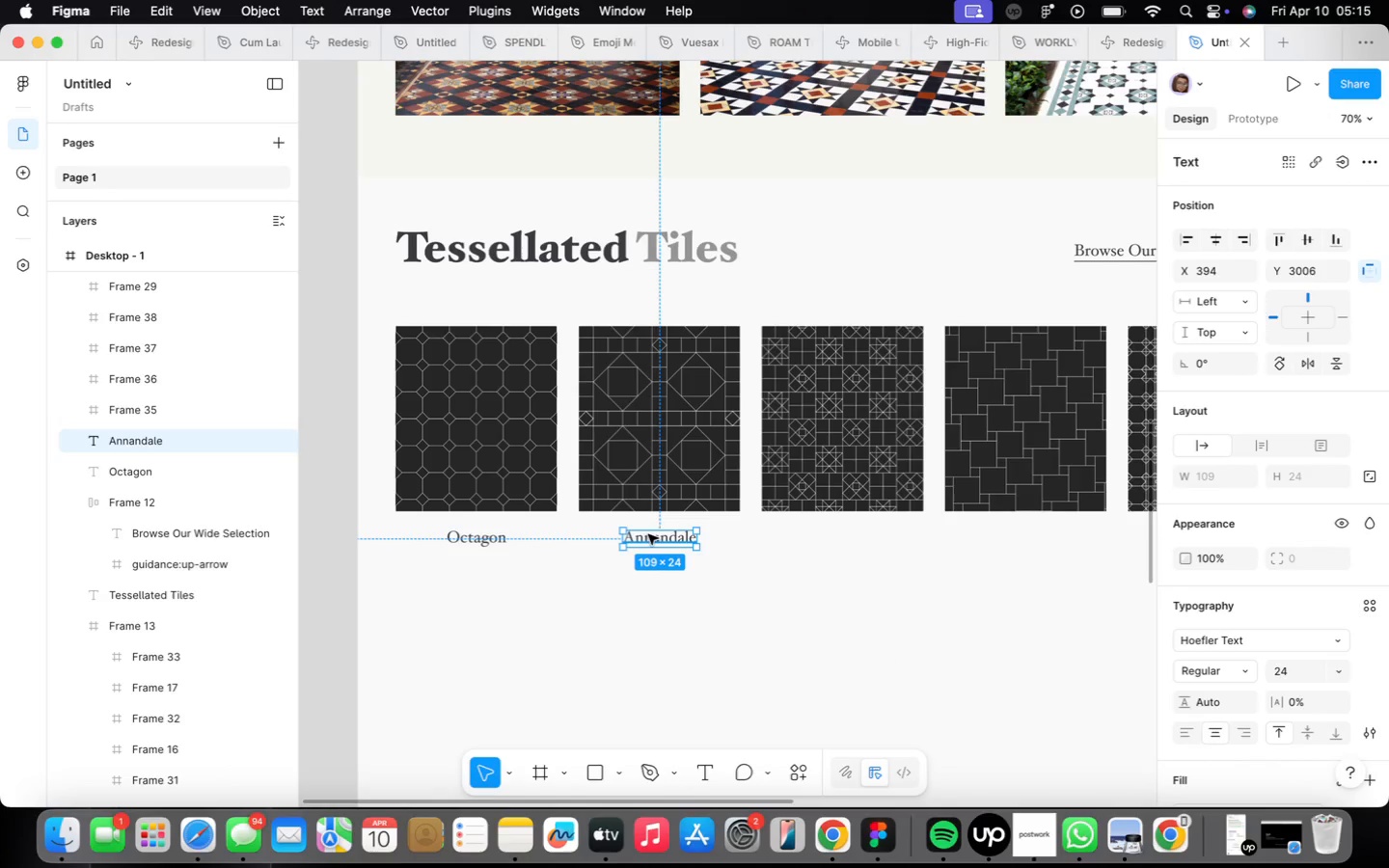 
hold_key(key=OptionLeft, duration=2.08)
left_click_drag(start_coordinate=[653, 532], to_coordinate=[840, 532])
 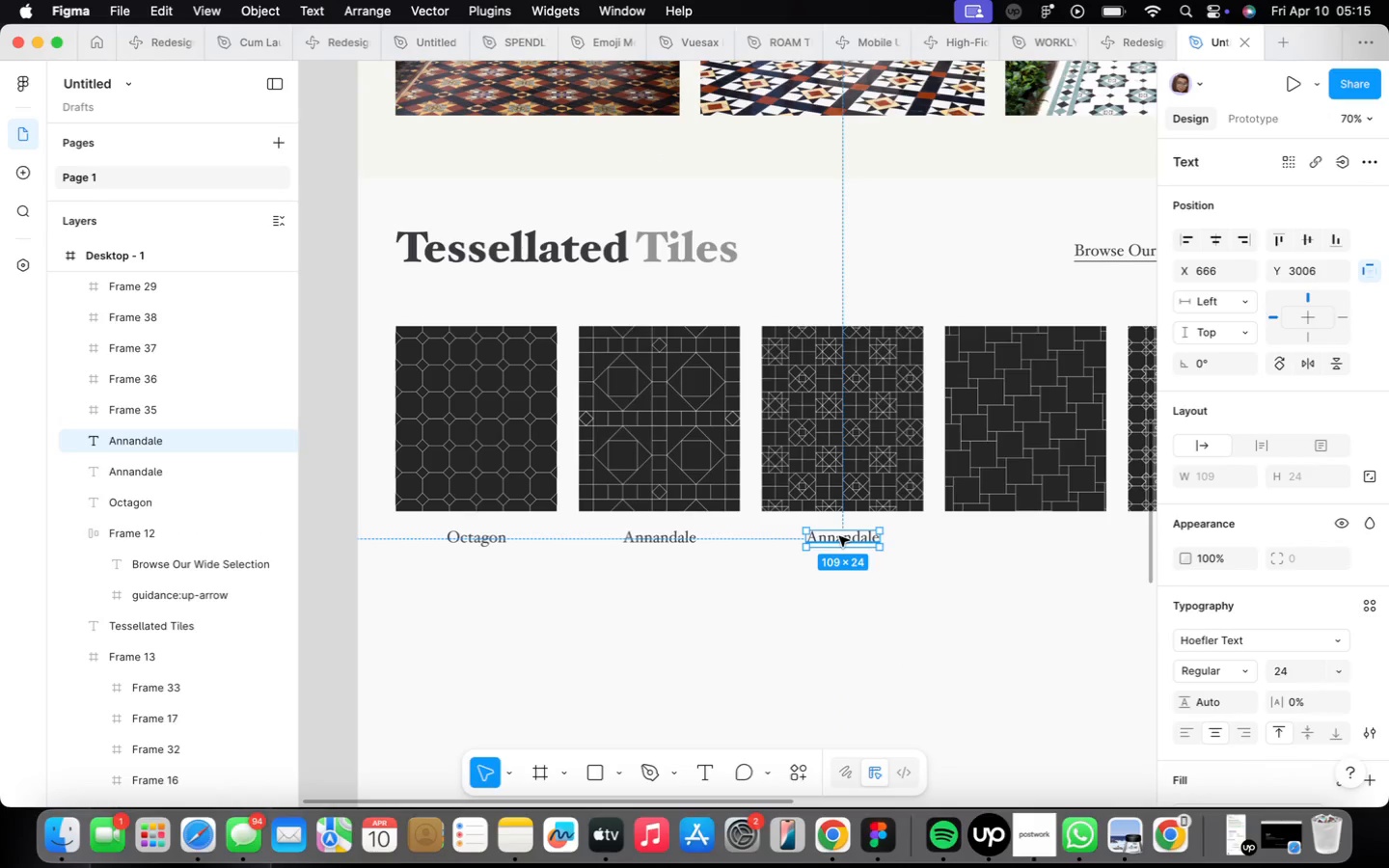 
double_click([839, 535])
 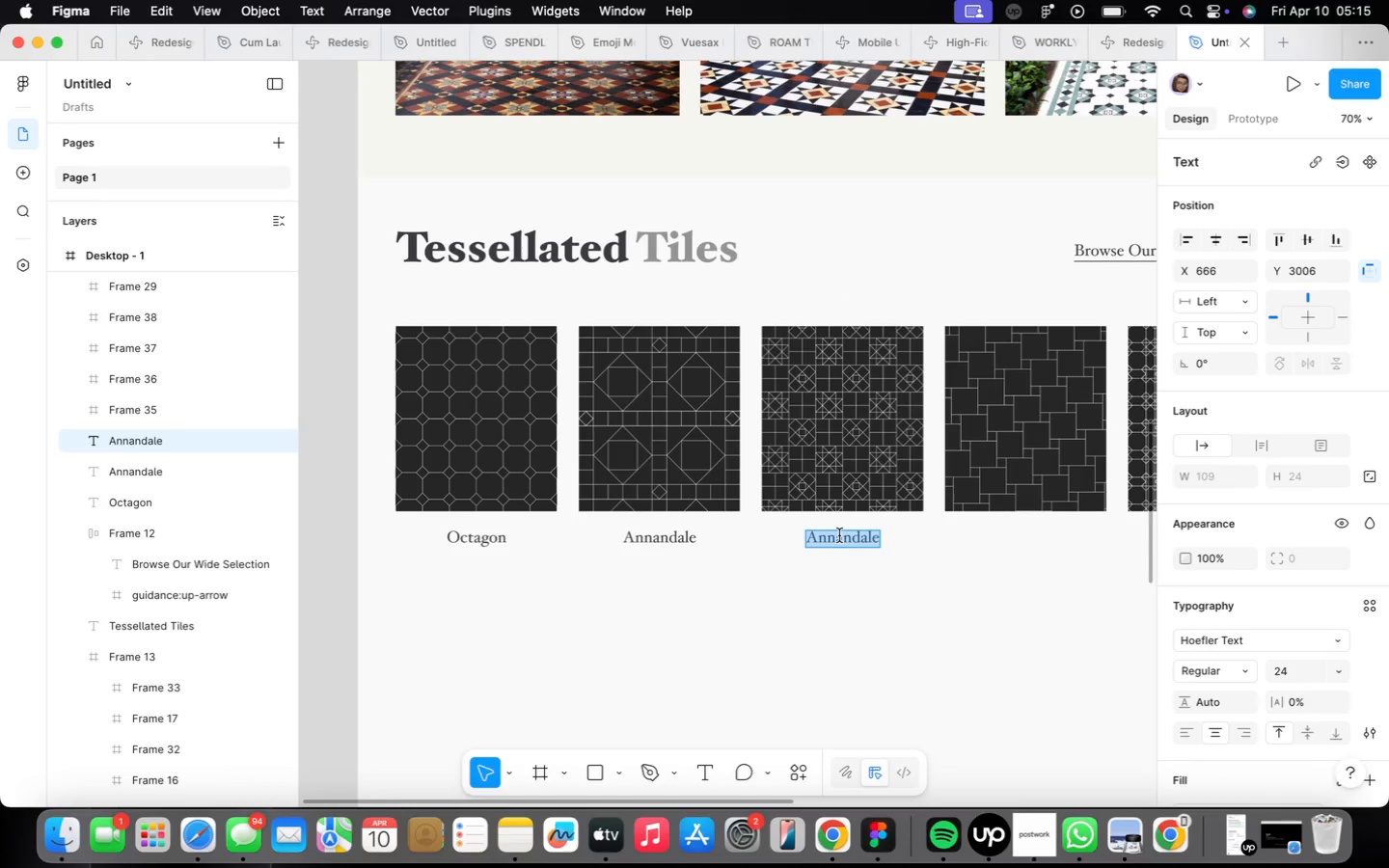 
type(Baby Wins)
key(Backspace)
type(d)
key(Backspace)
key(Backspace)
type(dso)
 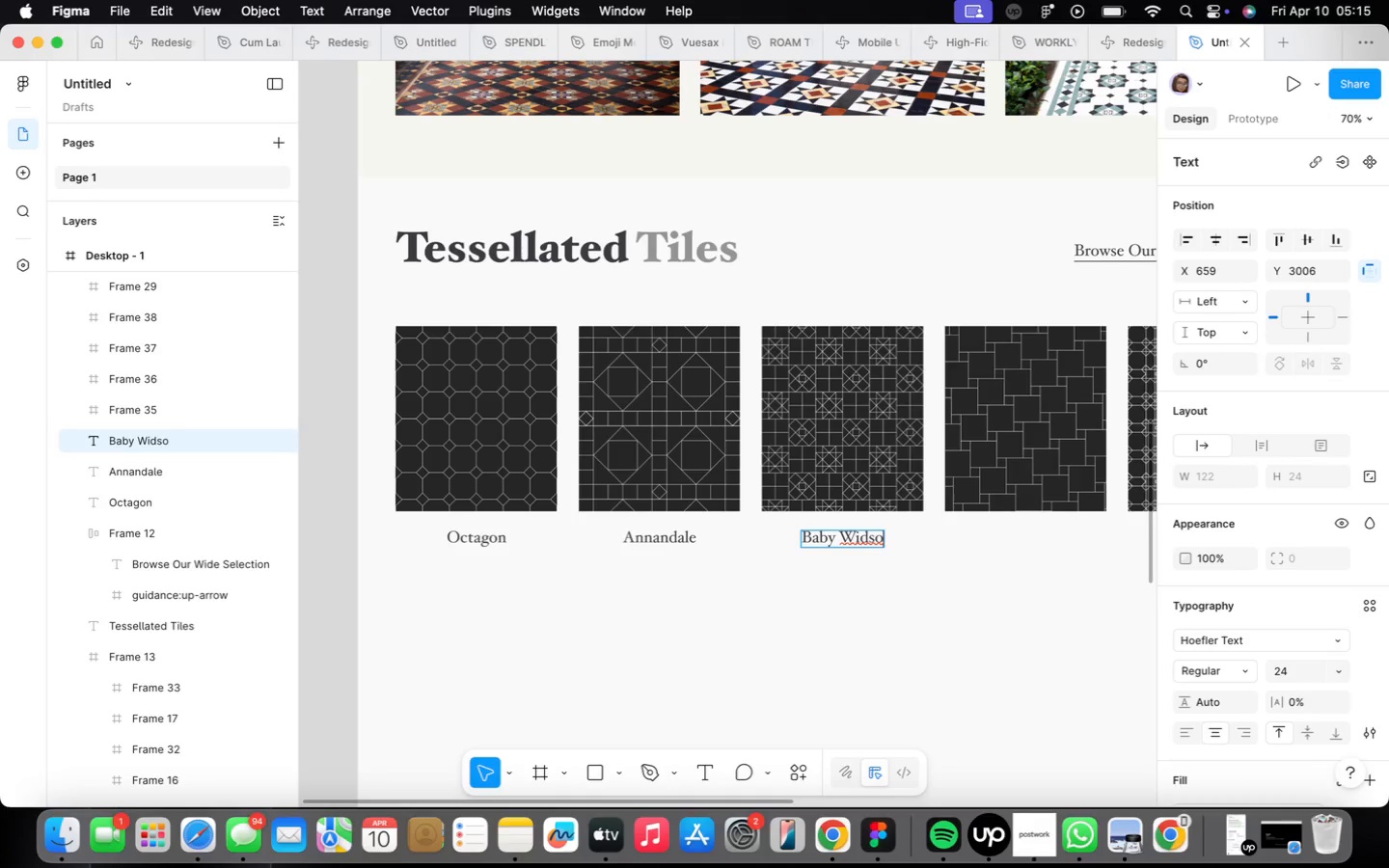 
key(R)
 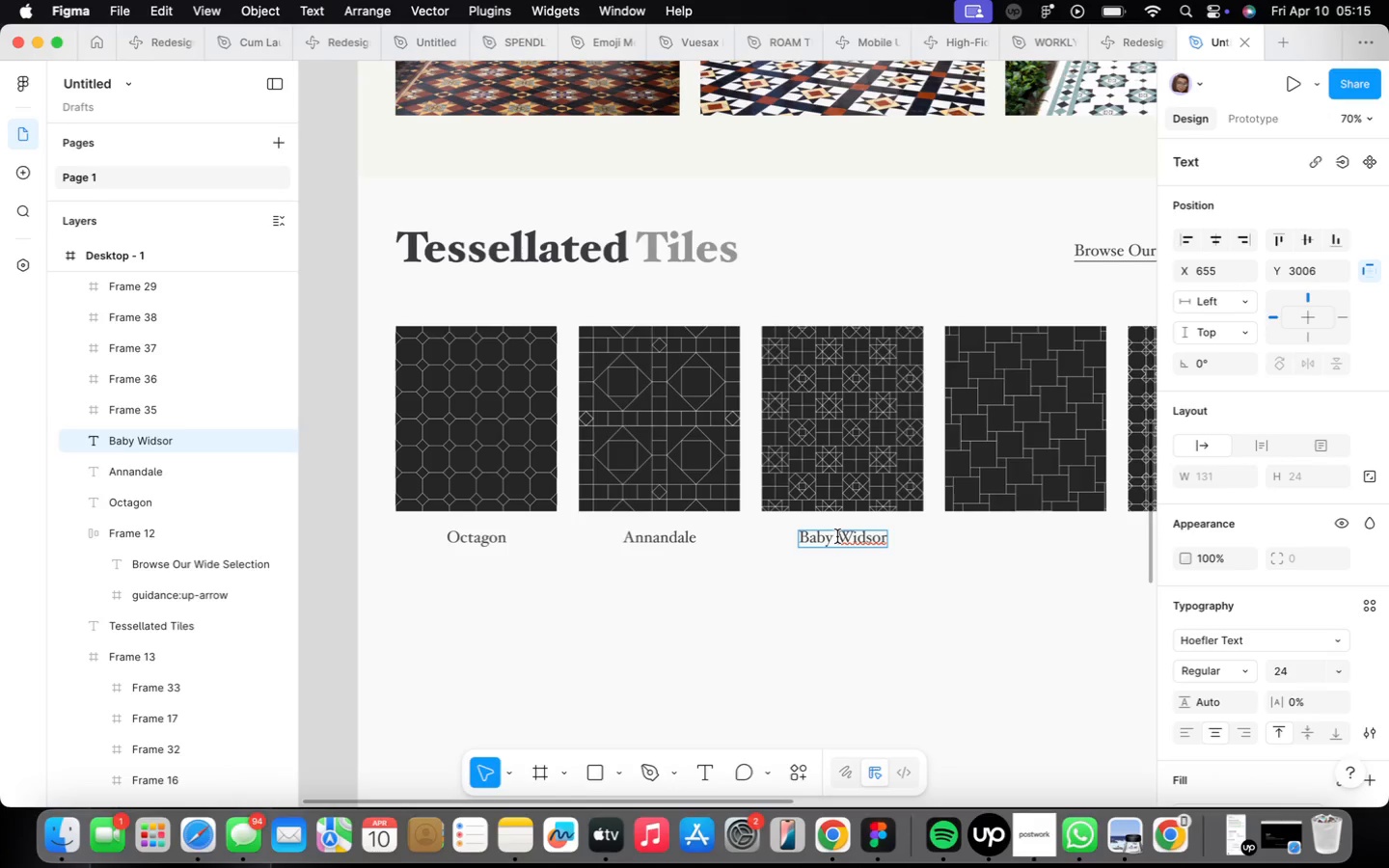 
scroll: coordinate [861, 540], scroll_direction: up, amount: 3.0
 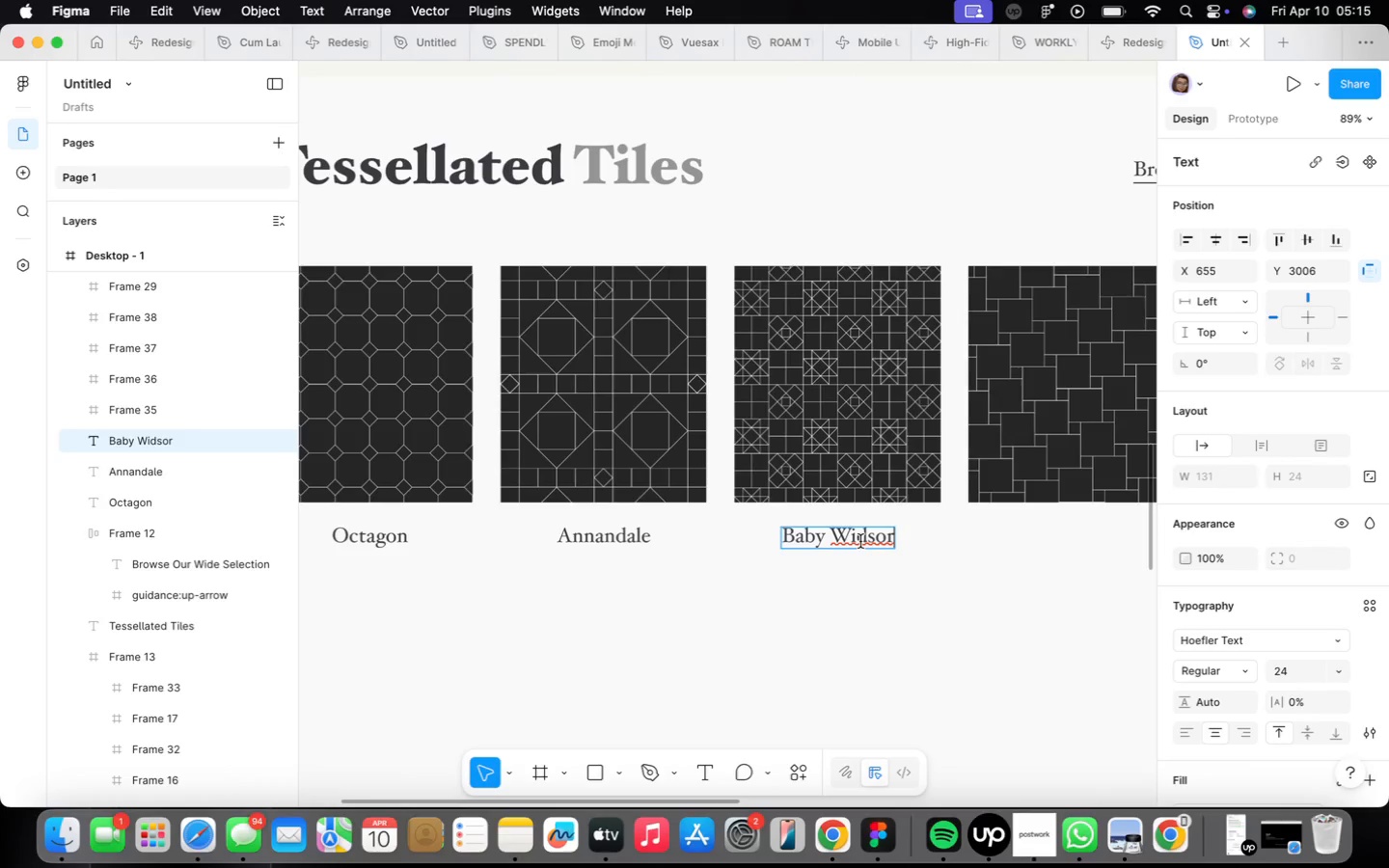 
left_click([859, 540])
 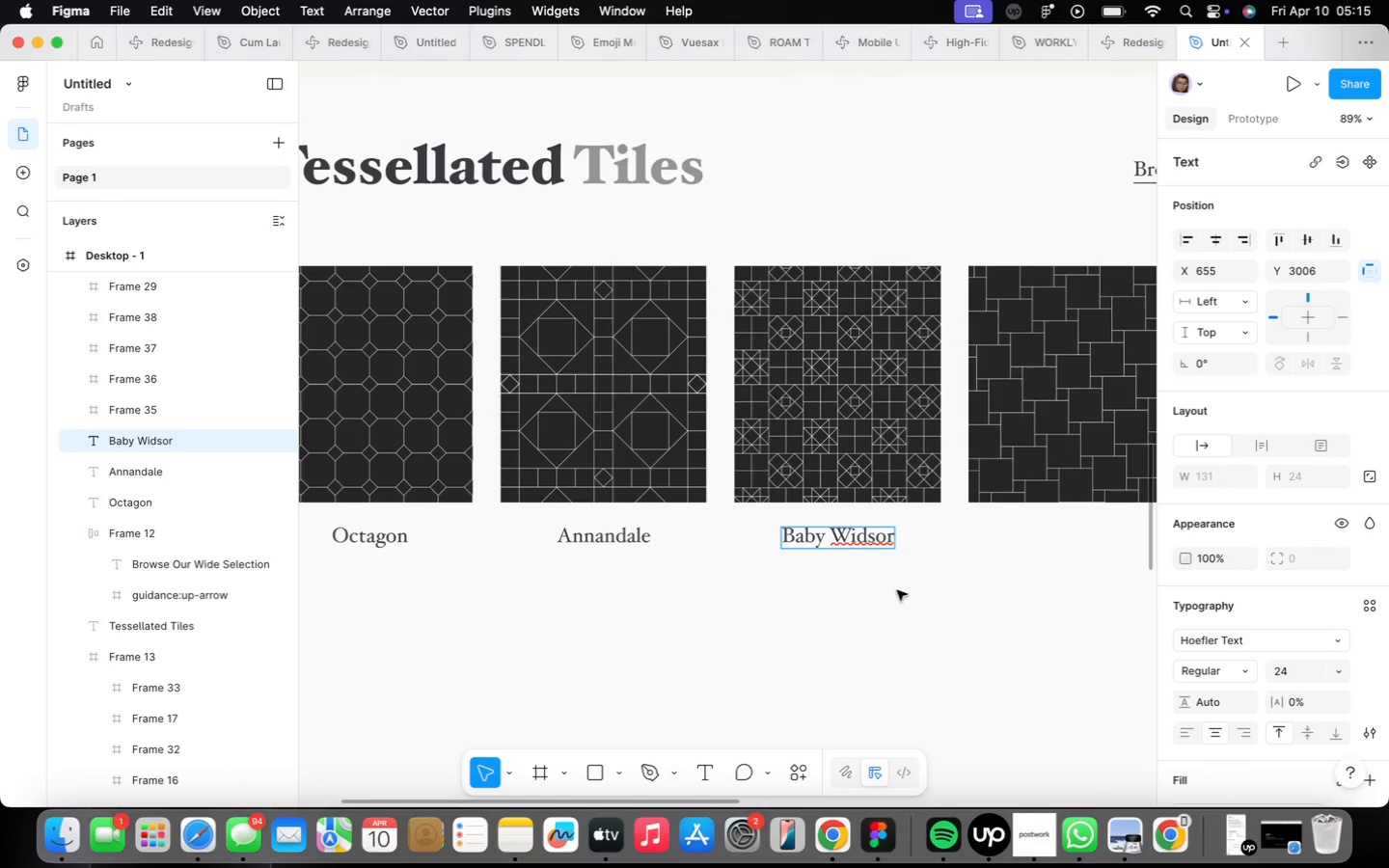 
key(N)
 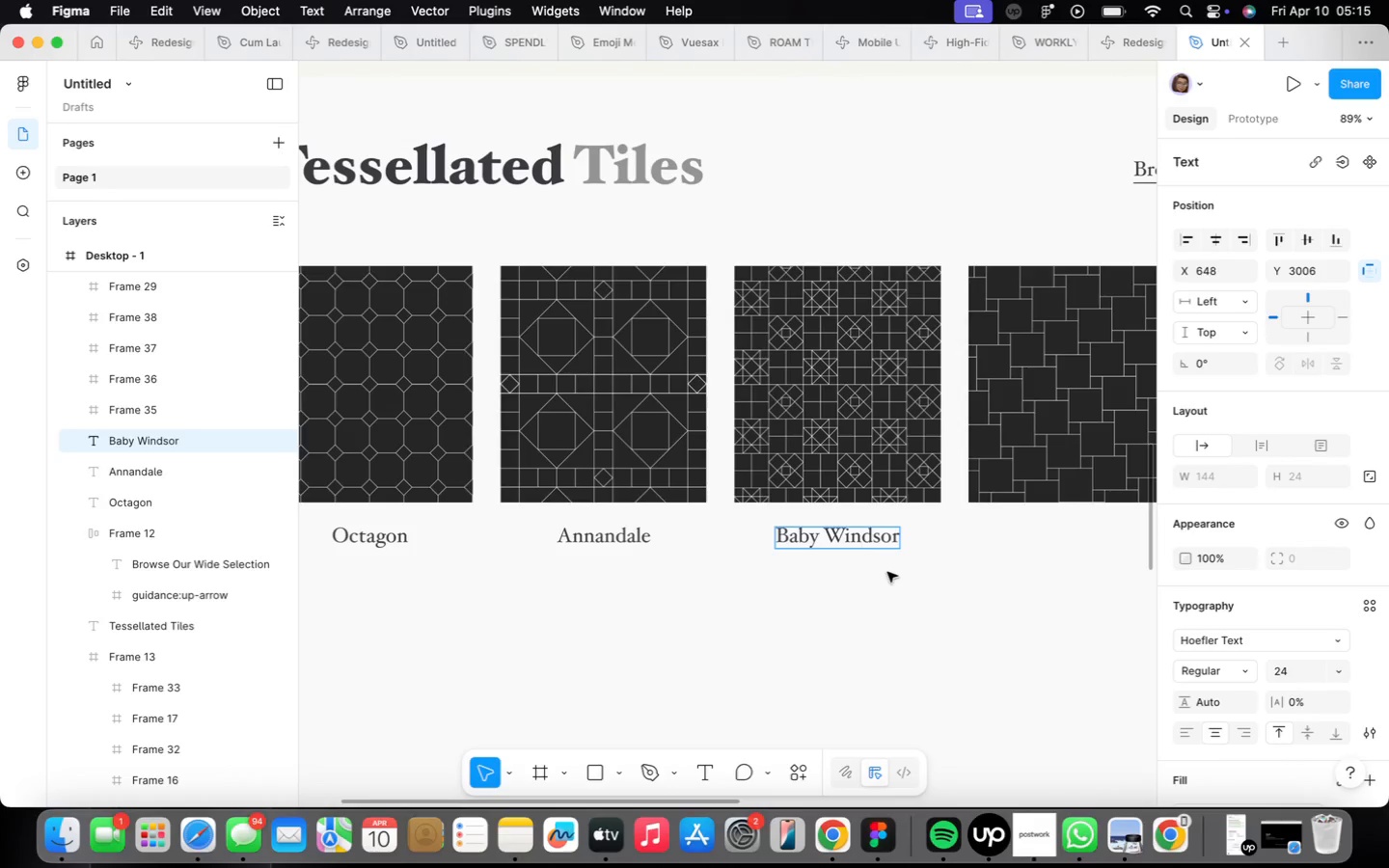 
left_click([884, 585])
 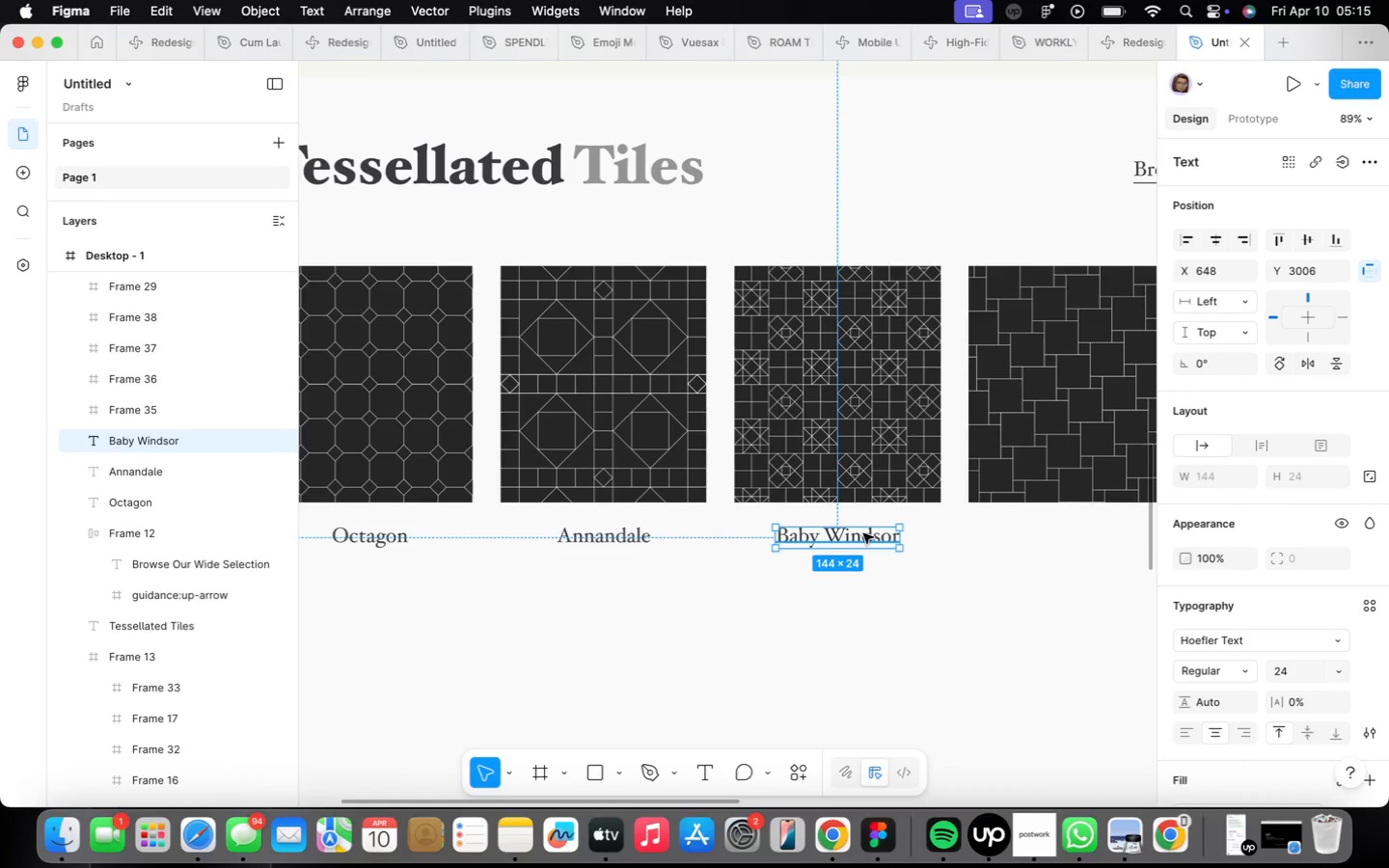 
hold_key(key=OptionLeft, duration=0.96)
left_click_drag(start_coordinate=[865, 534], to_coordinate=[1159, 424])
 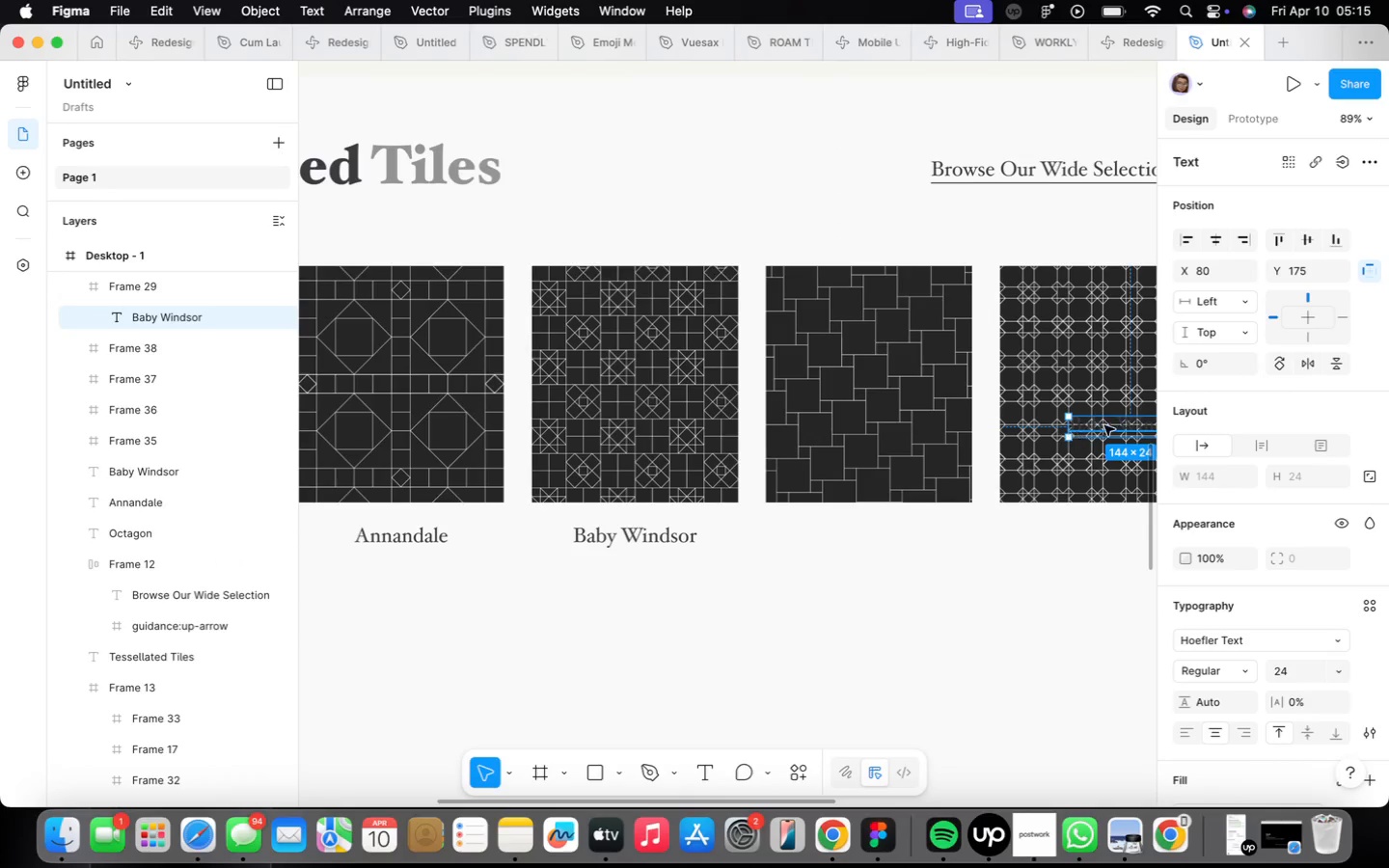 
left_click_drag(start_coordinate=[1105, 425], to_coordinate=[844, 539])
 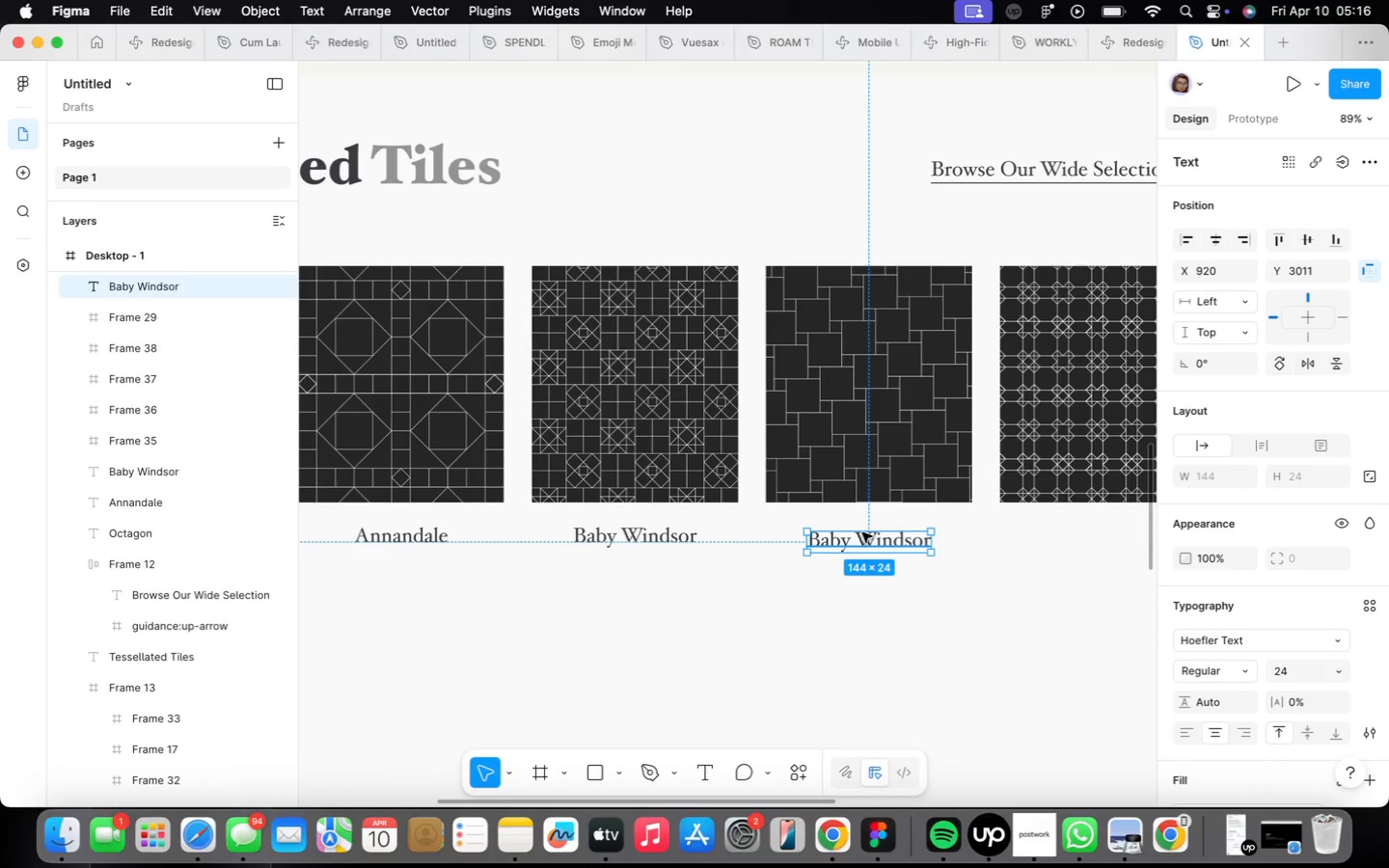 
left_click_drag(start_coordinate=[861, 532], to_coordinate=[867, 527])
 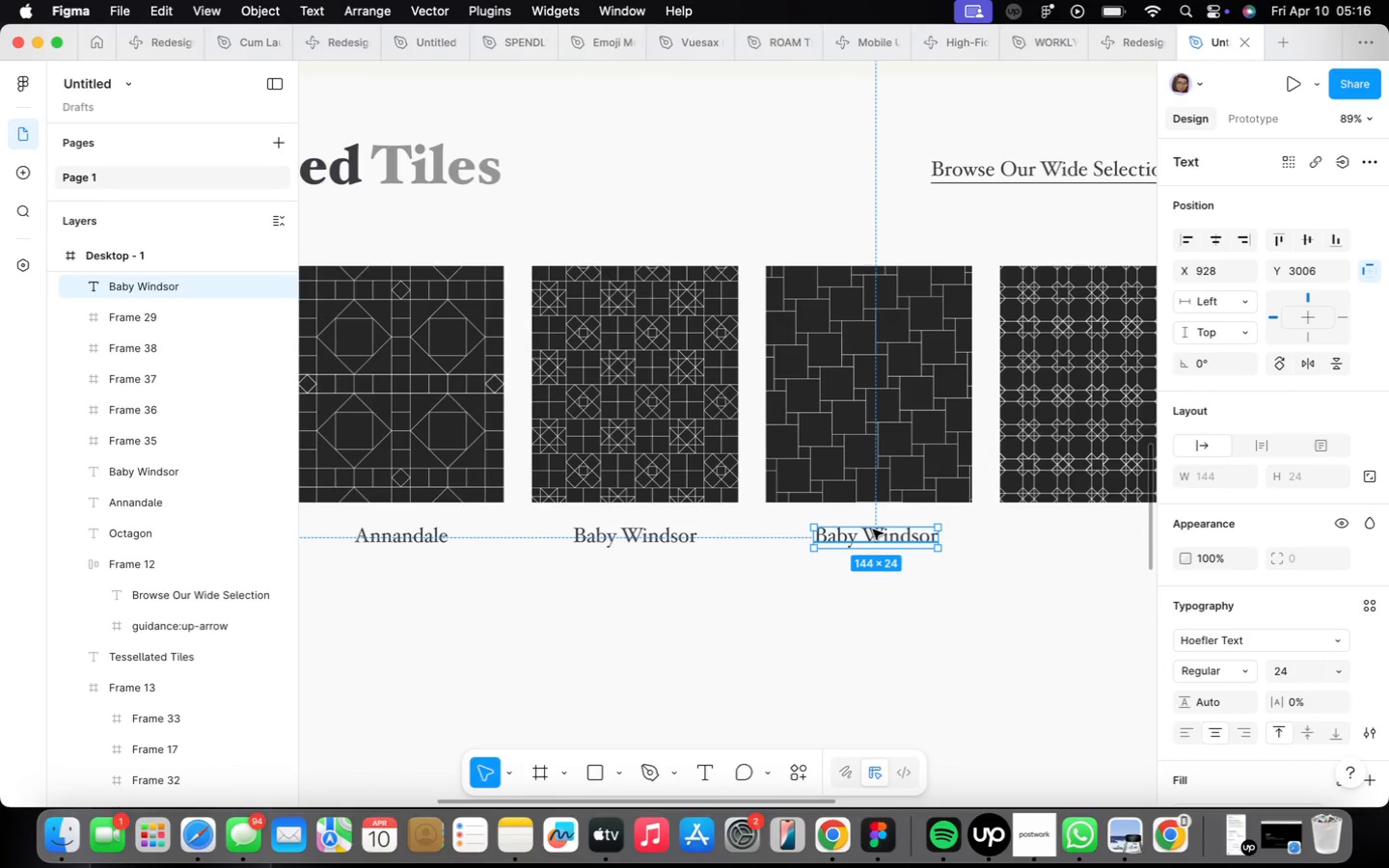 
double_click([873, 529])
 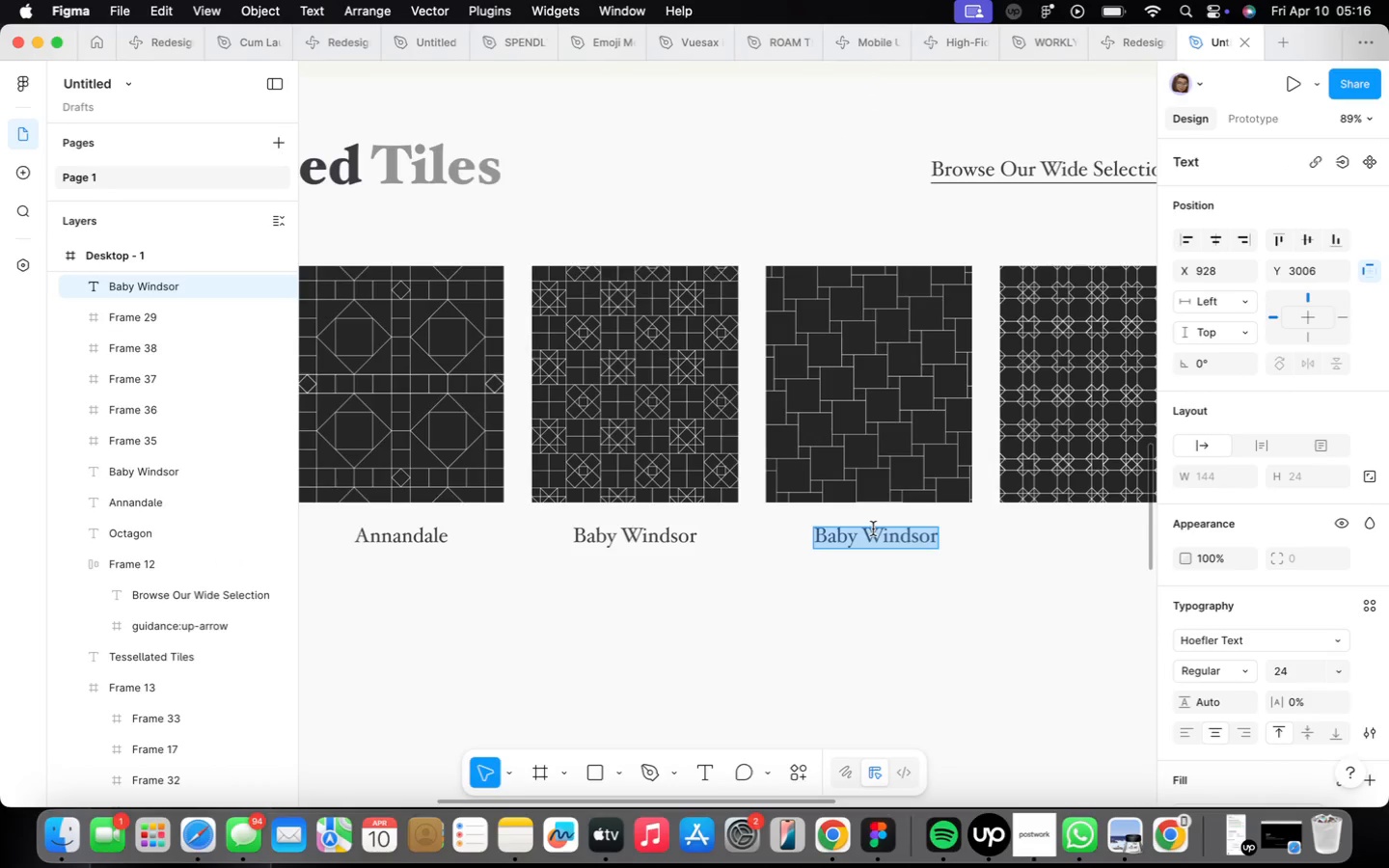 
type(Basket )
key(Backspace)
type(weave)
 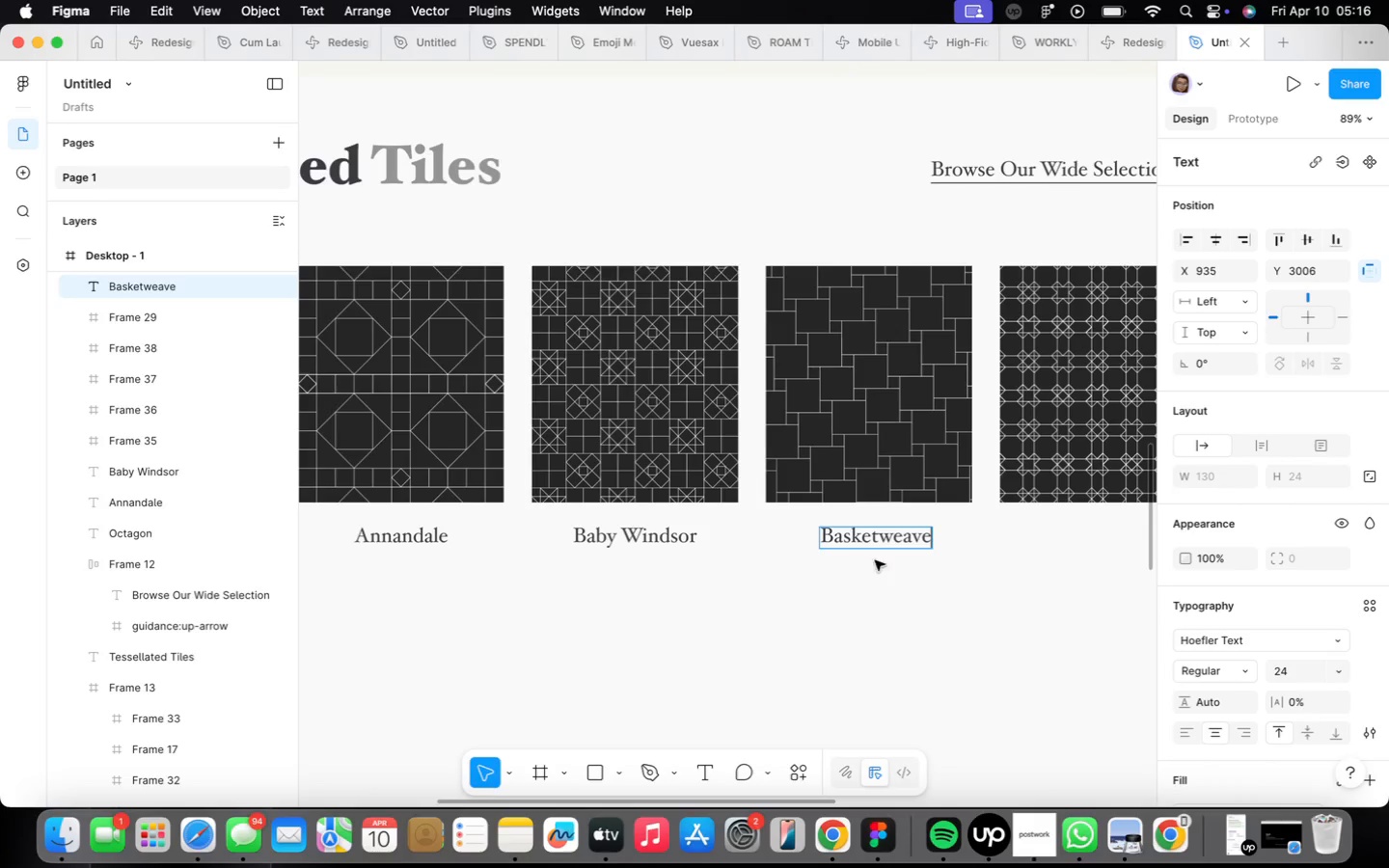 
left_click([921, 593])
 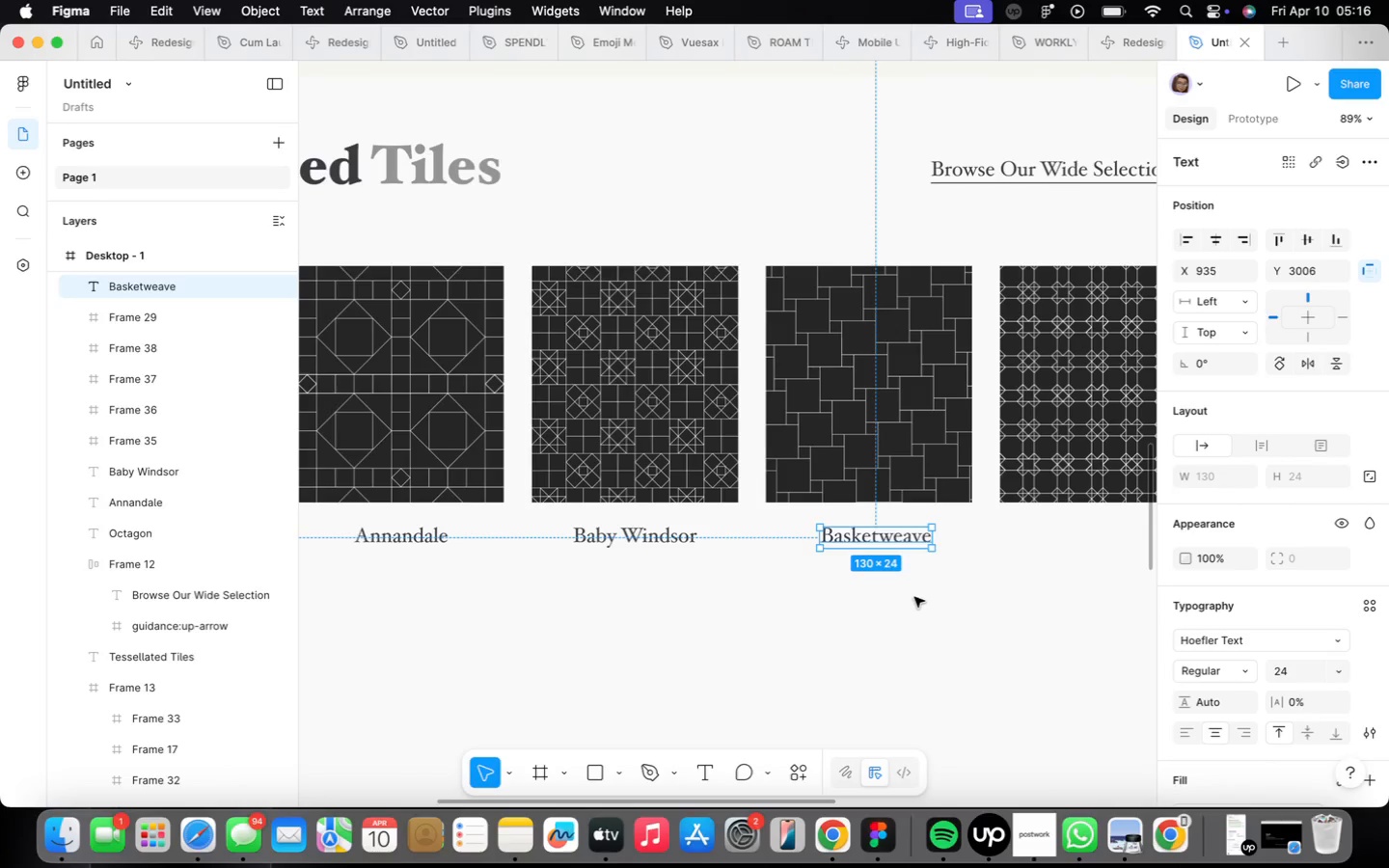 
scroll: coordinate [912, 601], scroll_direction: down, amount: 2.0
 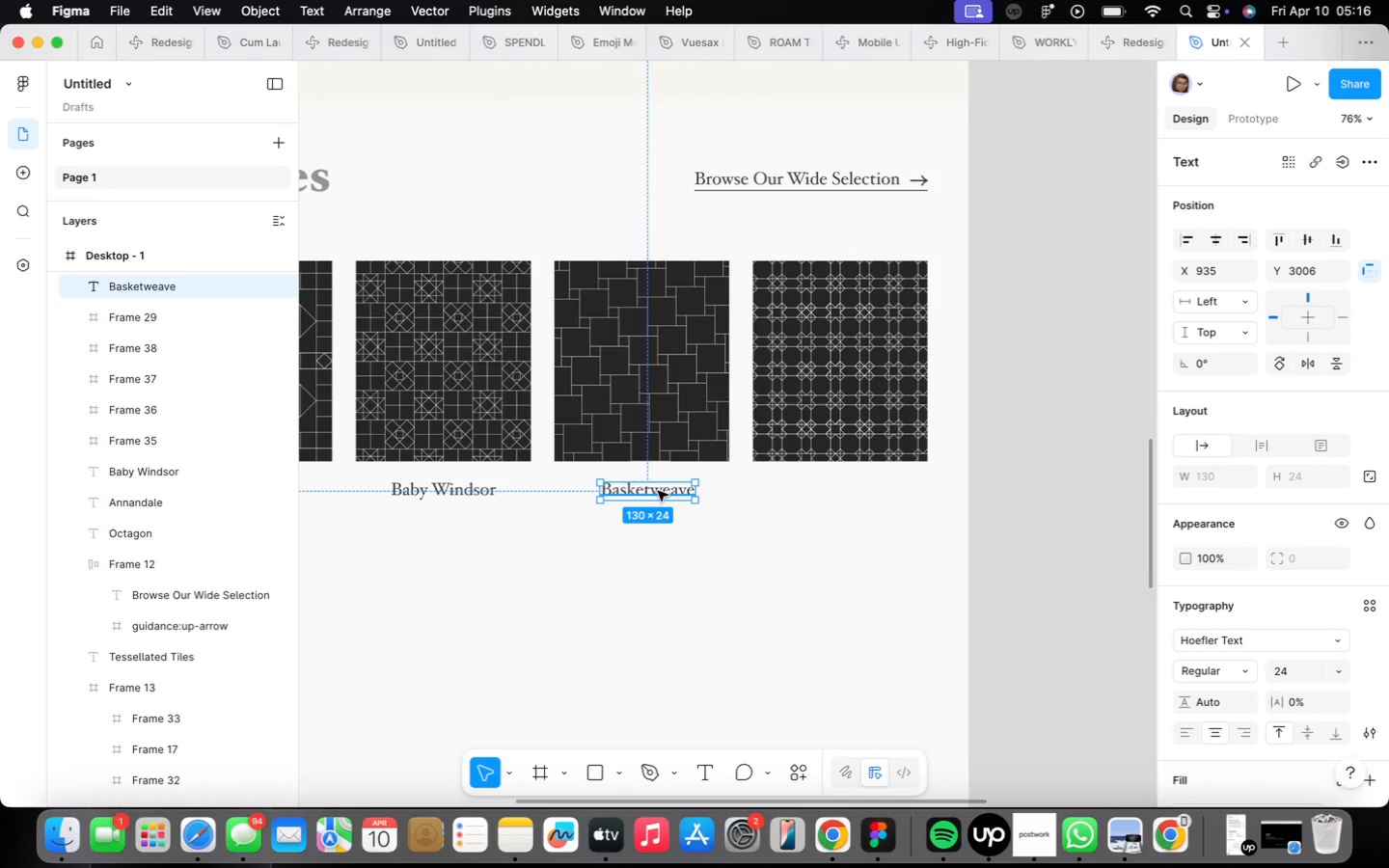 
left_click_drag(start_coordinate=[658, 490], to_coordinate=[652, 491])
 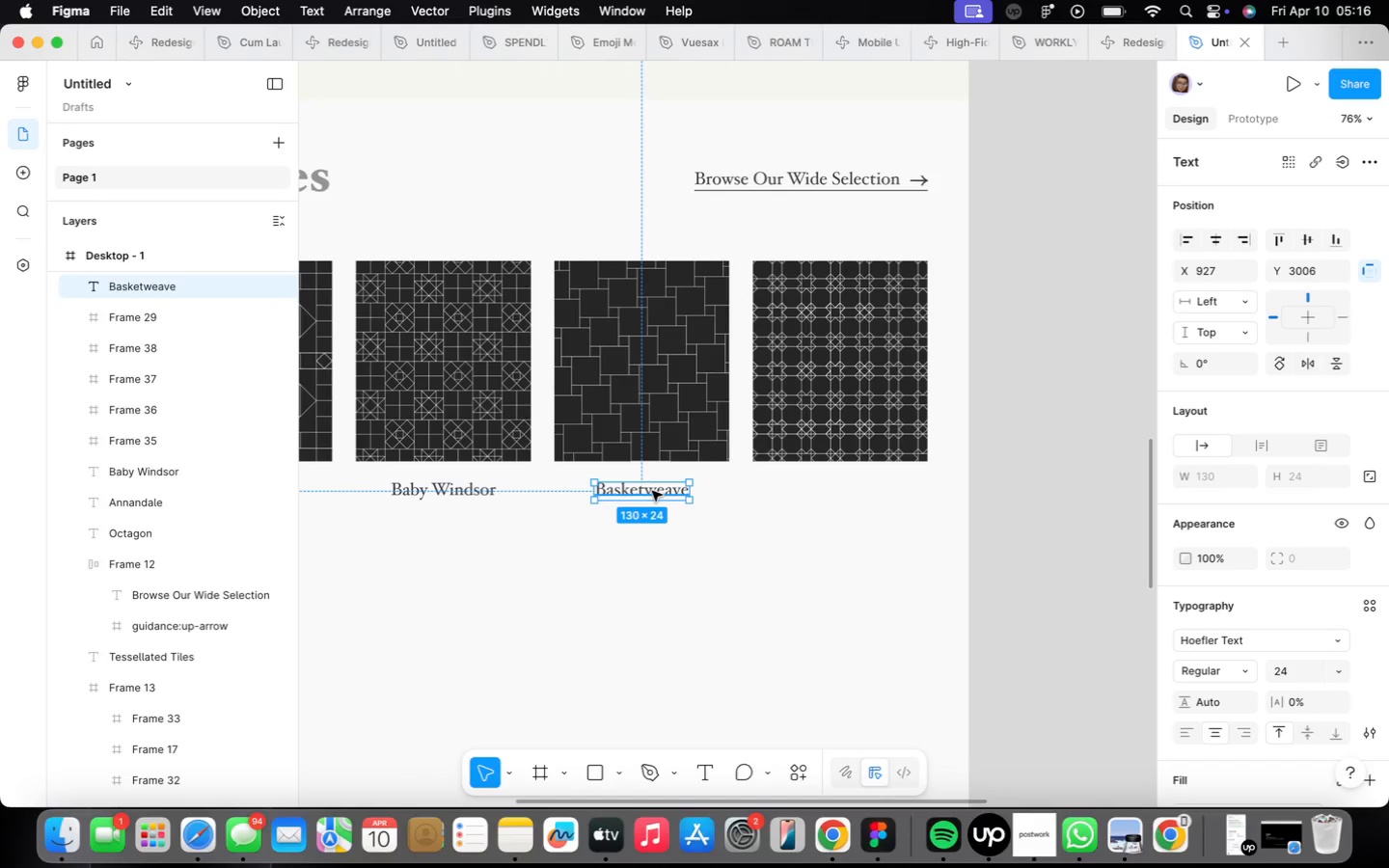 
hold_key(key=OptionLeft, duration=1.68)
left_click_drag(start_coordinate=[652, 491], to_coordinate=[1259, 846])
 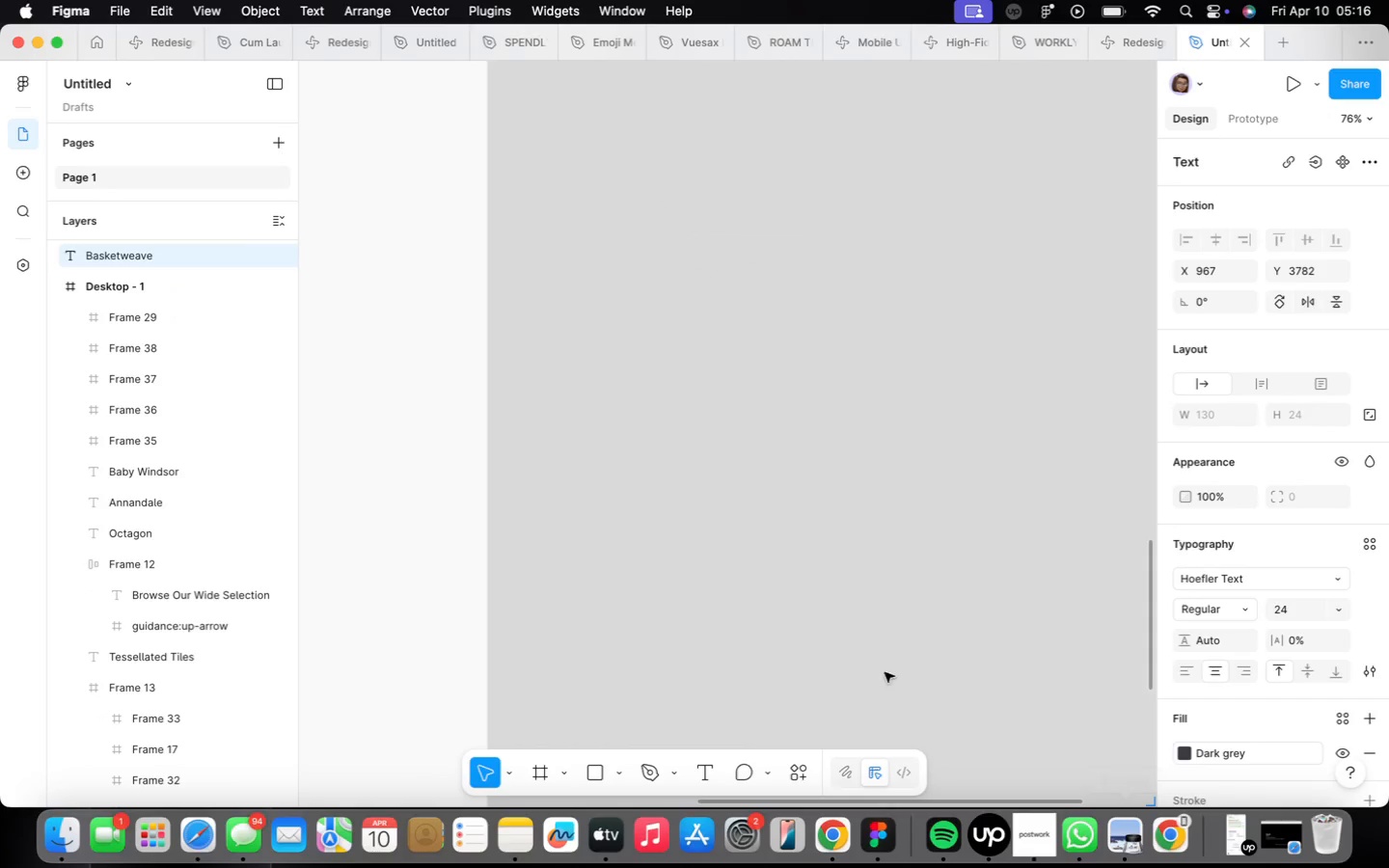 
scroll: coordinate [747, 632], scroll_direction: down, amount: 22.0
 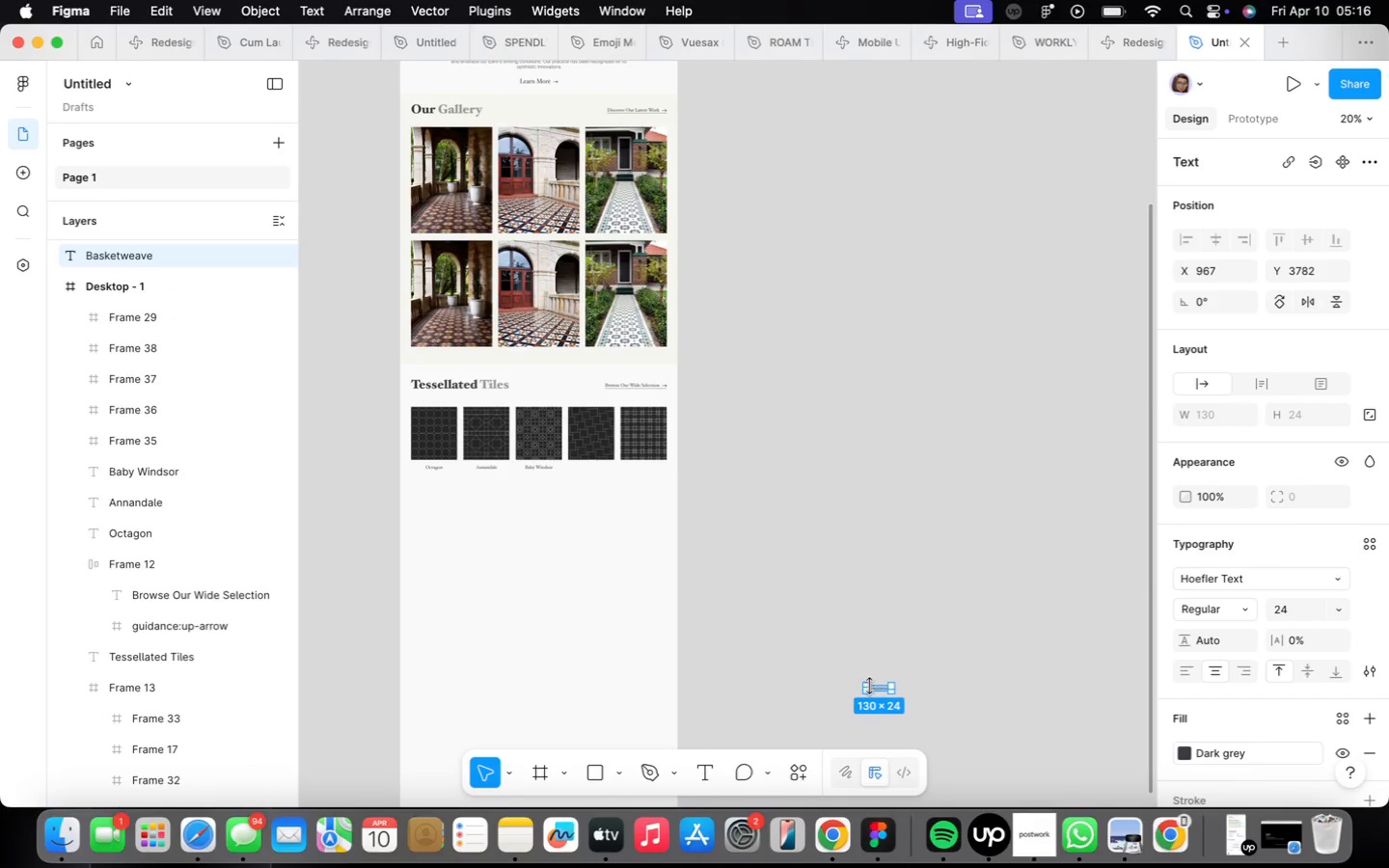 
left_click_drag(start_coordinate=[873, 687], to_coordinate=[596, 489])
 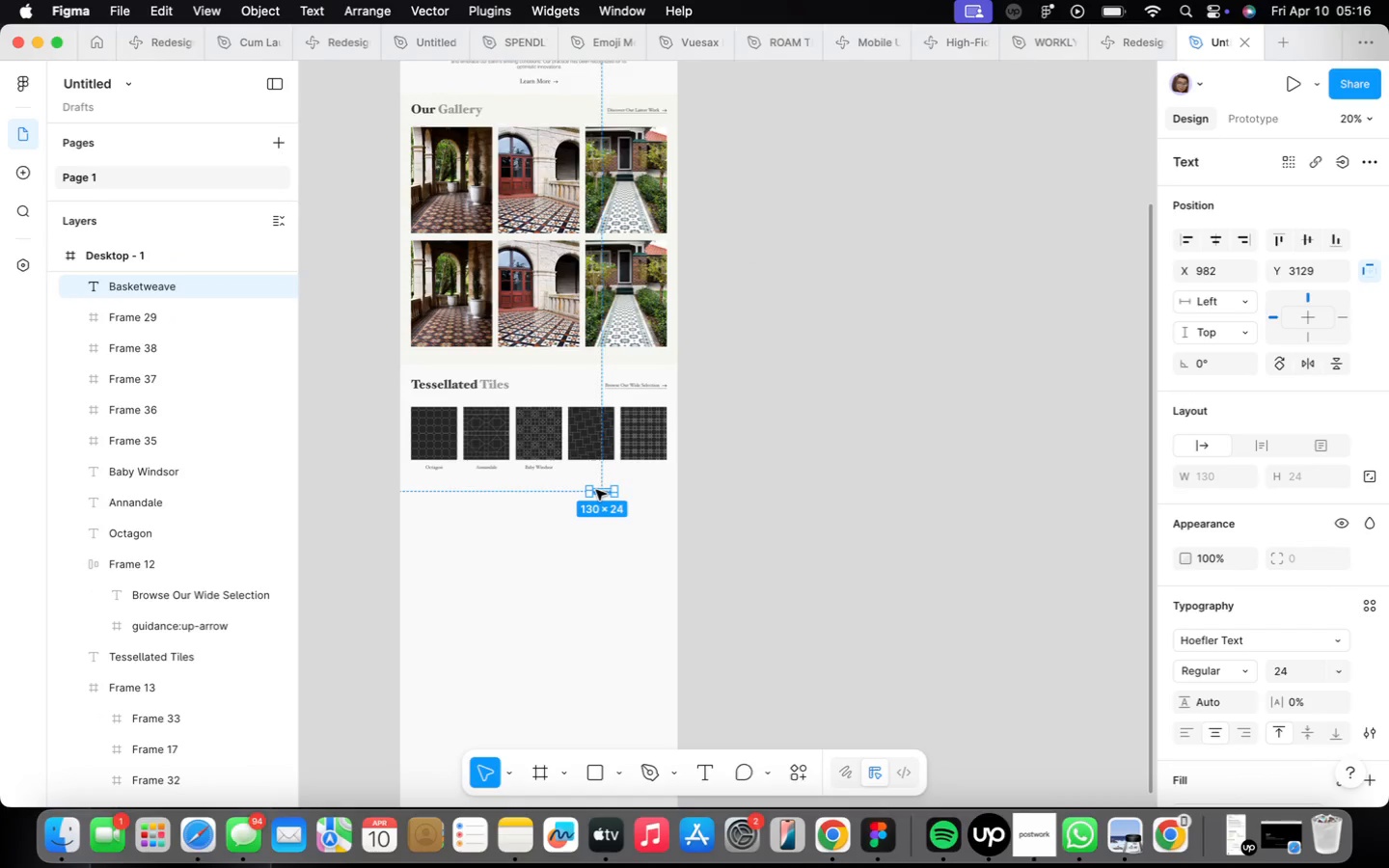 
scroll: coordinate [597, 492], scroll_direction: up, amount: 16.0
 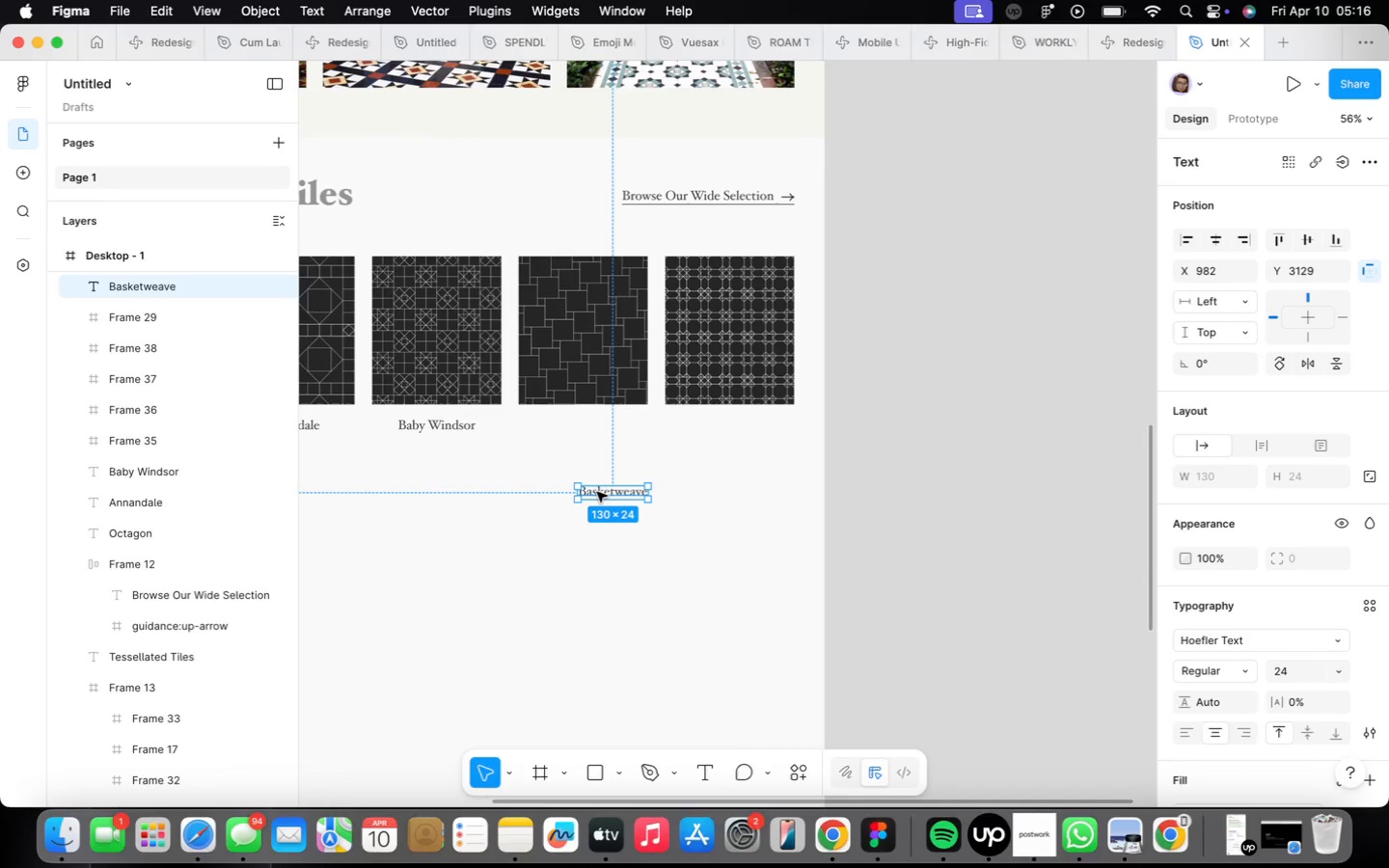 
key(Meta+CommandLeft)
 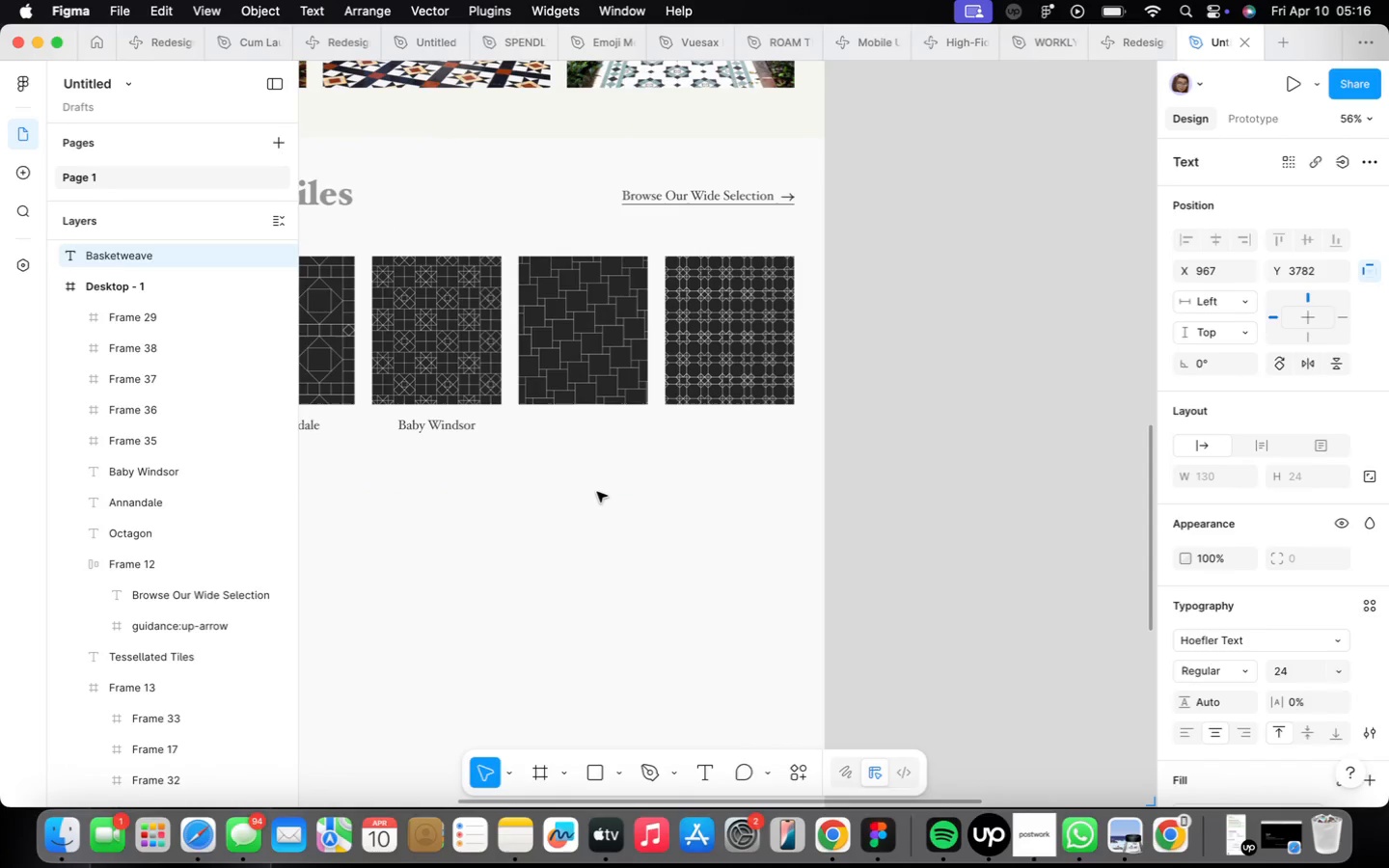 
key(Meta+Z)
 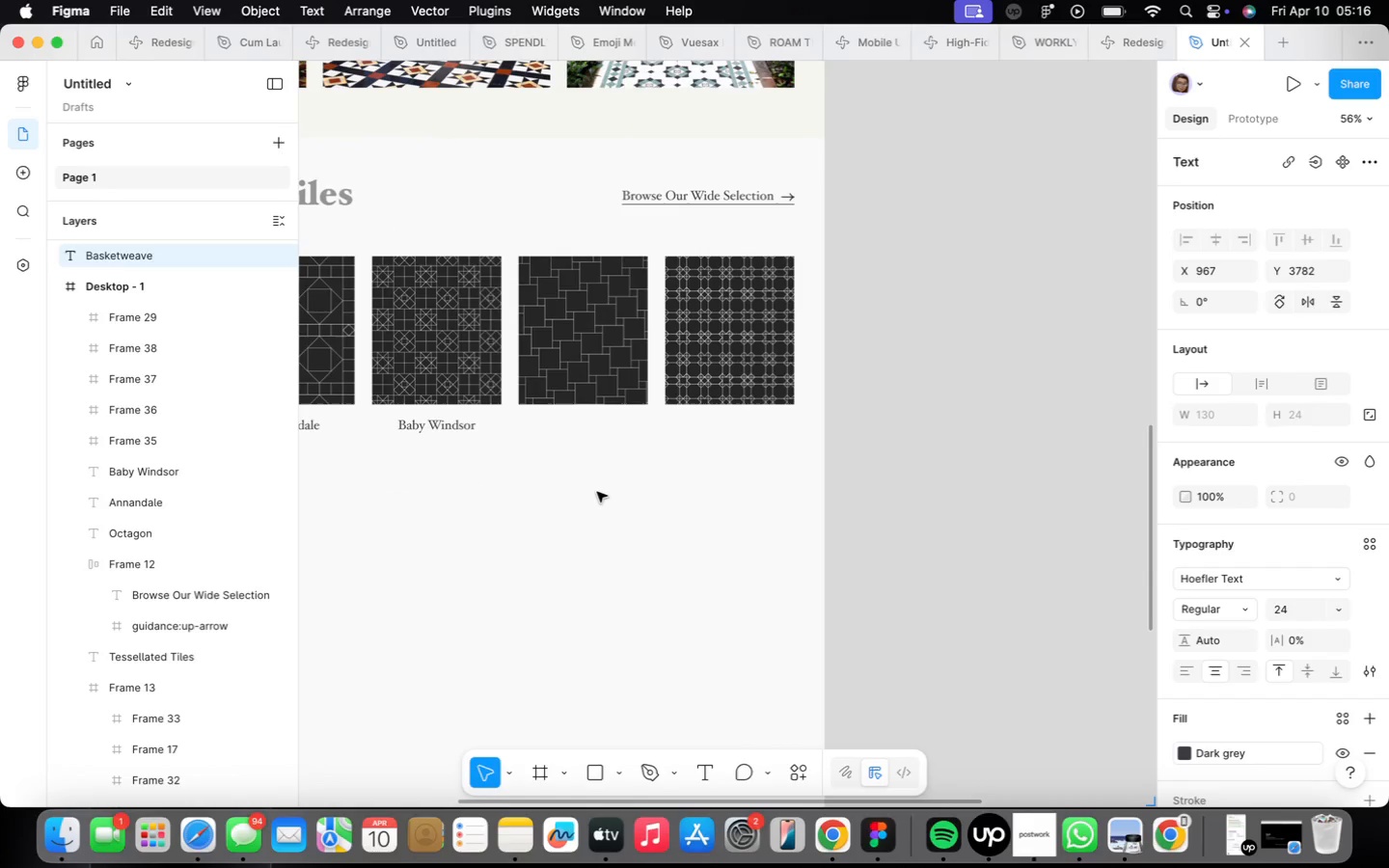 
key(Meta+CommandLeft)
 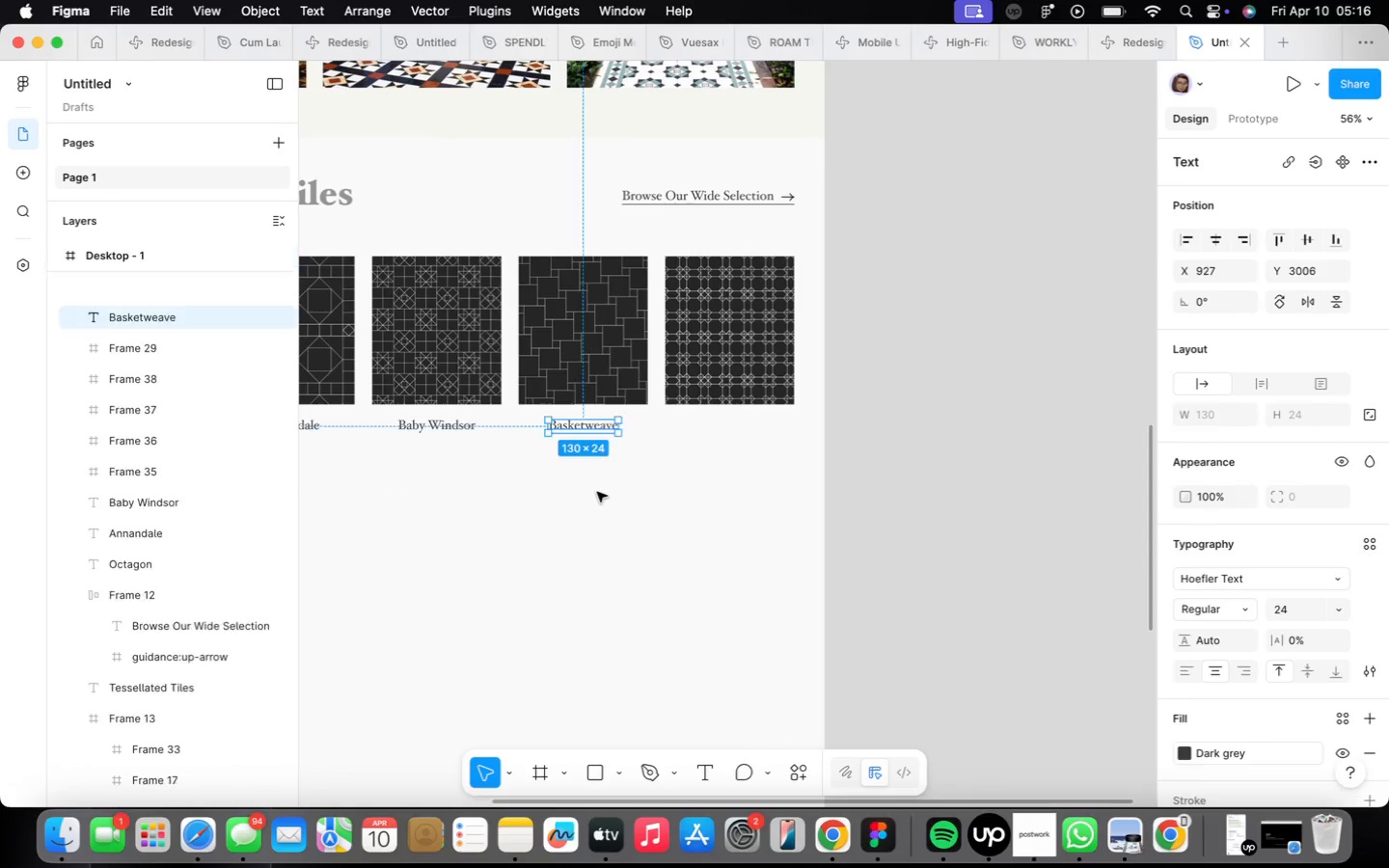 
key(Meta+Z)
 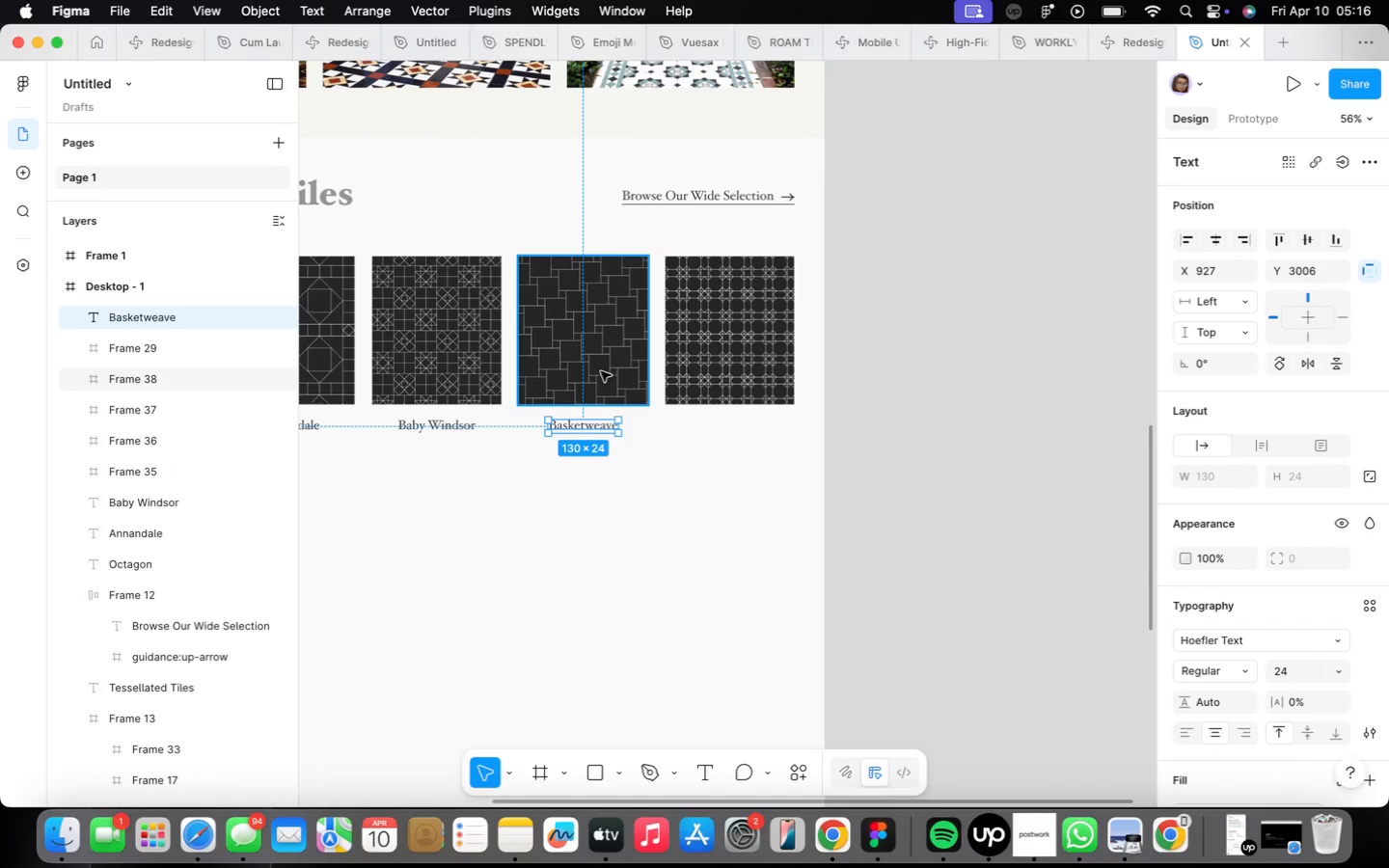 
scroll: coordinate [603, 382], scroll_direction: up, amount: 3.0
 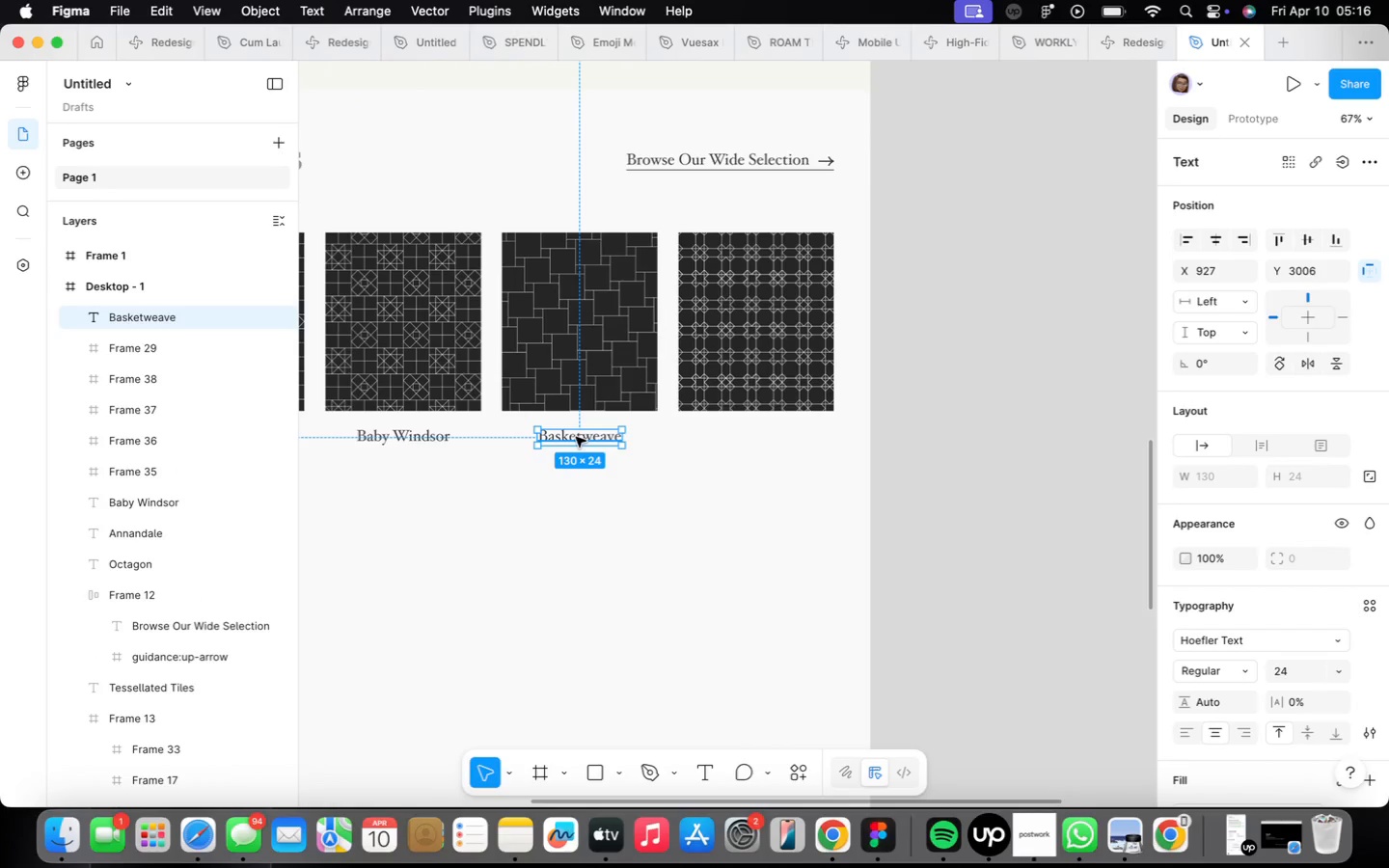 
hold_key(key=OptionLeft, duration=3.2)
left_click_drag(start_coordinate=[577, 437], to_coordinate=[758, 437])
 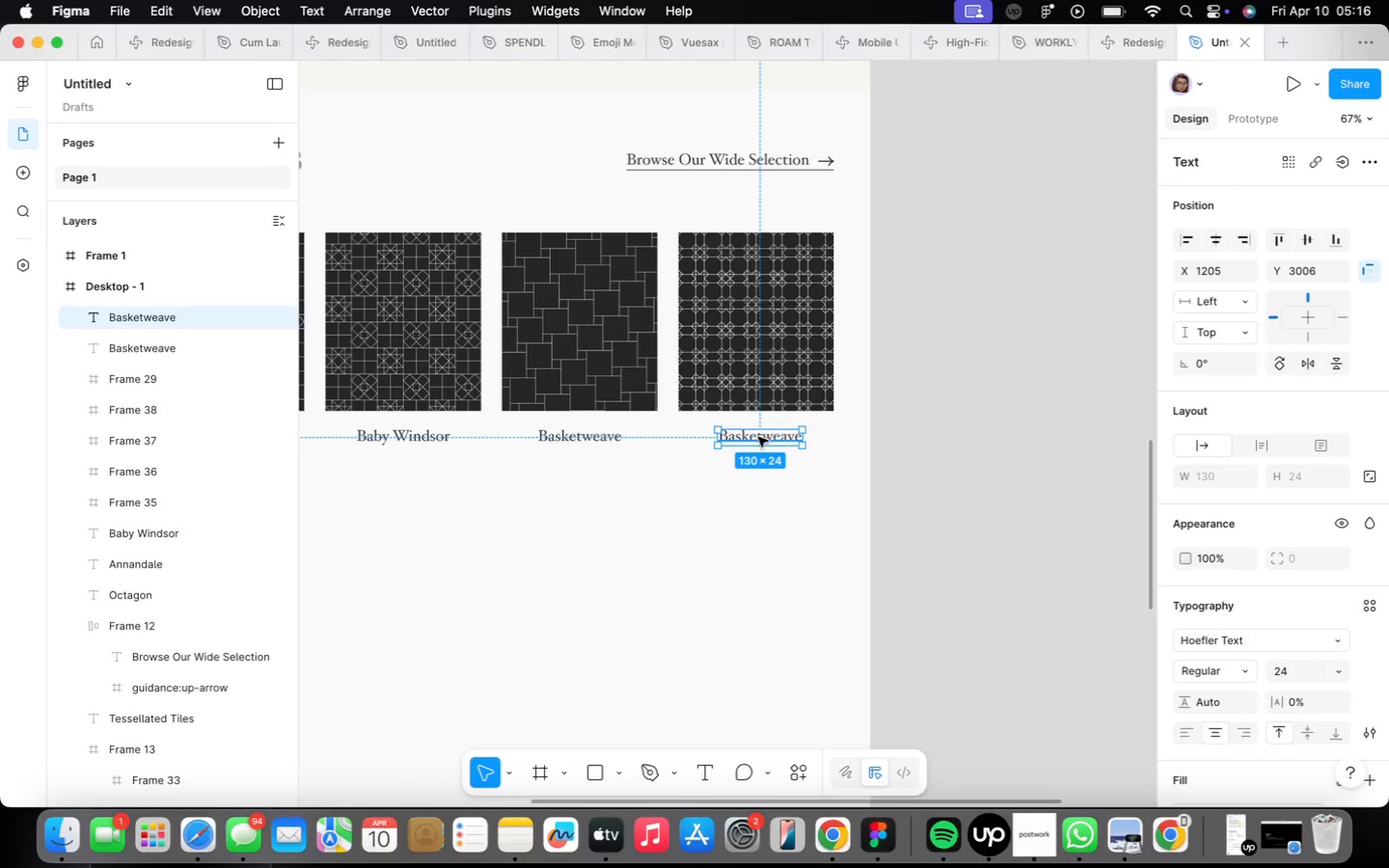 
double_click([758, 437])
 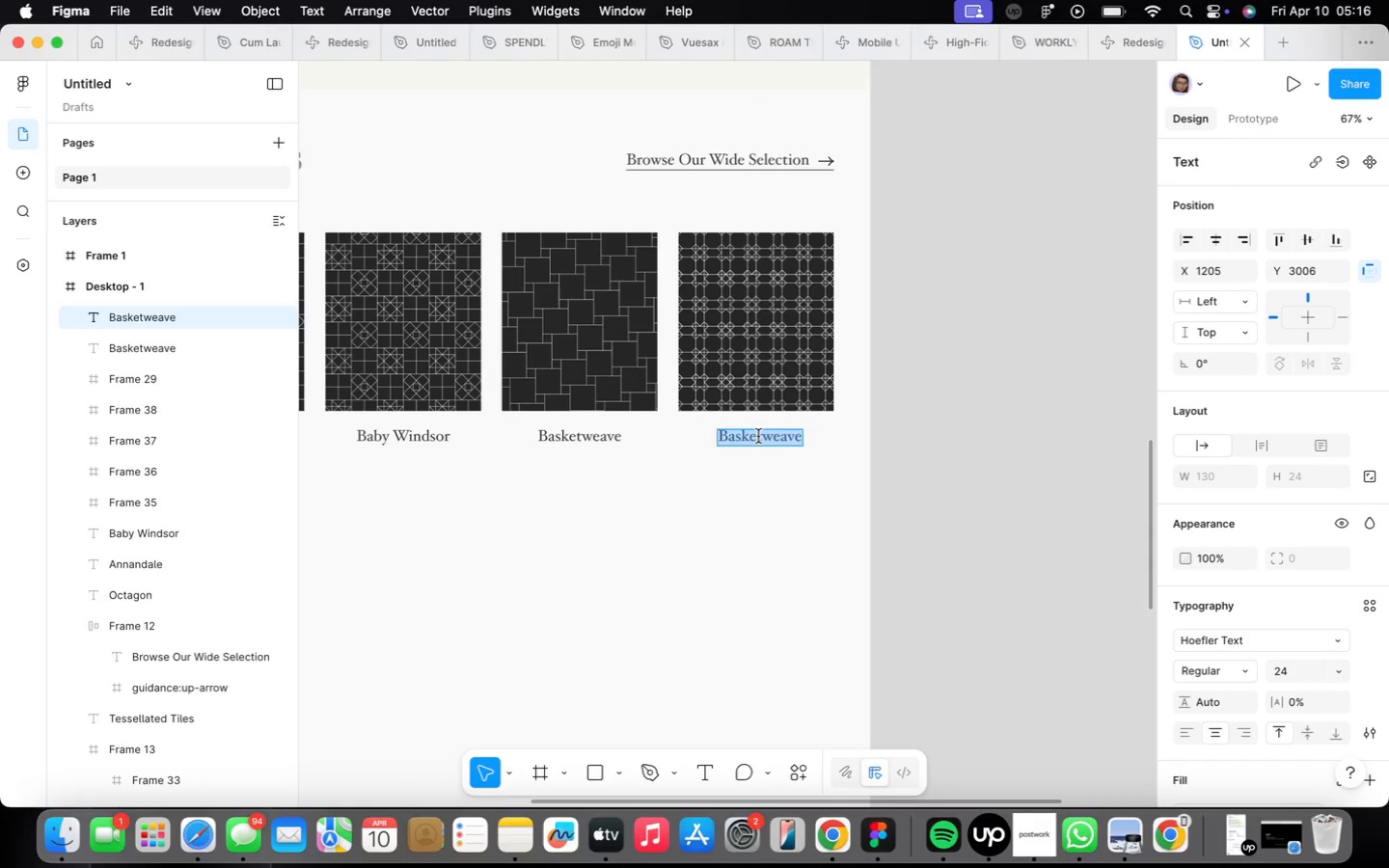 
type(Brighton)
 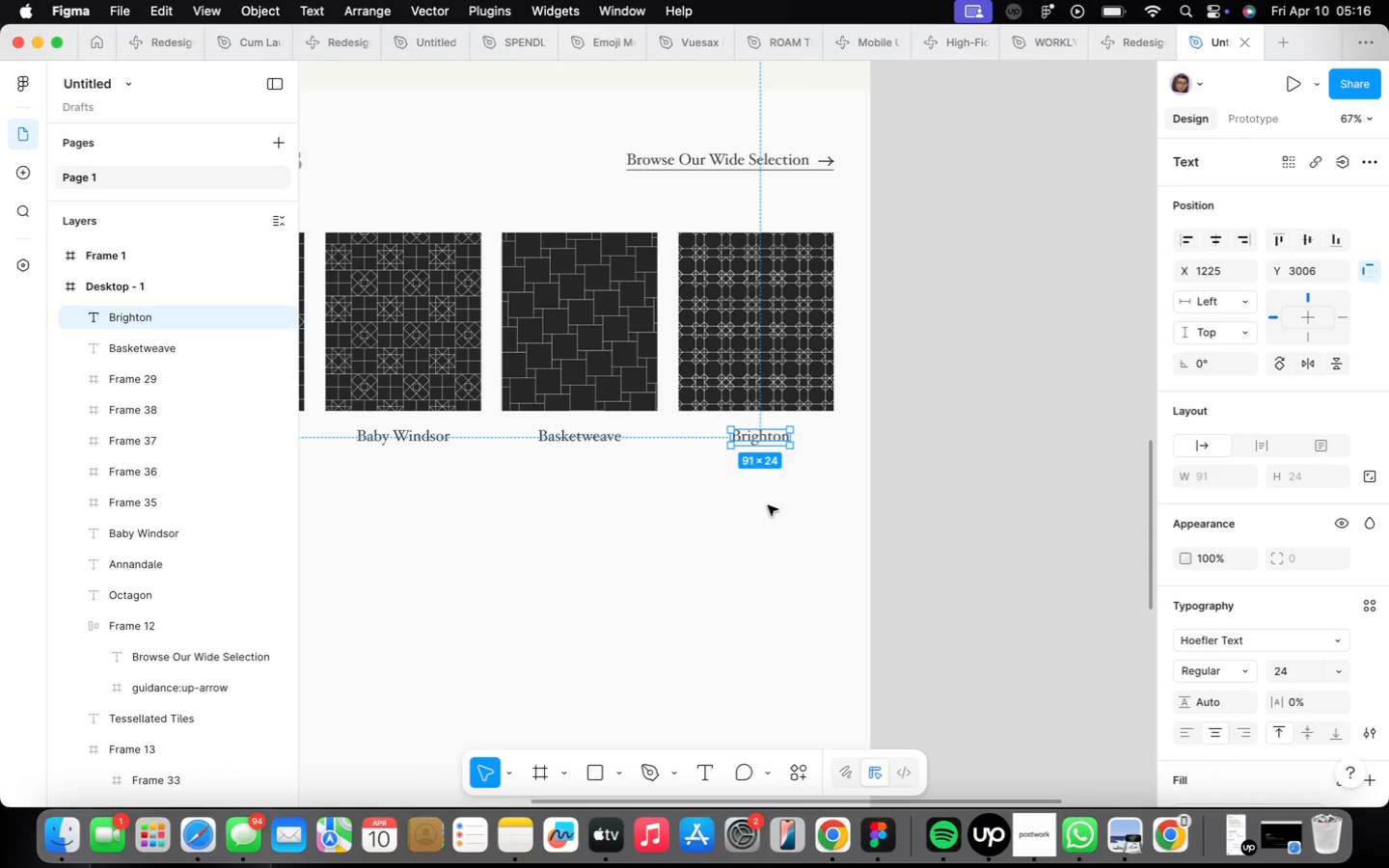 
scroll: coordinate [756, 514], scroll_direction: down, amount: 22.0
 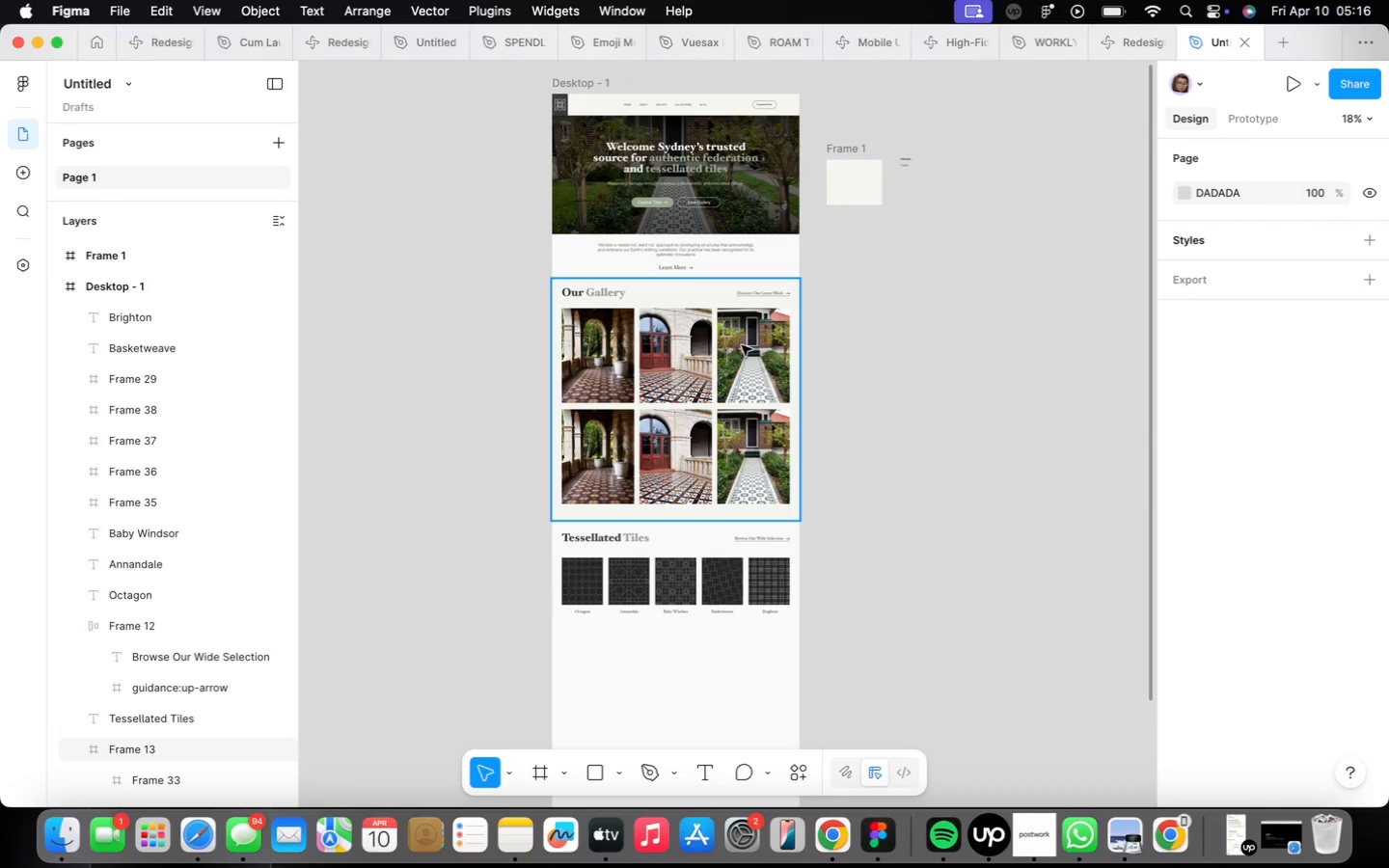 
scroll: coordinate [720, 264], scroll_direction: up, amount: 4.0
 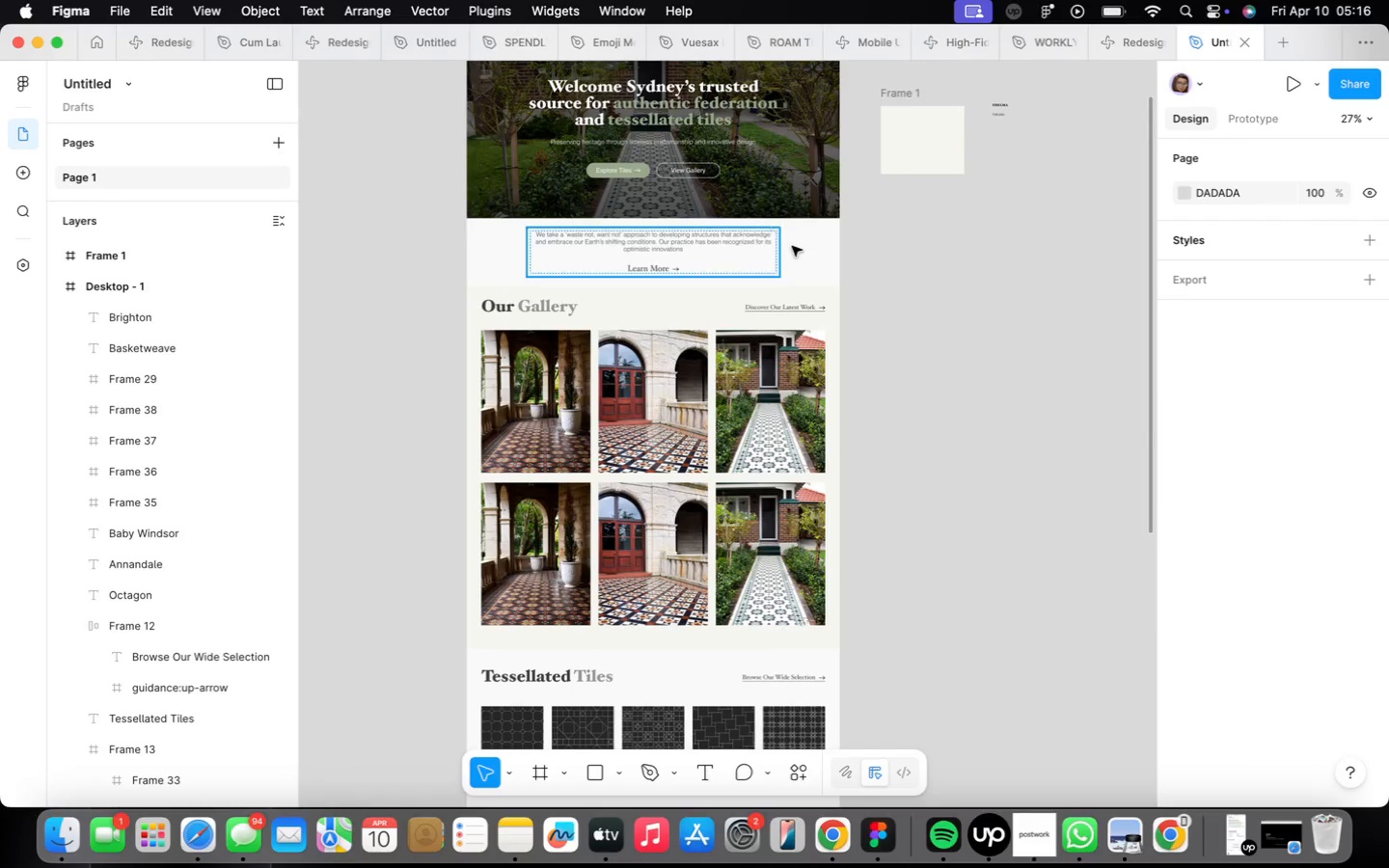 
scroll: coordinate [877, 276], scroll_direction: down, amount: 1.0
 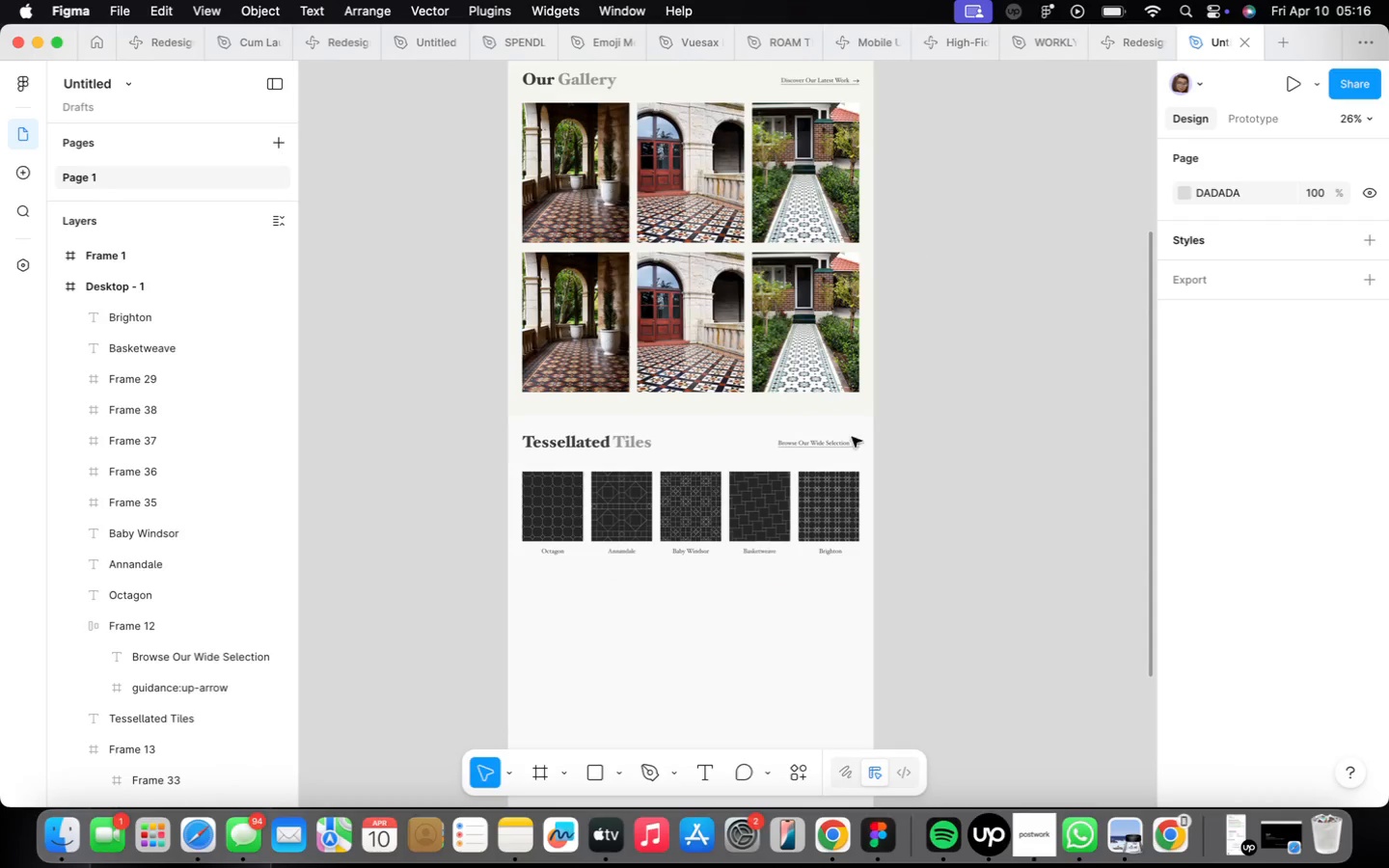 
scroll: coordinate [784, 623], scroll_direction: up, amount: 4.0
 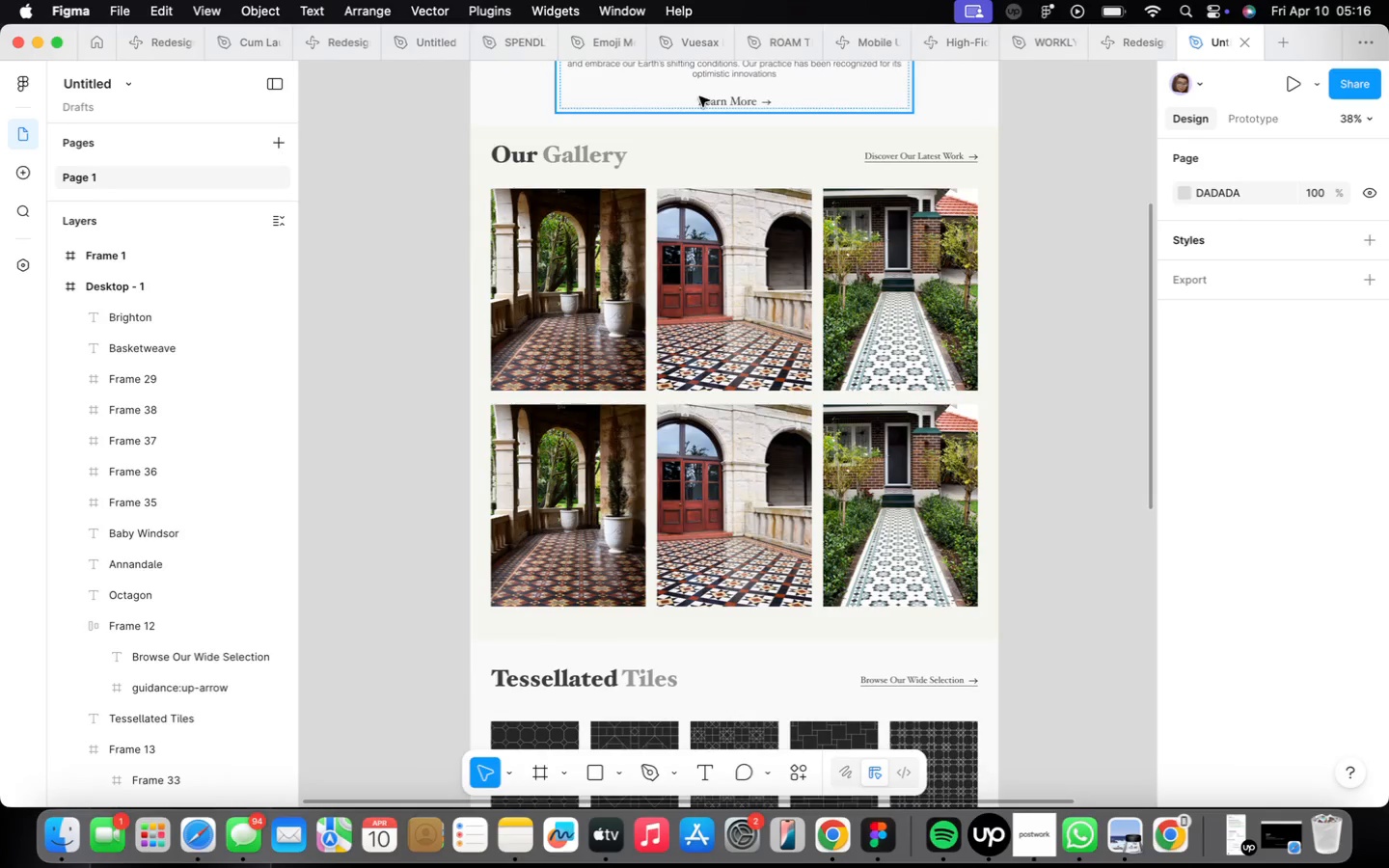 
wait(5.85)
 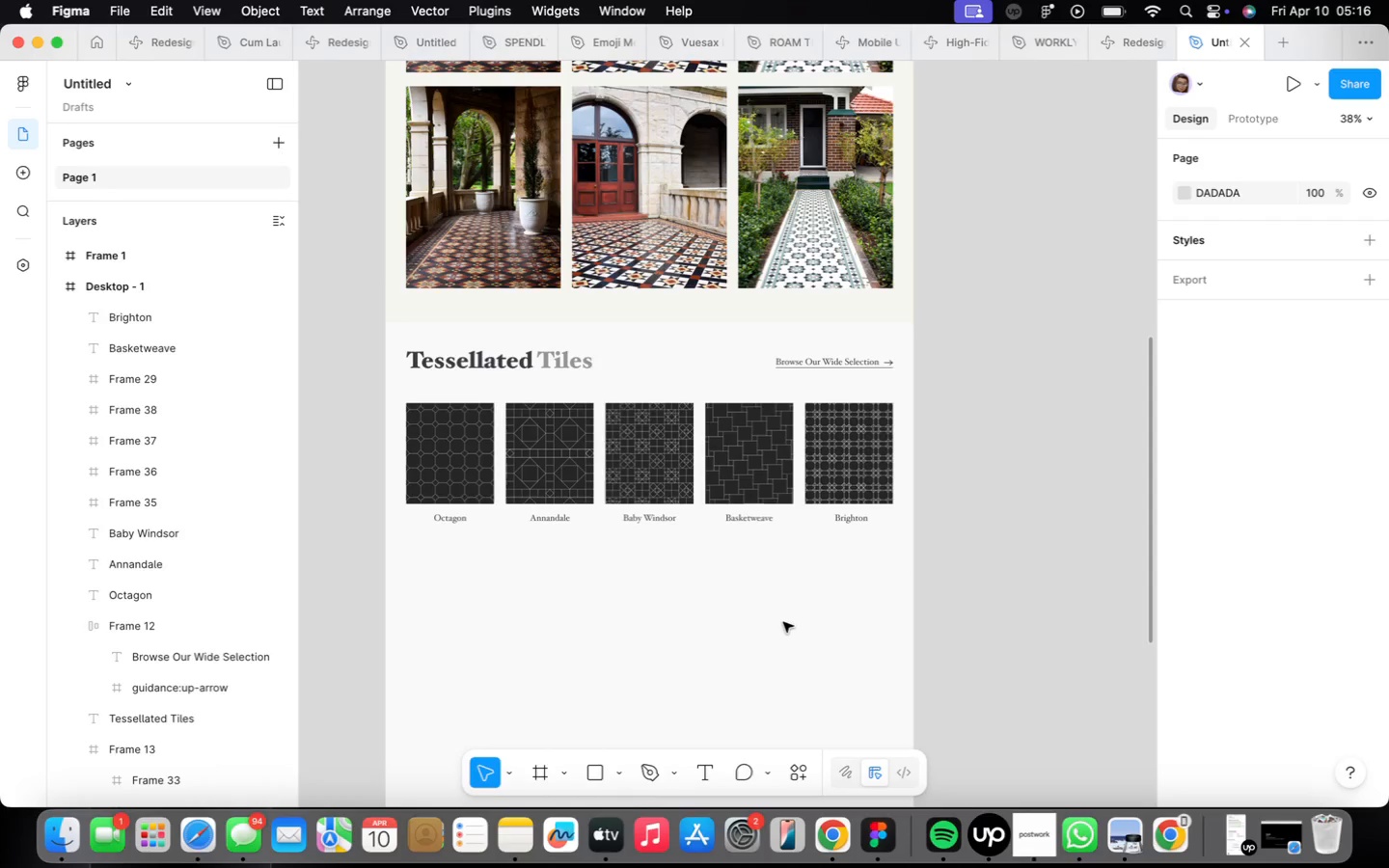 
double_click([734, 283])
 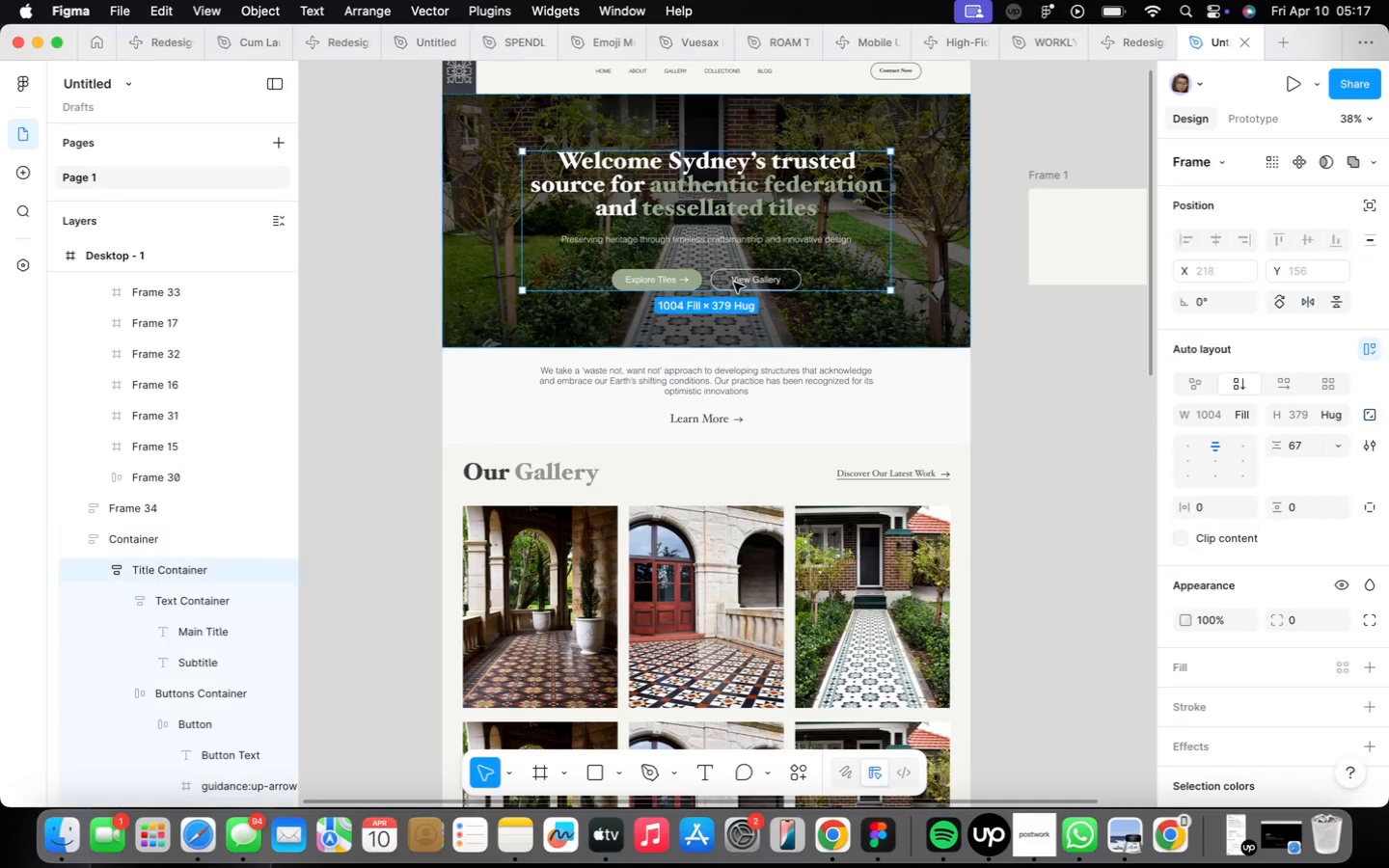 
triple_click([734, 283])
 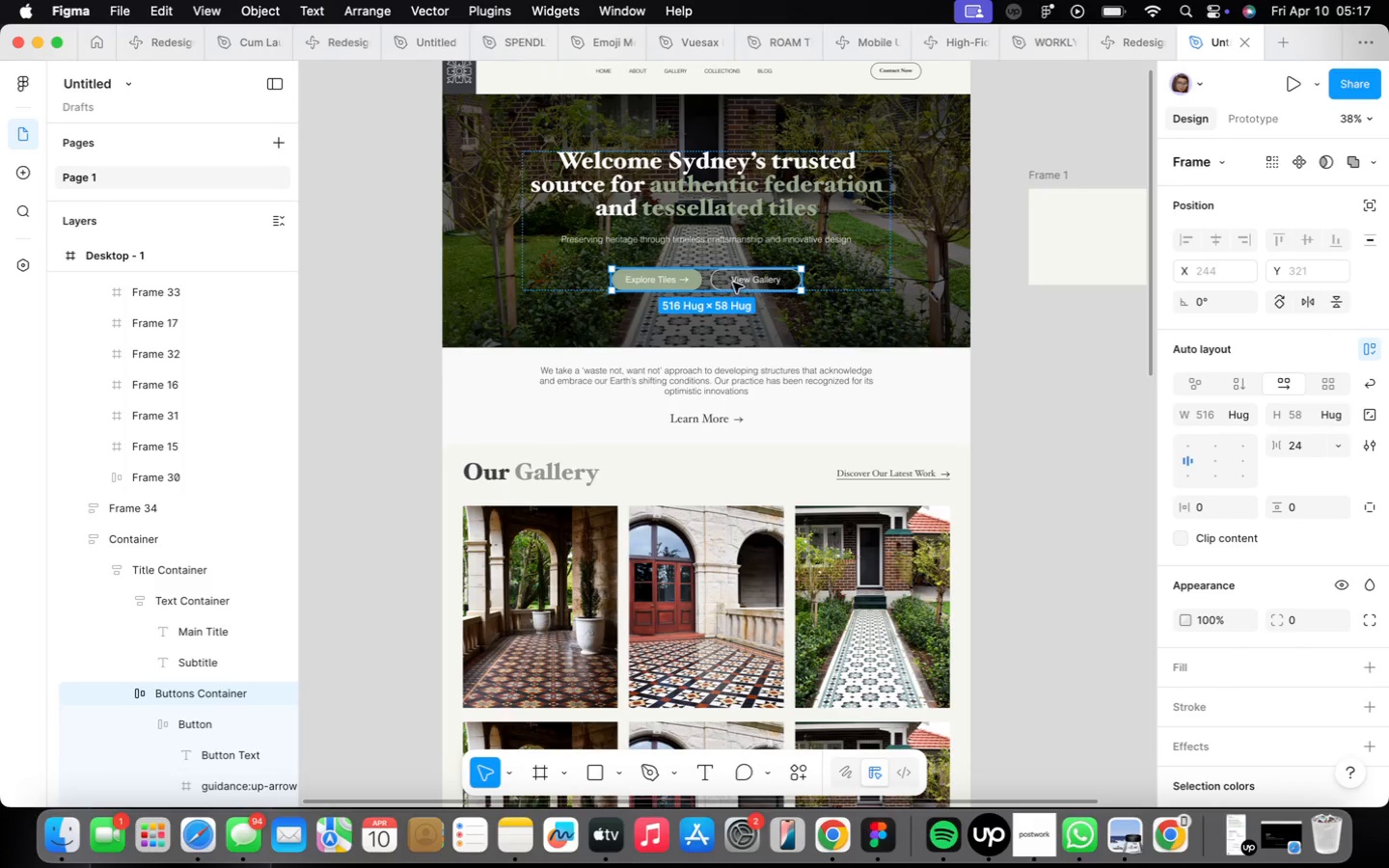 
double_click([733, 283])
 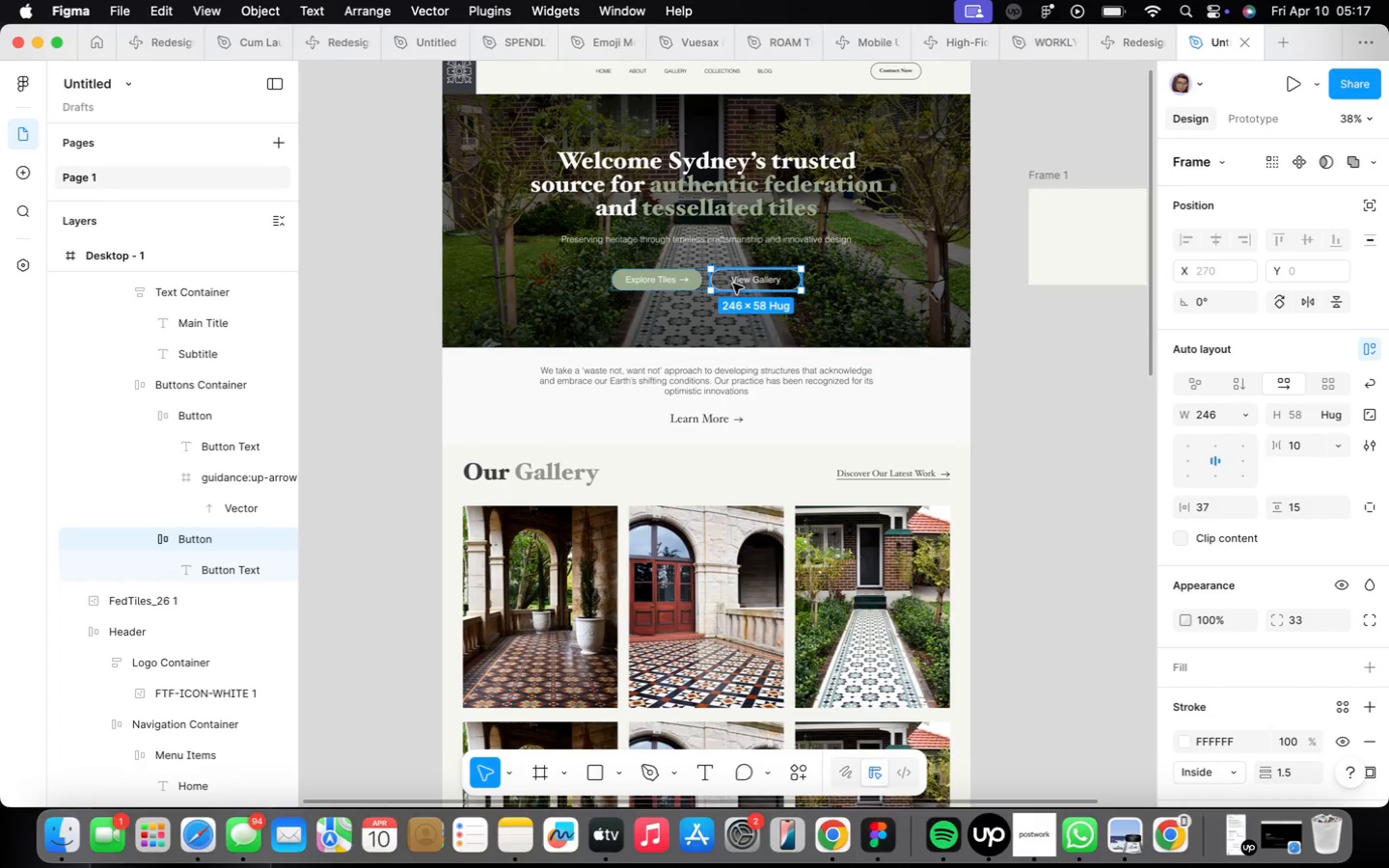 
right_click([733, 284])
 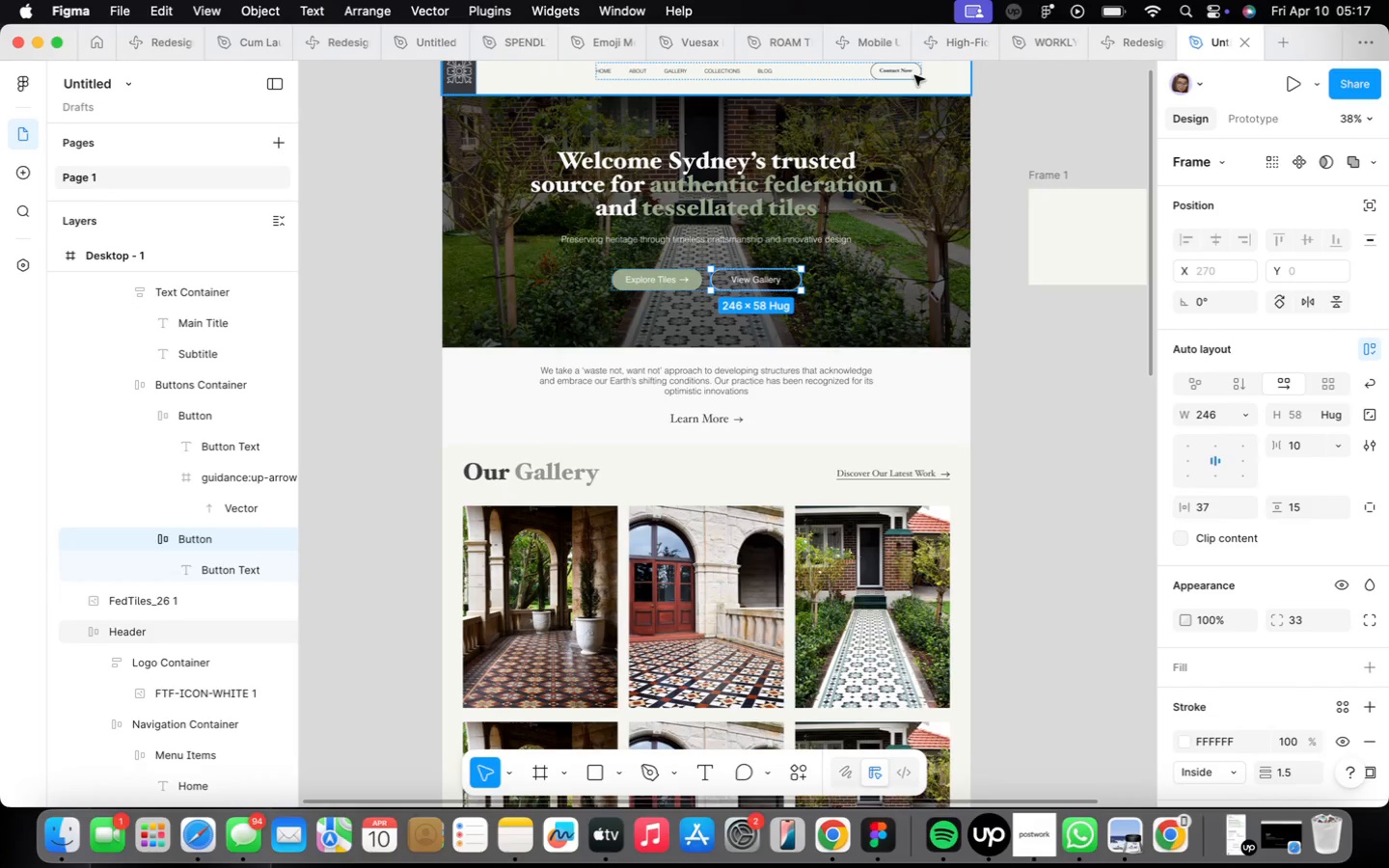 
double_click([893, 70])
 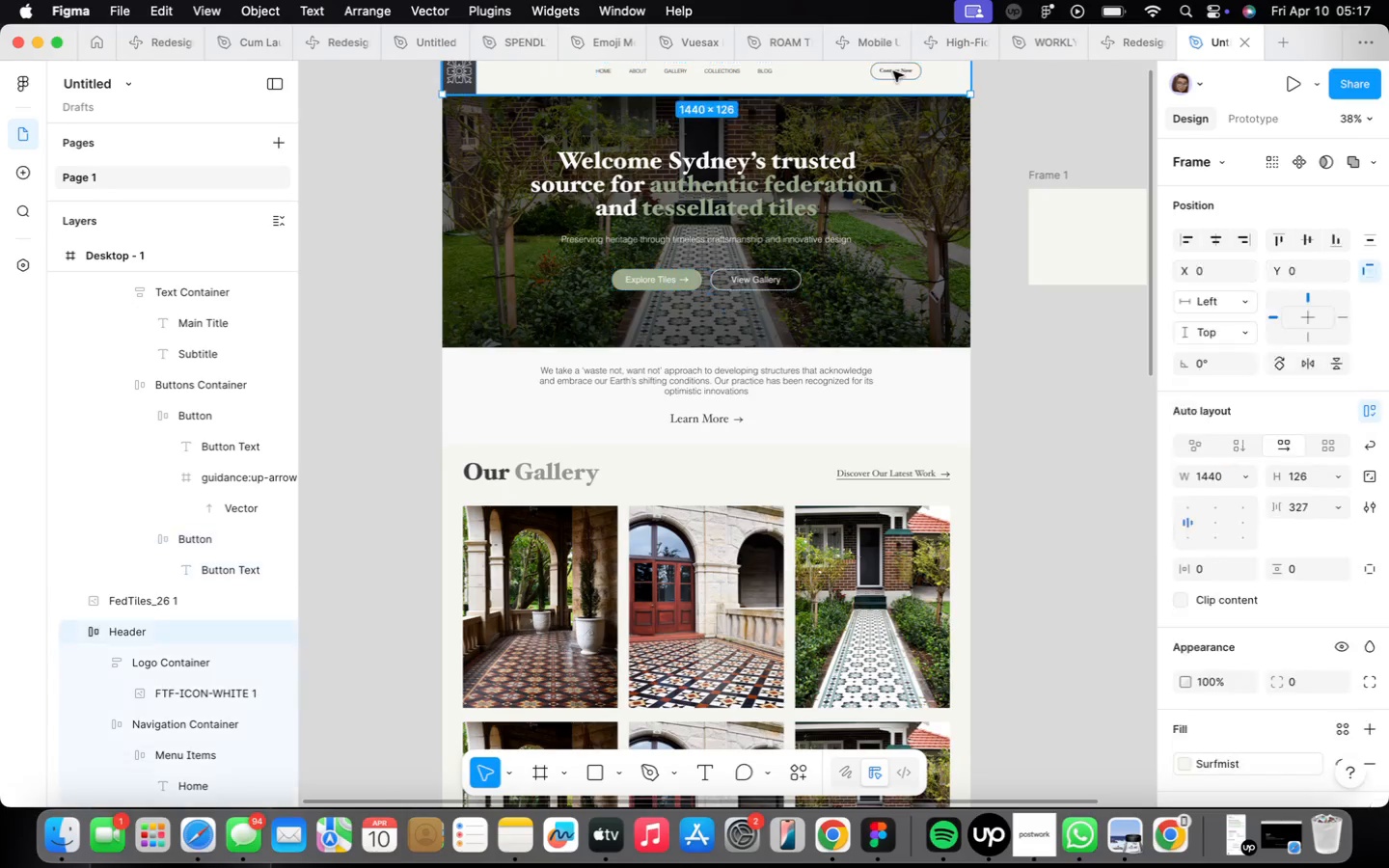 
triple_click([893, 71])
 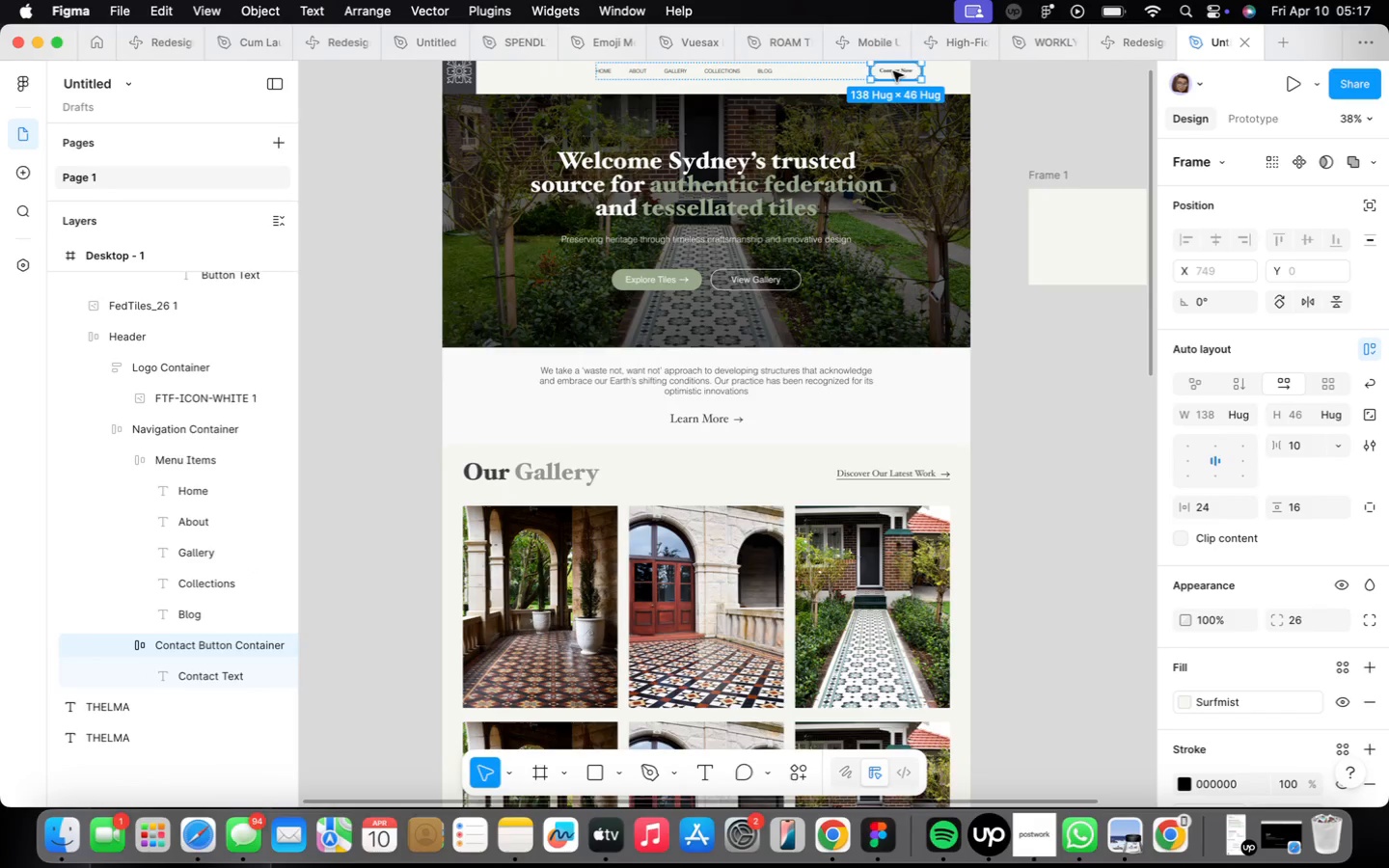 
right_click([893, 71])
 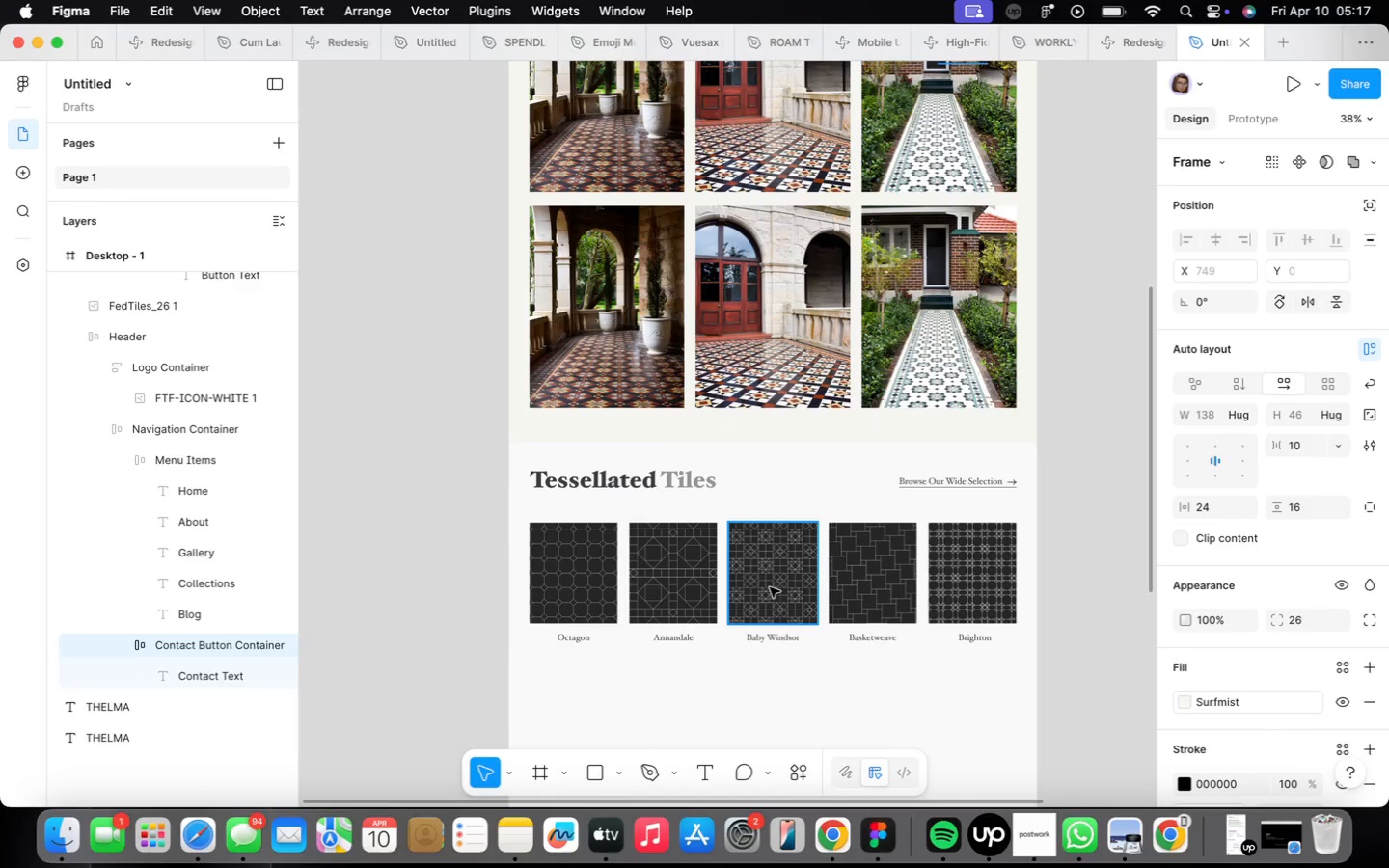 
right_click([732, 596])
 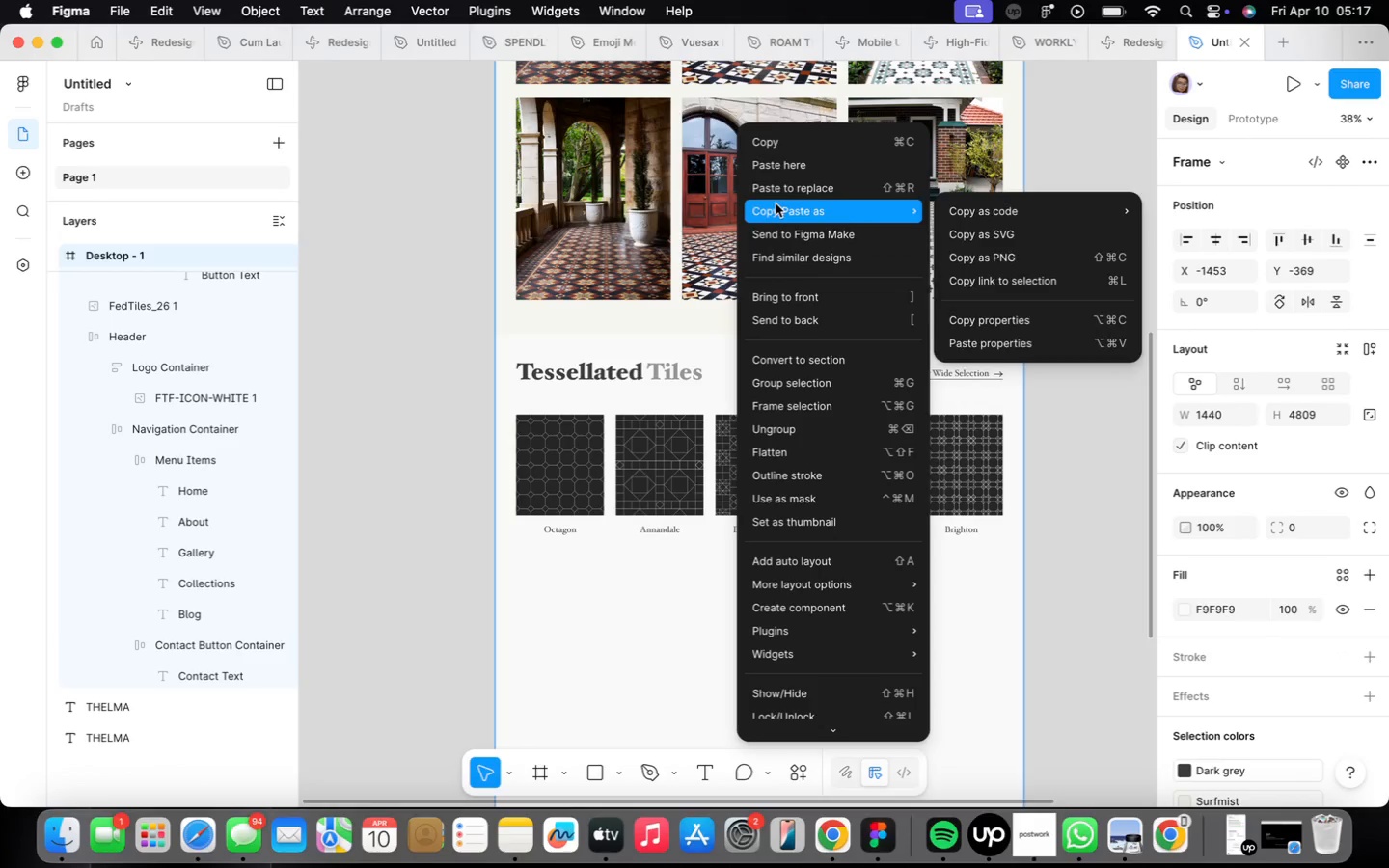 
left_click([781, 174])
 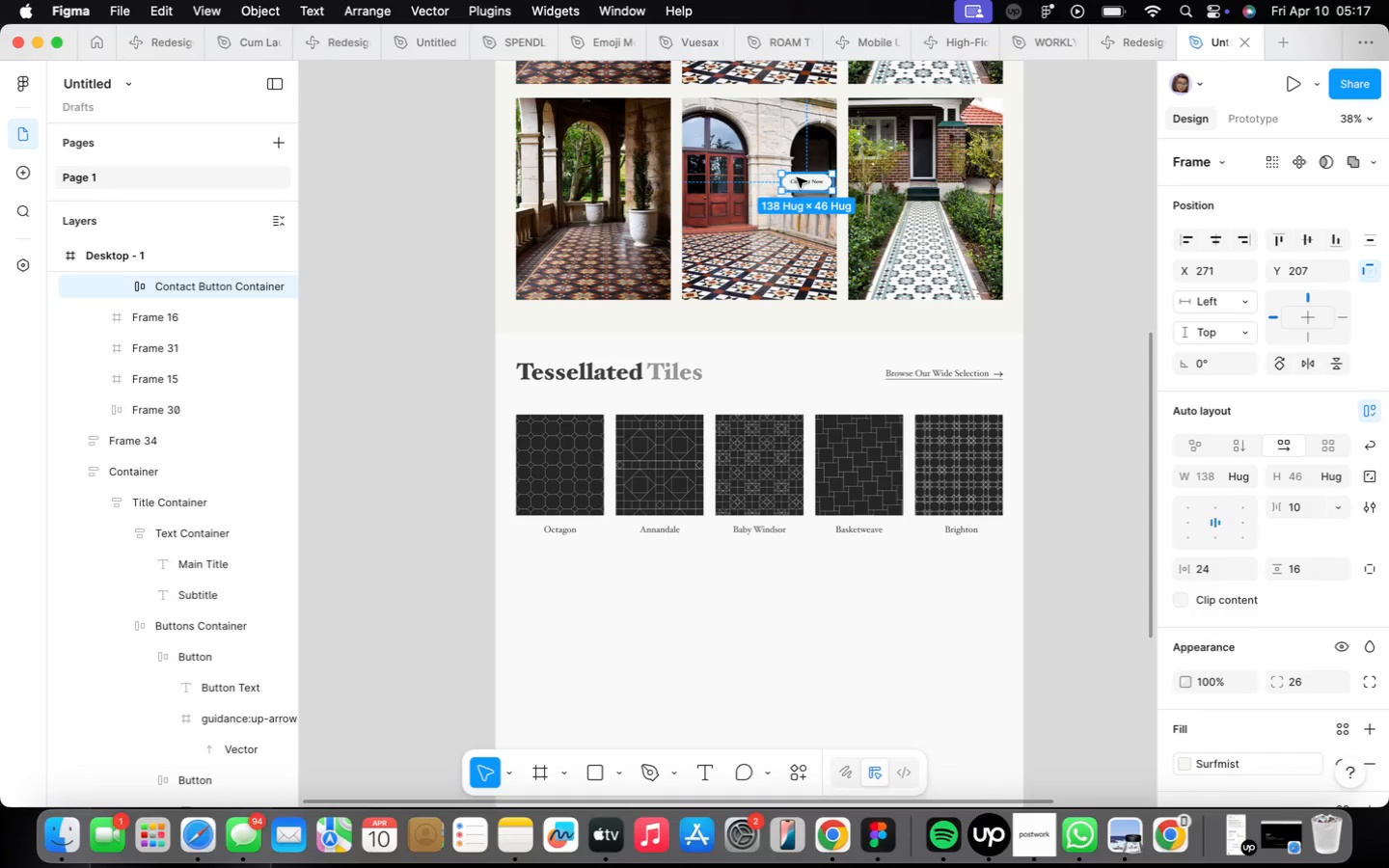 
left_click_drag(start_coordinate=[803, 181], to_coordinate=[757, 576])
 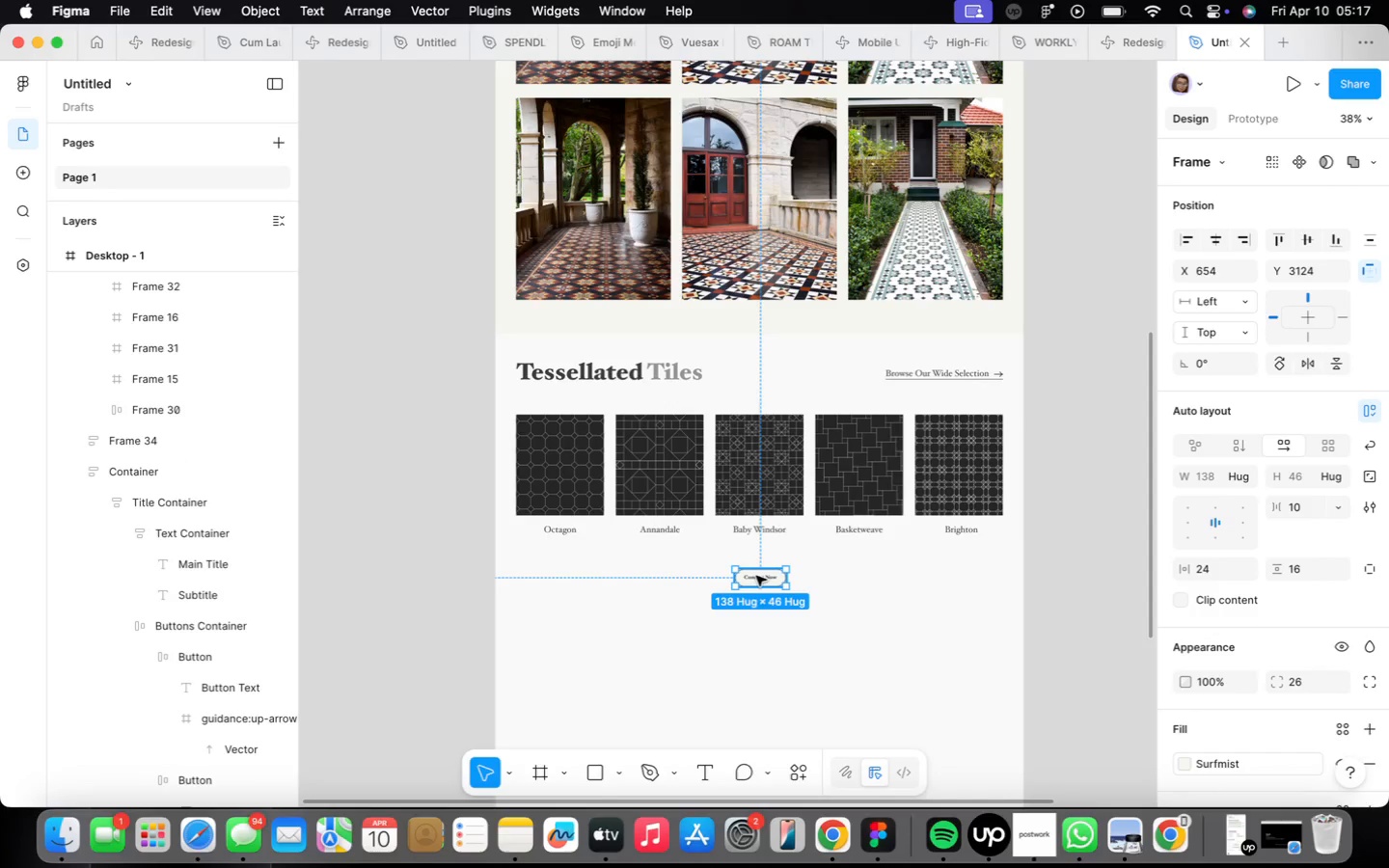 
double_click([750, 578])
 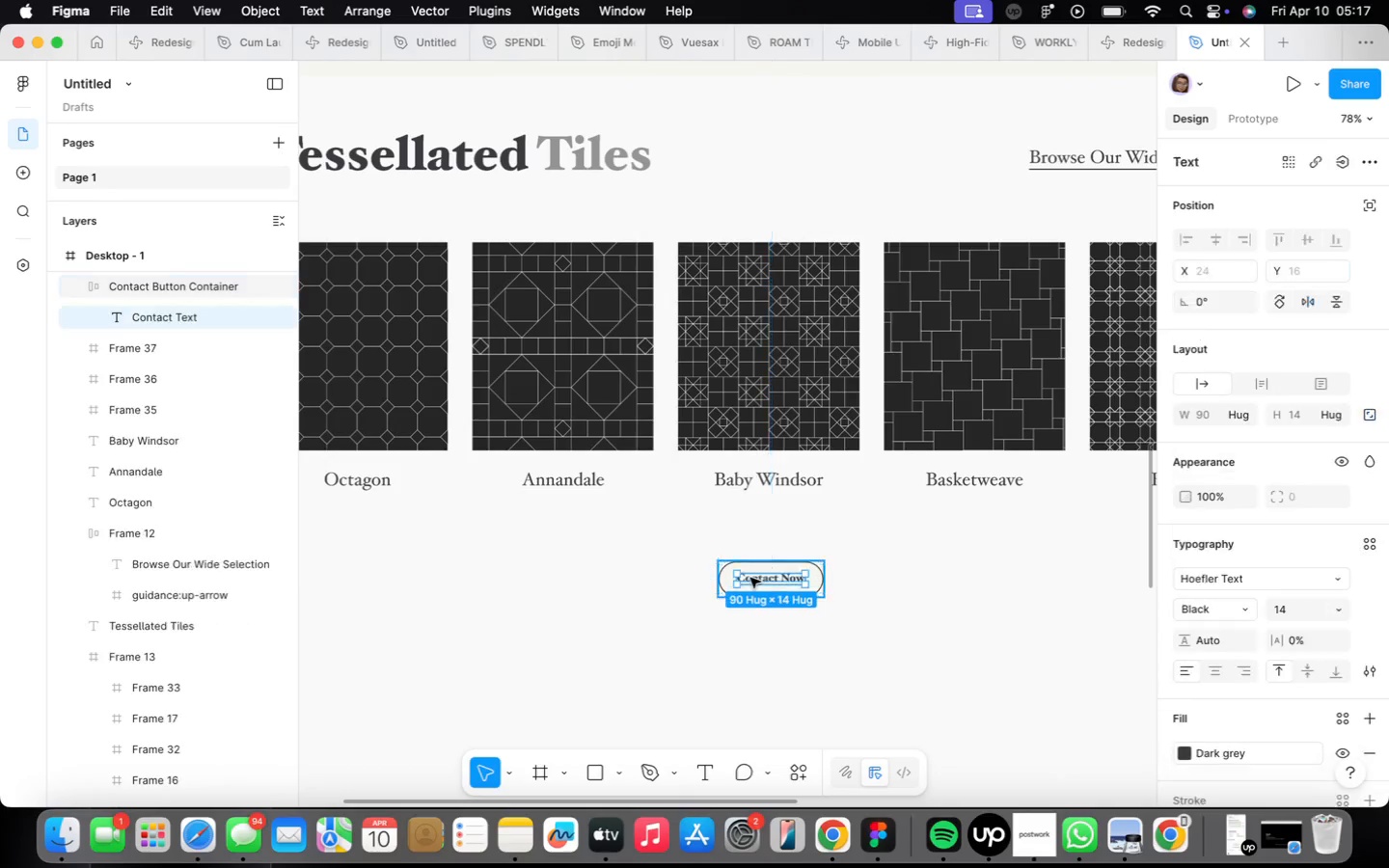 
scroll: coordinate [750, 578], scroll_direction: up, amount: 10.0
 